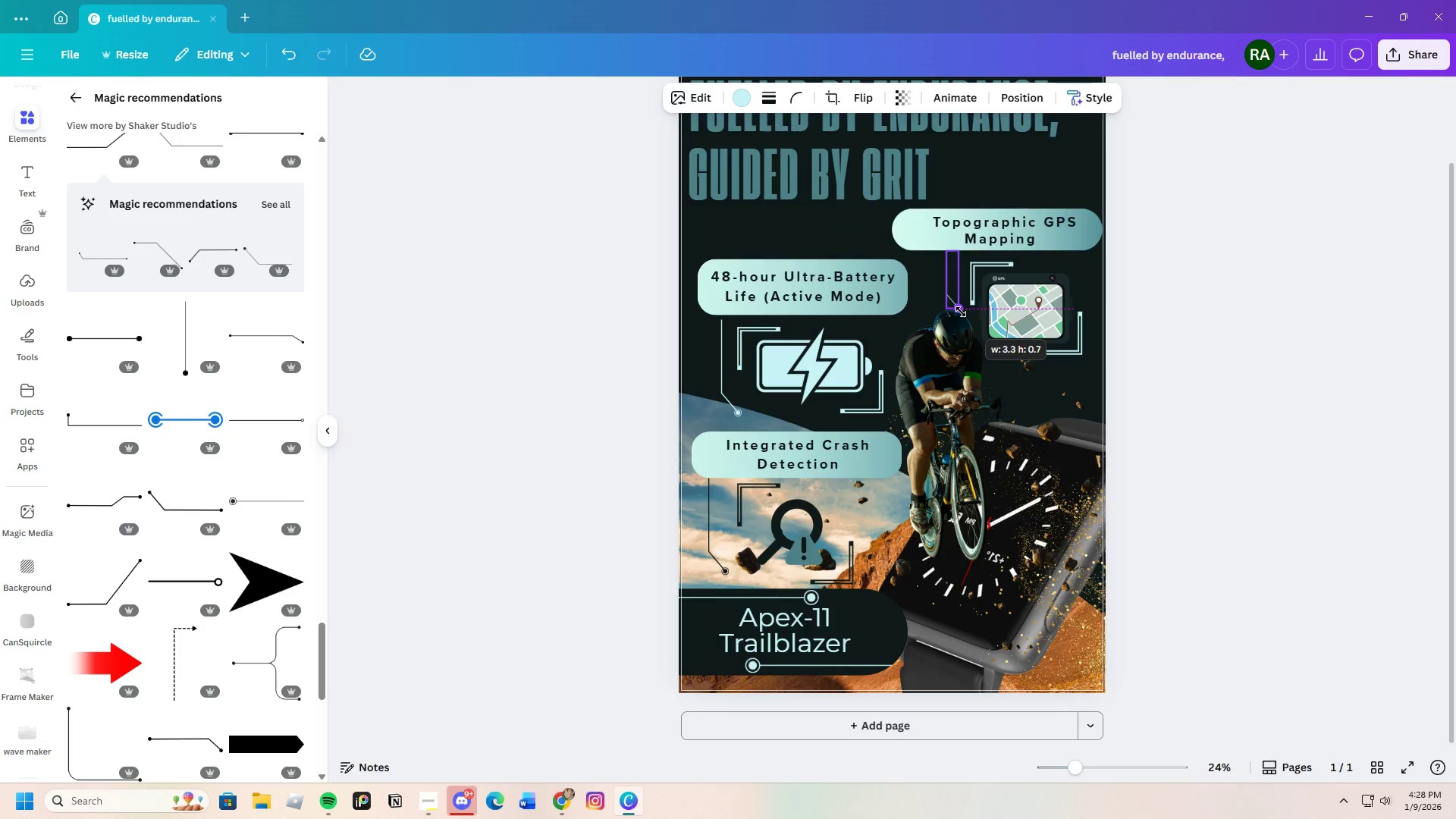 
left_click([1188, 320])
 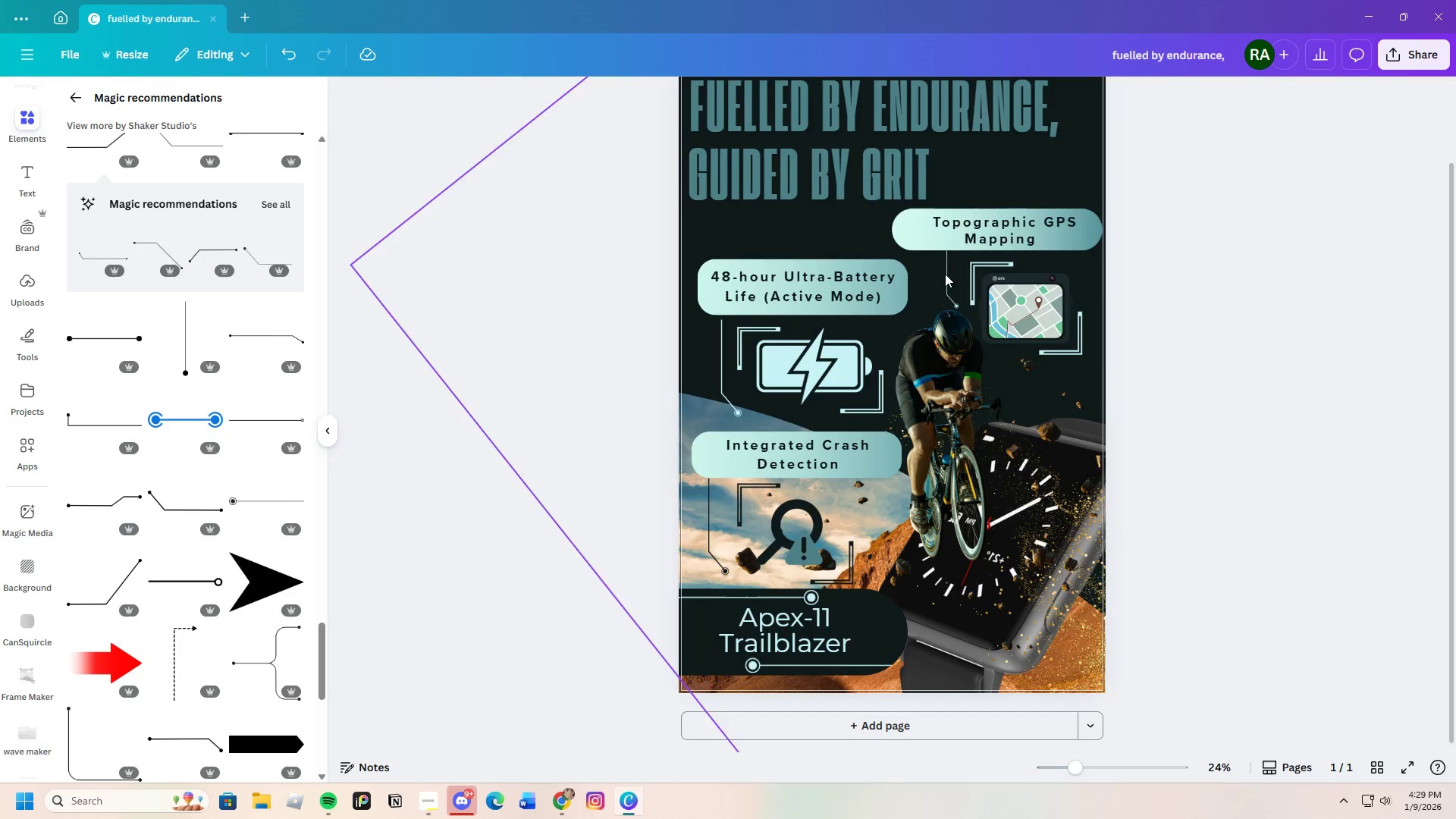 
left_click([948, 265])
 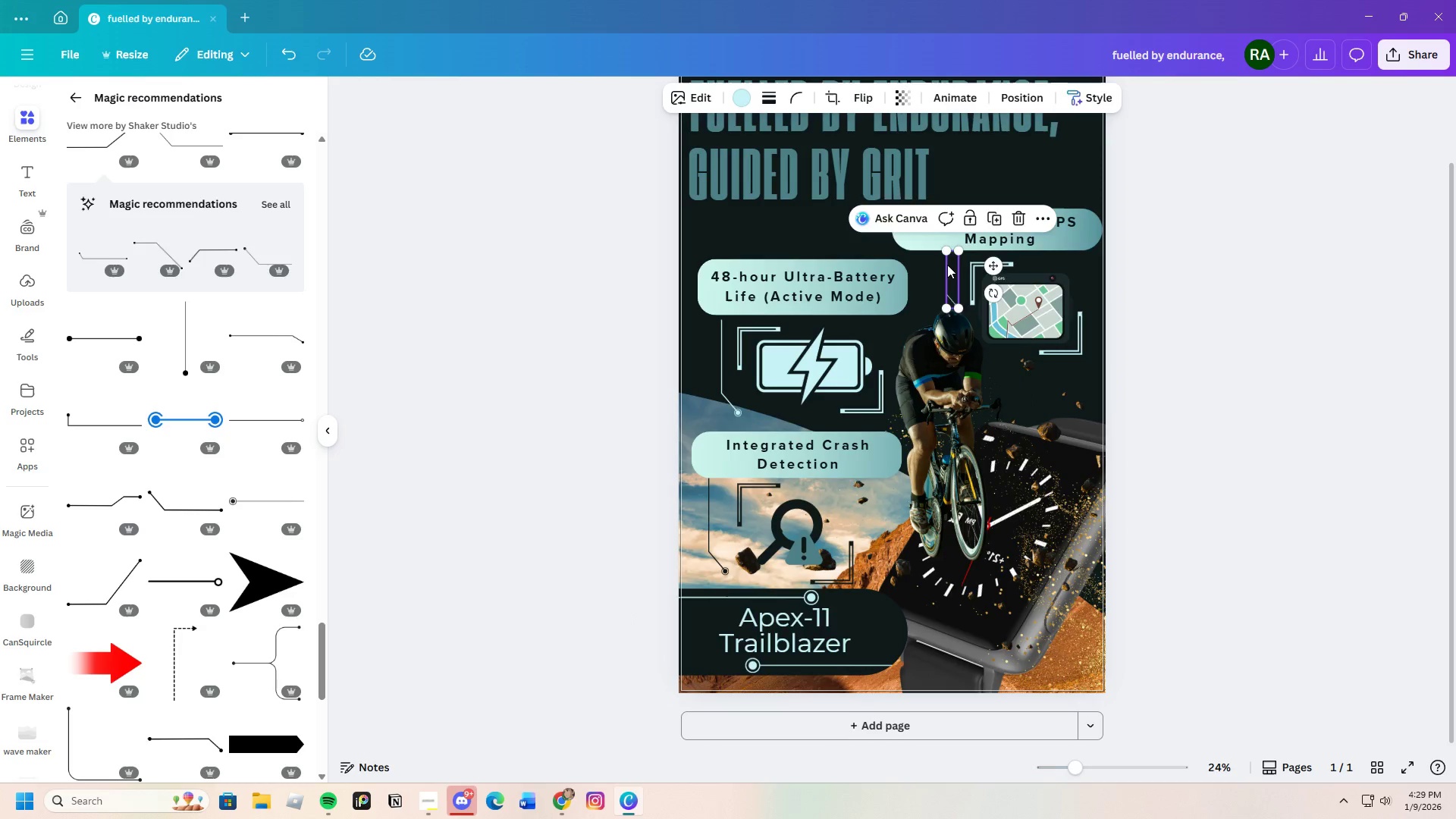 
left_click_drag(start_coordinate=[948, 265], to_coordinate=[924, 264])
 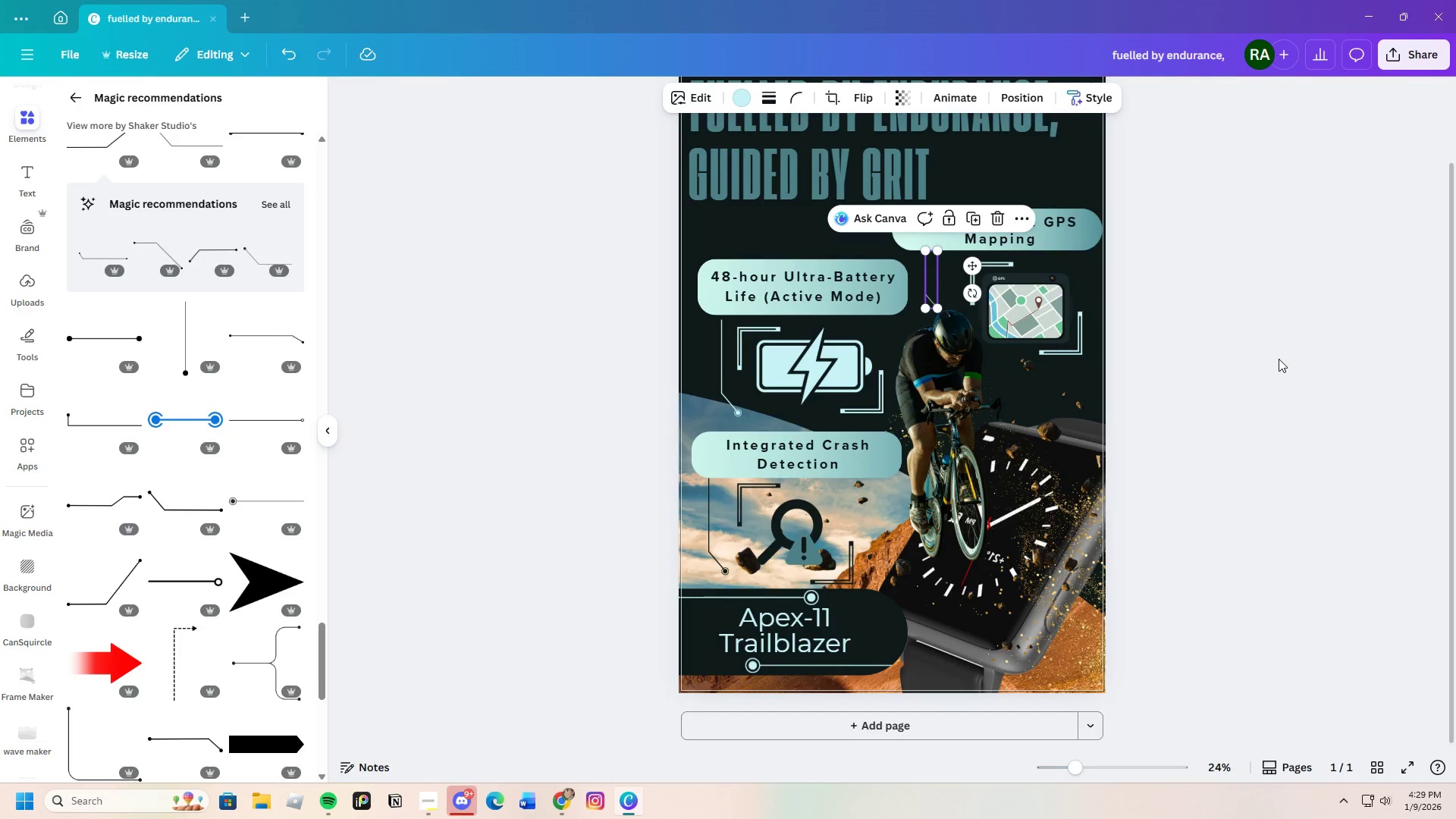 
left_click([1279, 360])
 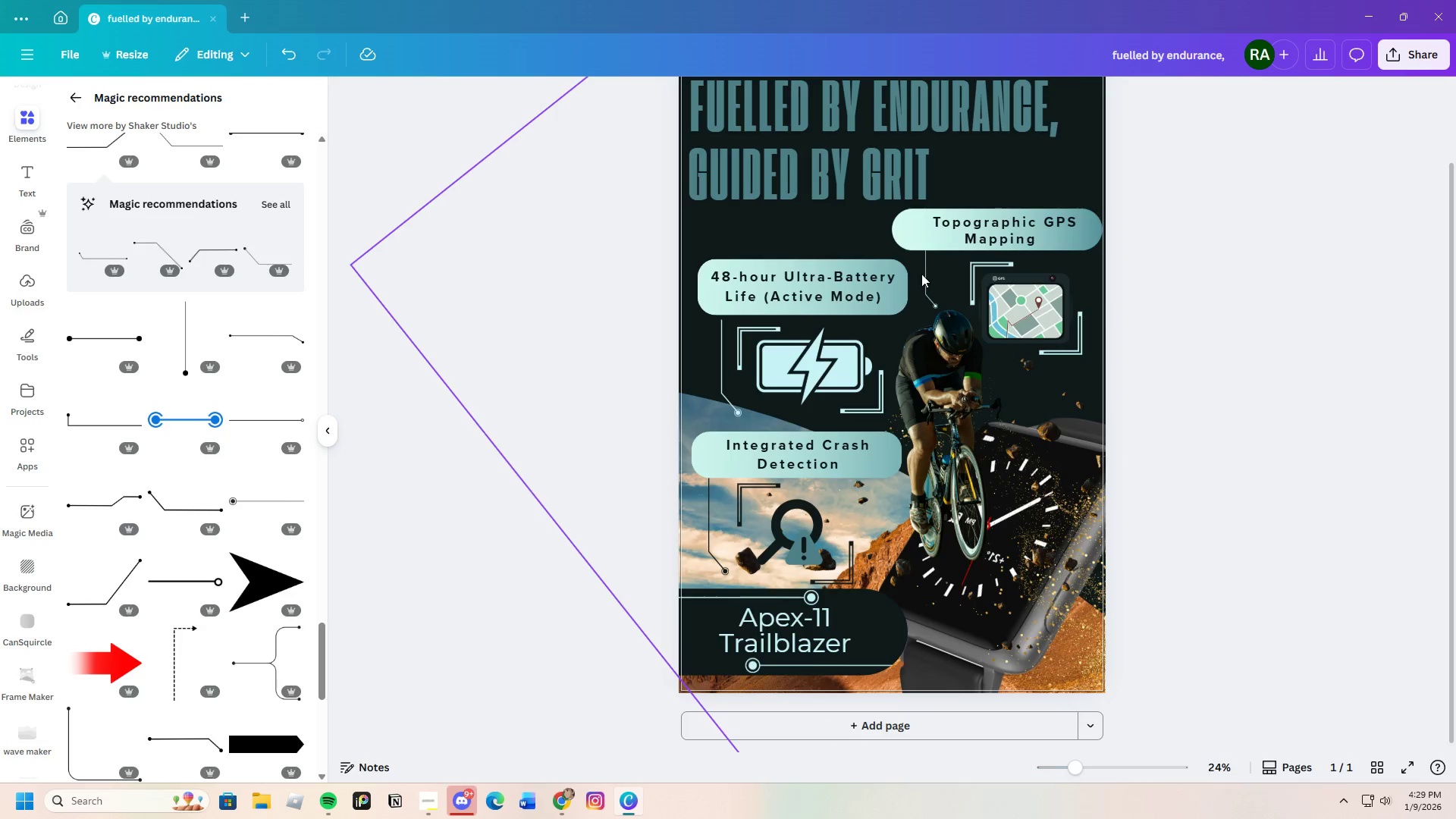 
left_click_drag(start_coordinate=[927, 270], to_coordinate=[922, 271])
 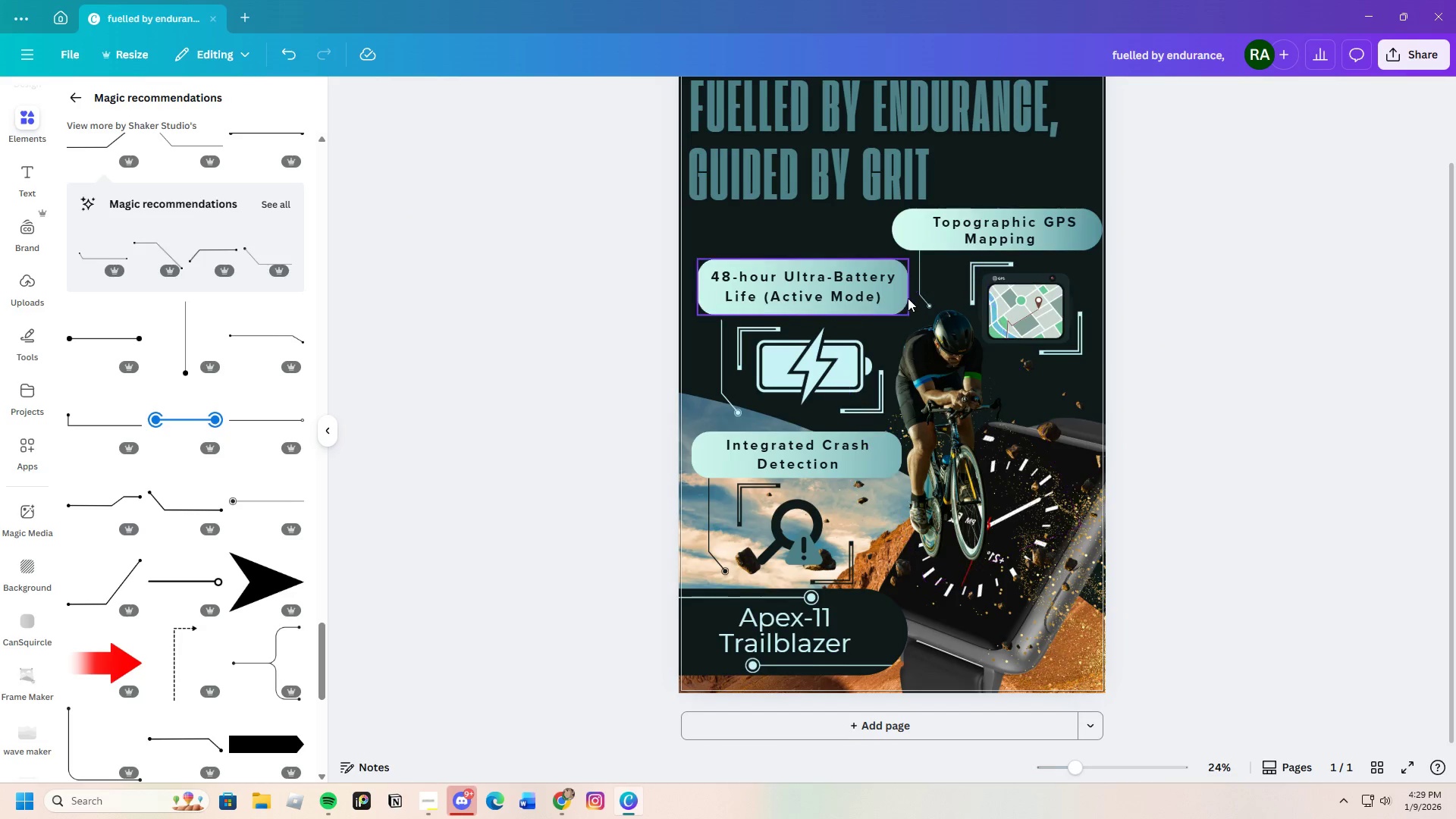 
left_click_drag(start_coordinate=[919, 287], to_coordinate=[943, 289])
 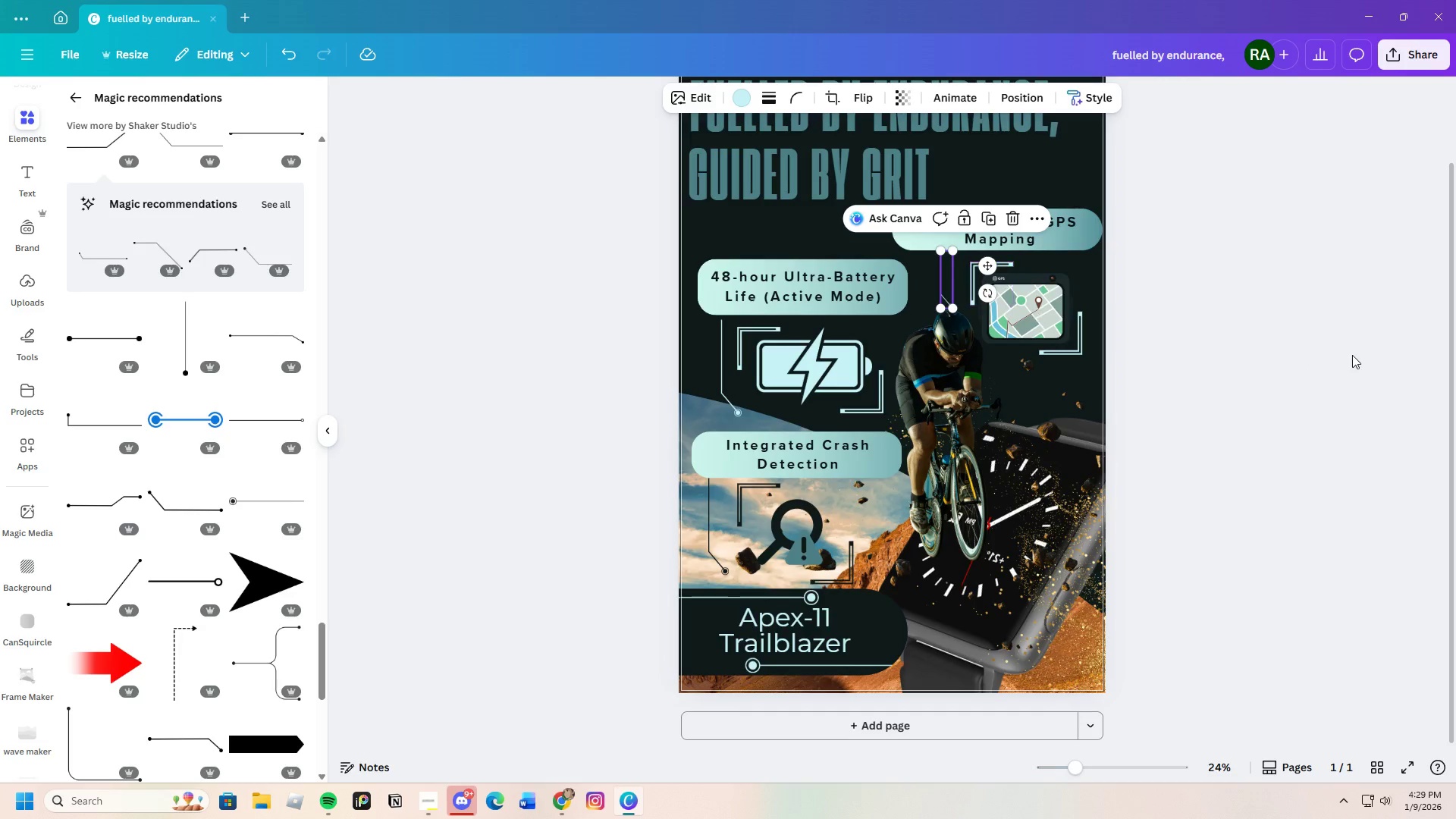 
left_click([1352, 355])
 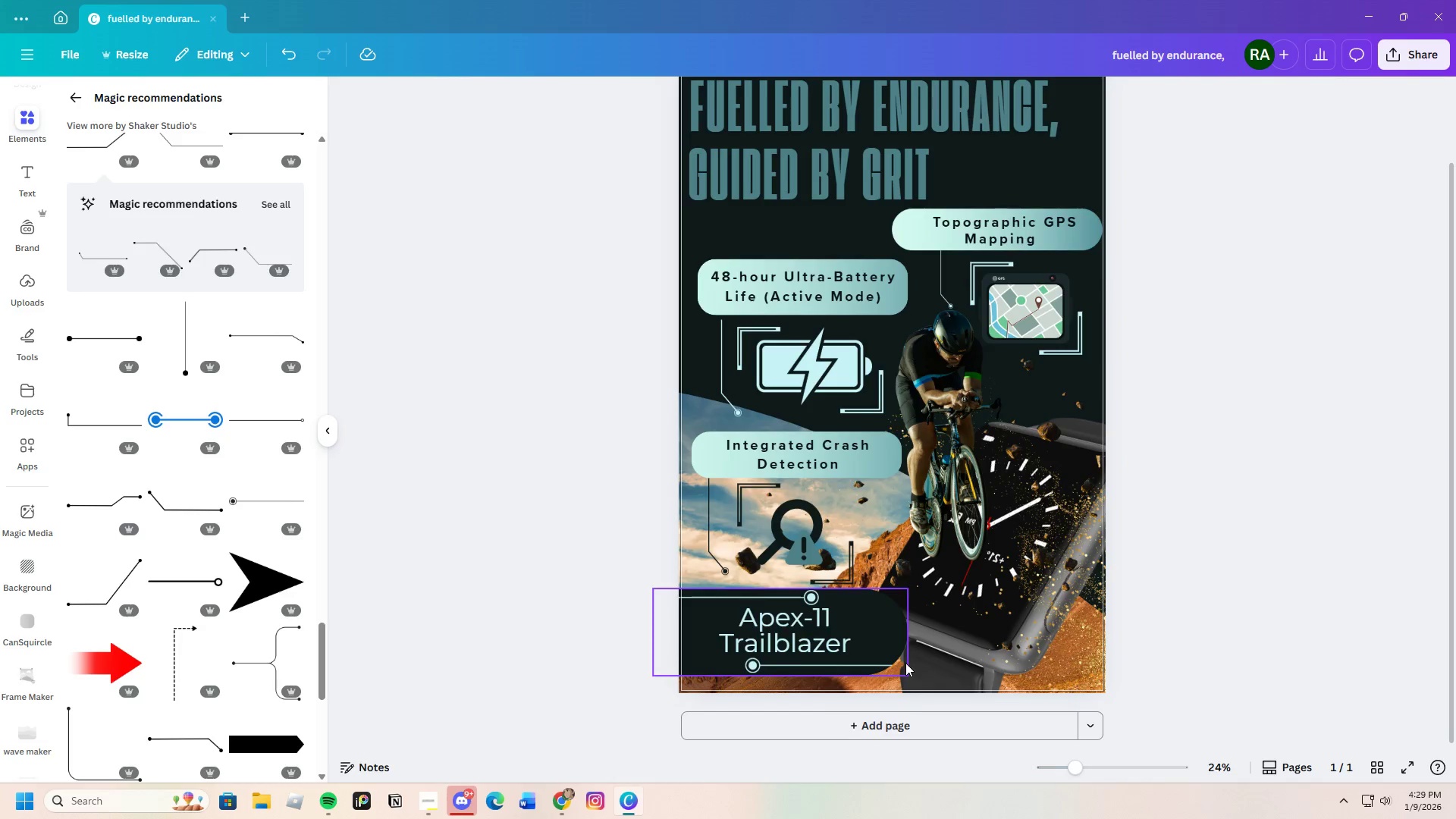 
wait(6.16)
 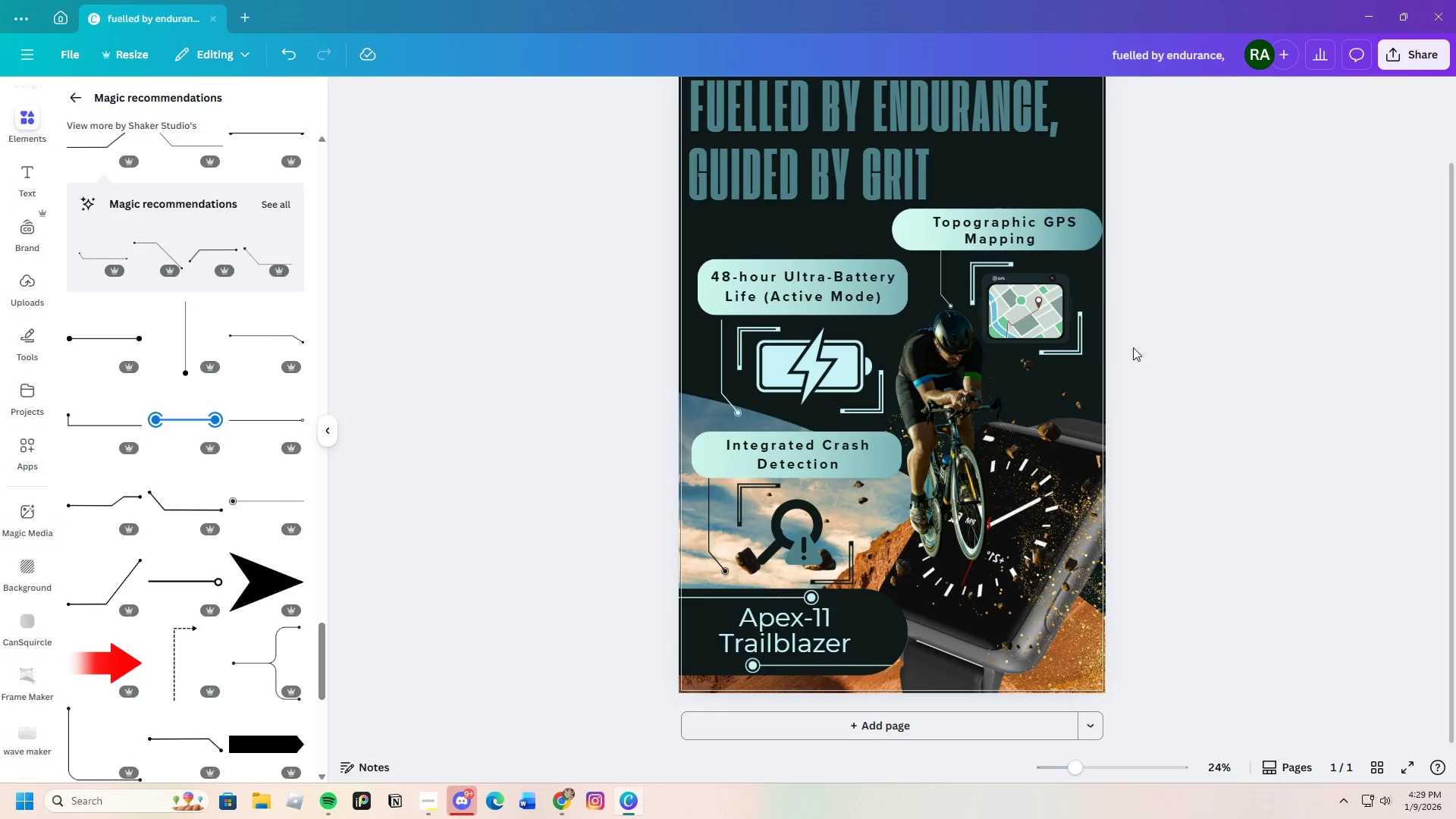 
left_click([723, 355])
 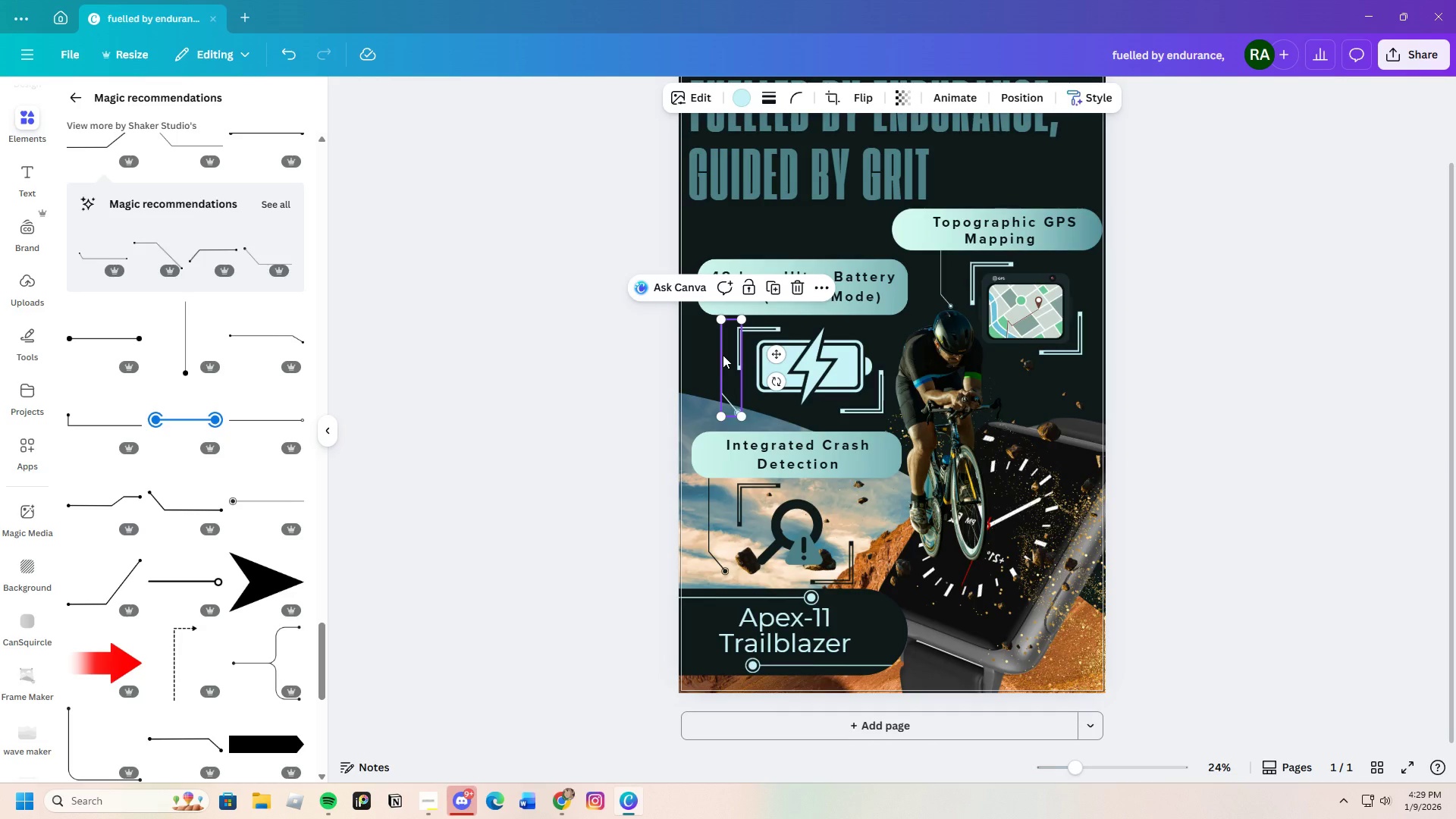 
left_click_drag(start_coordinate=[723, 355], to_coordinate=[720, 350])
 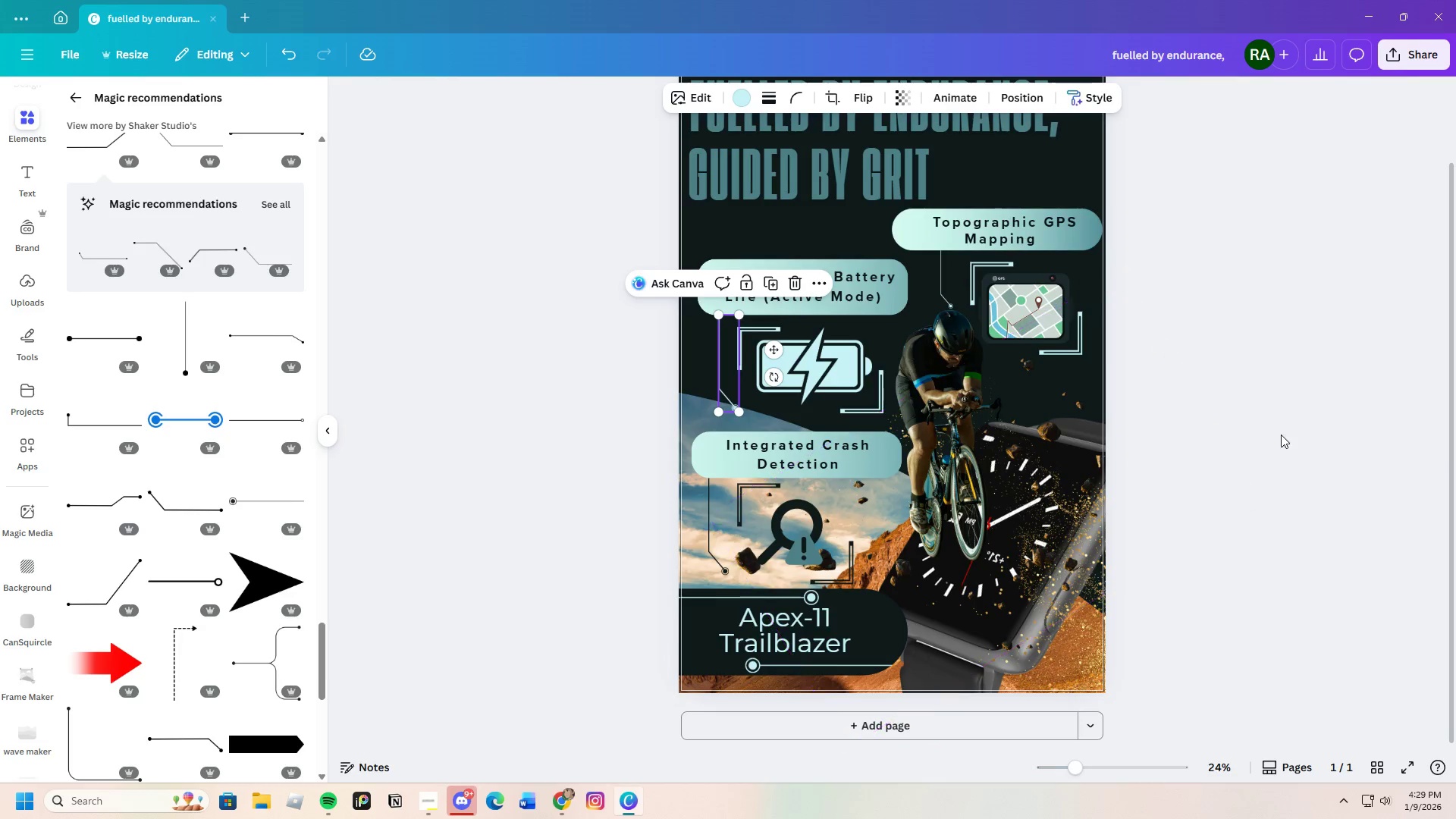 
left_click([1281, 435])
 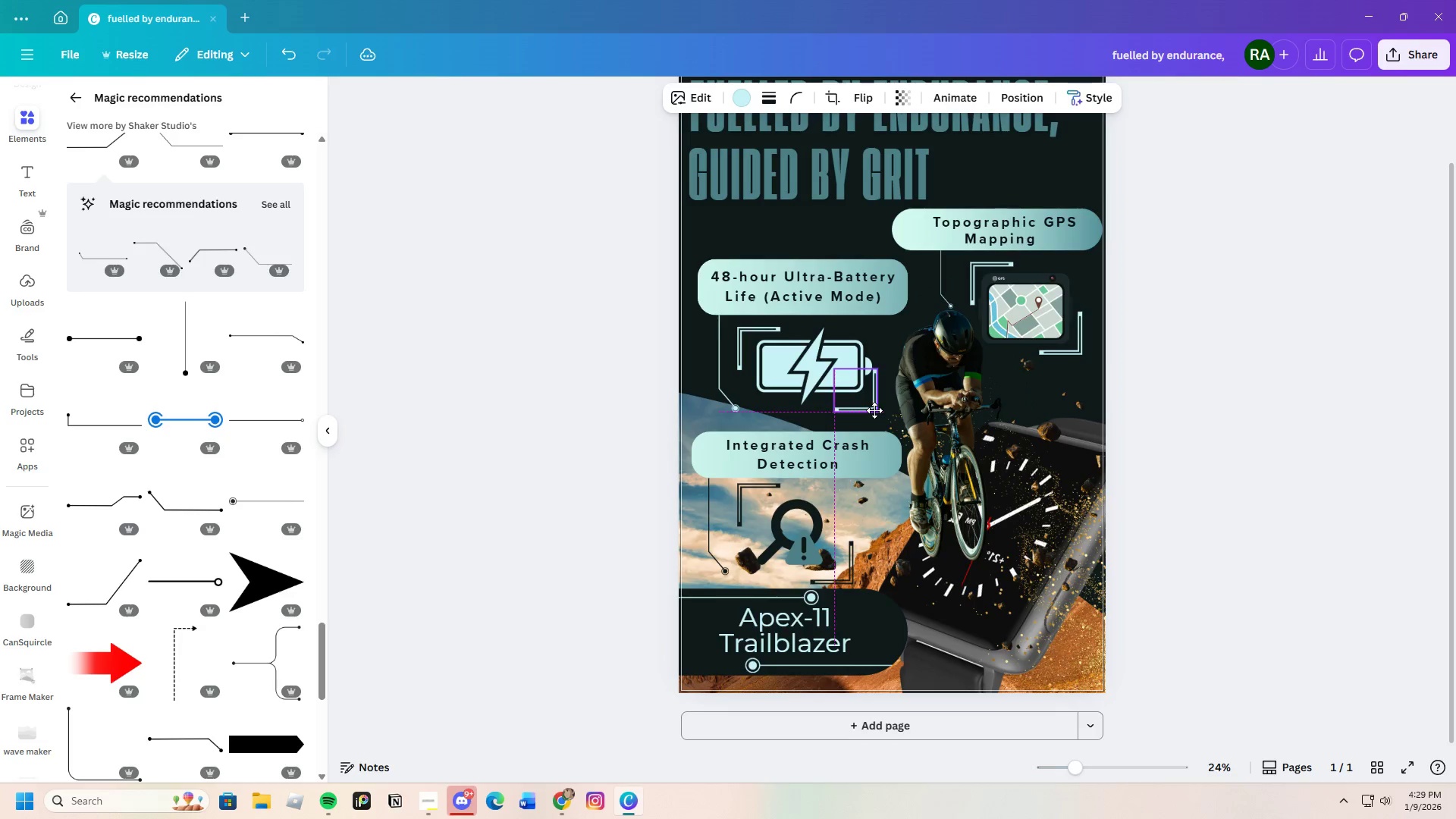 
wait(5.19)
 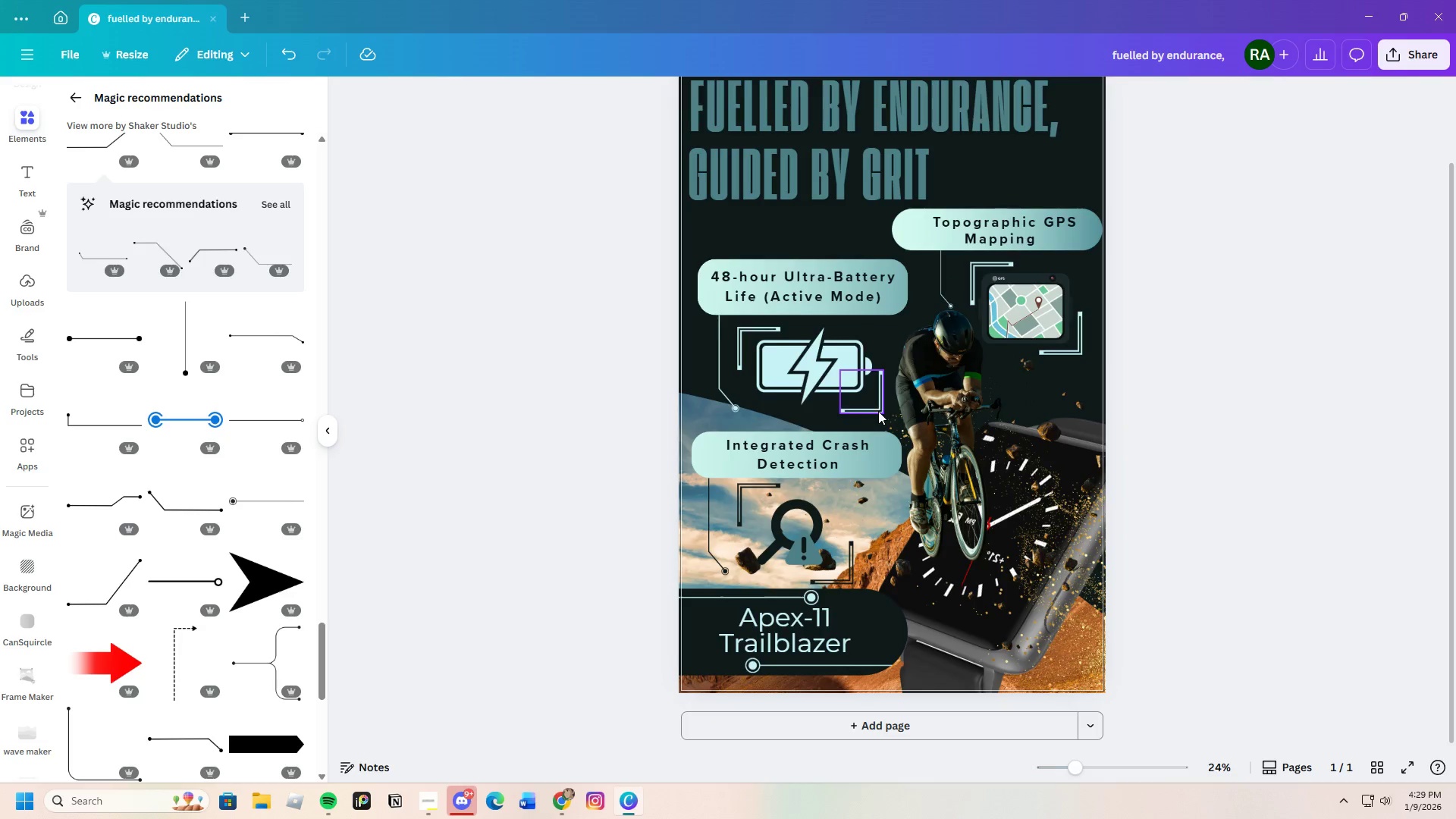 
left_click([1256, 469])
 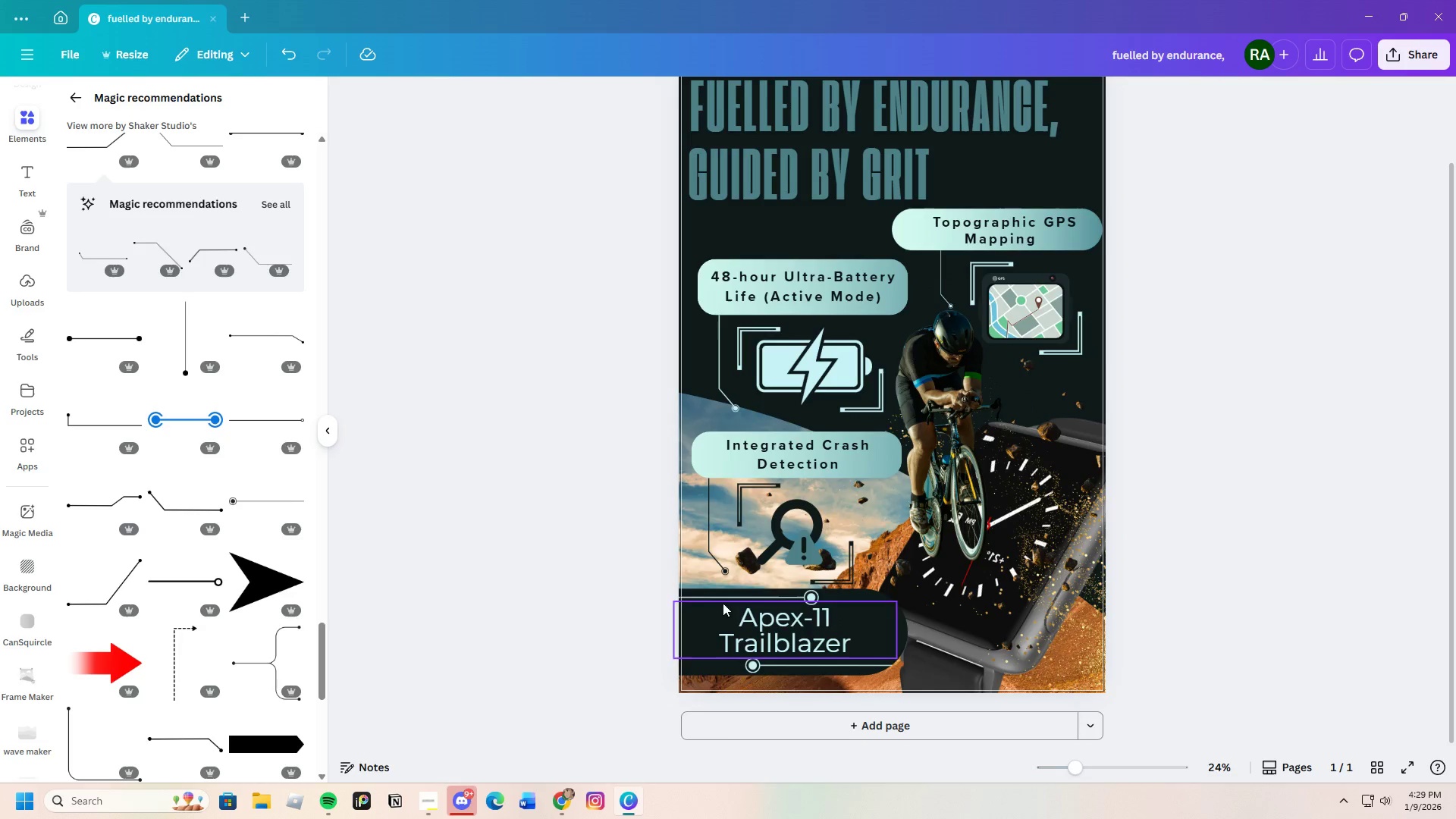 
left_click_drag(start_coordinate=[711, 507], to_coordinate=[718, 507])
 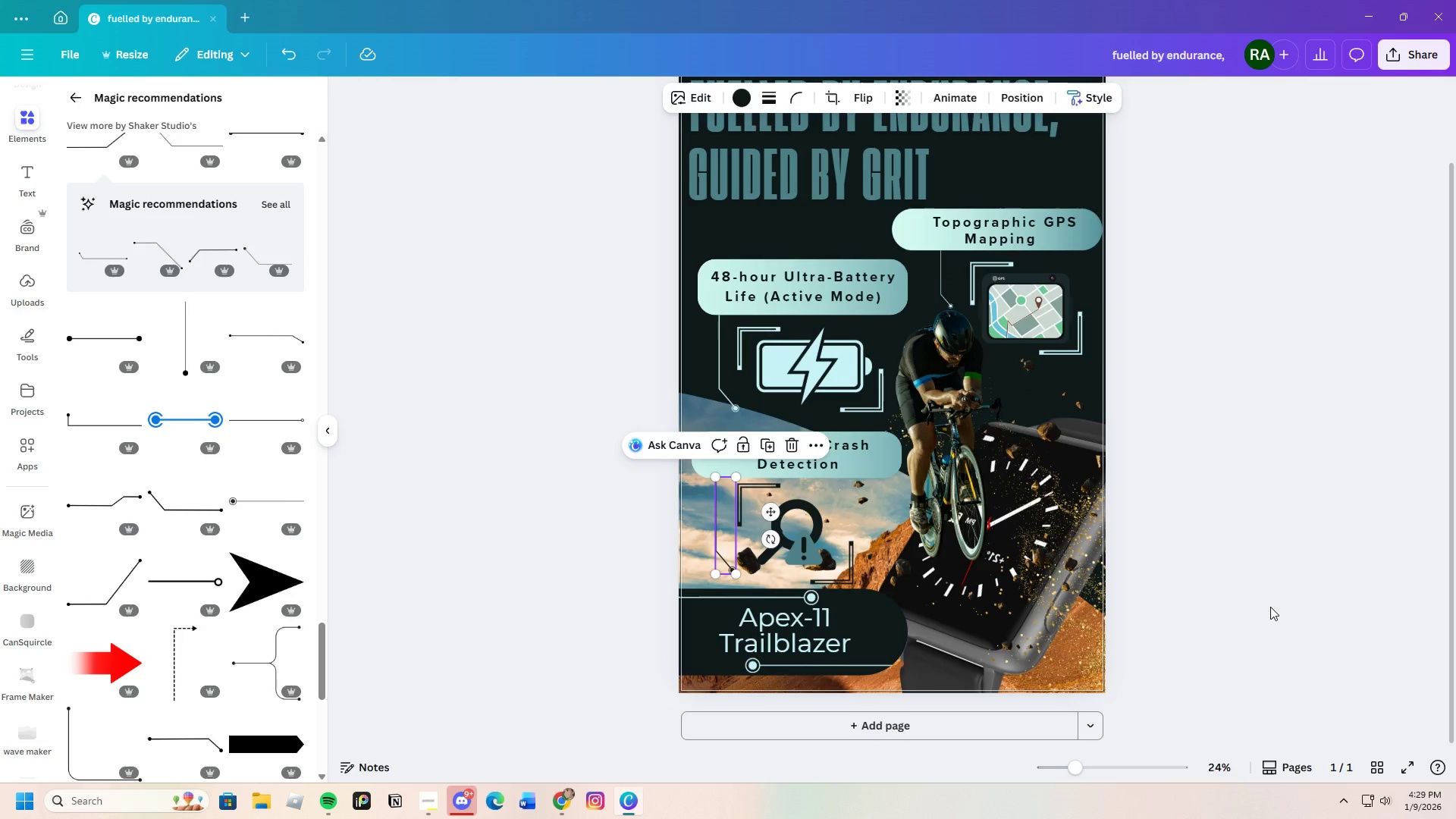 
left_click([1270, 607])
 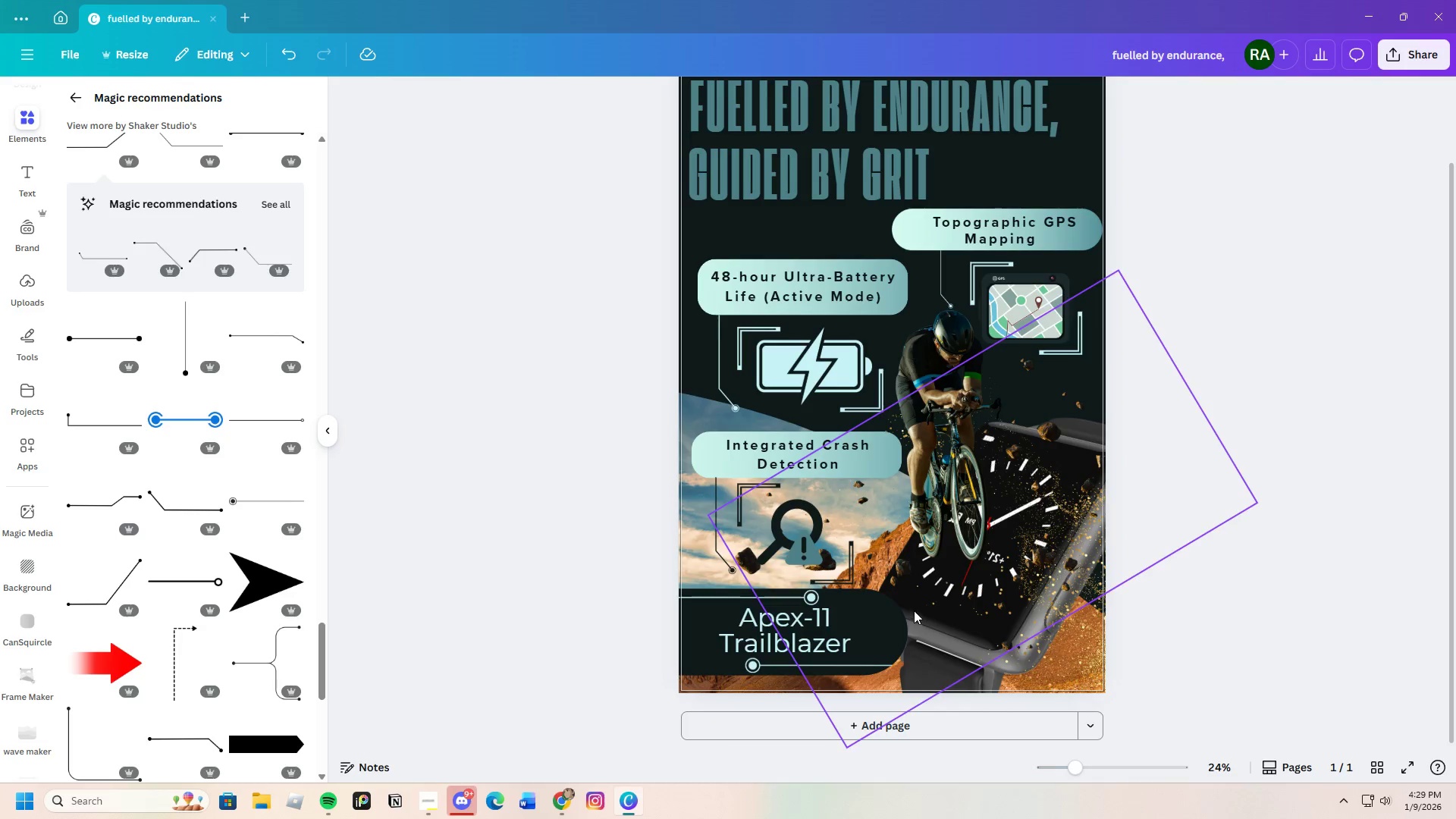 
left_click_drag(start_coordinate=[849, 575], to_coordinate=[846, 569])
 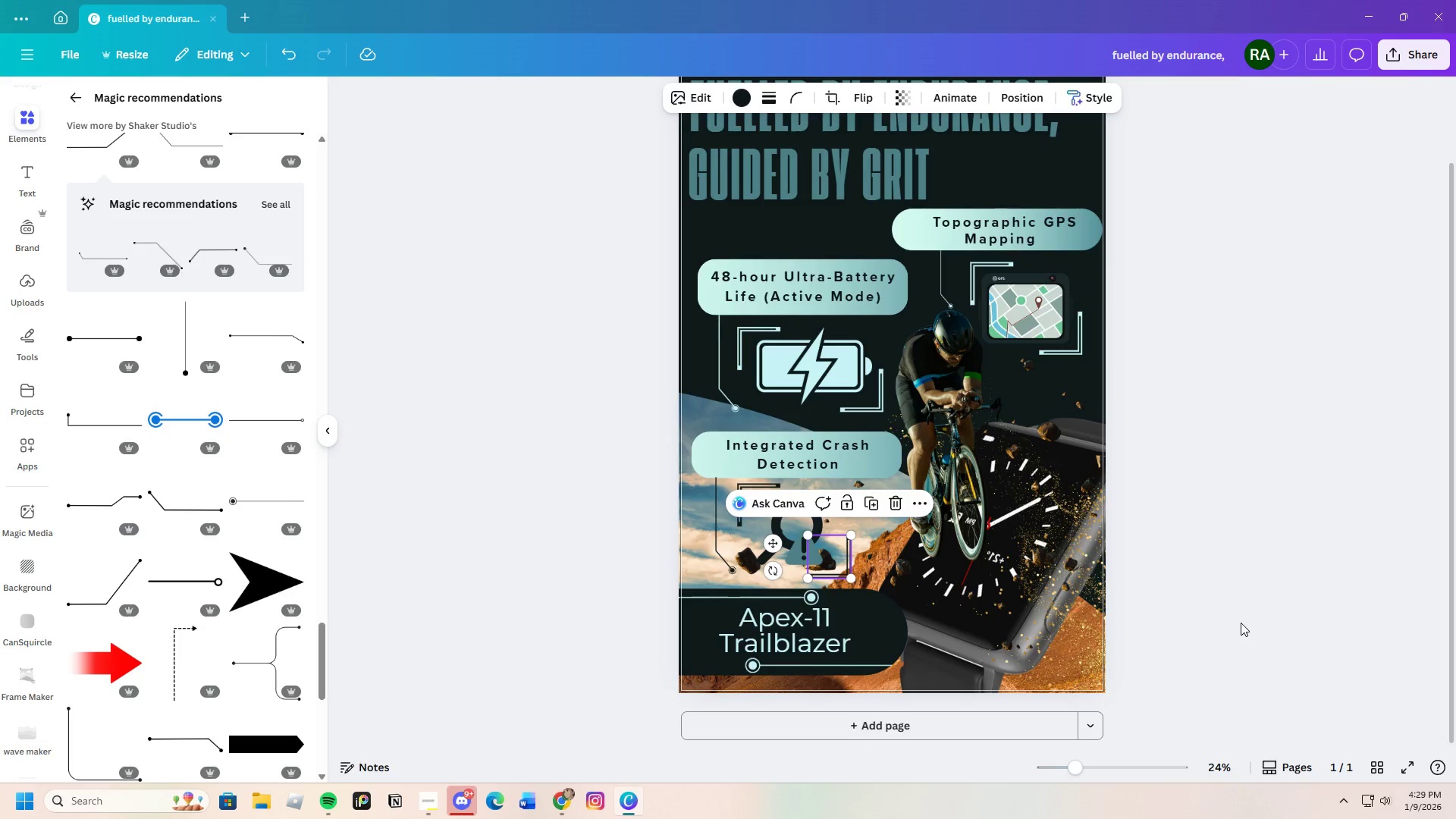 
left_click([1241, 623])
 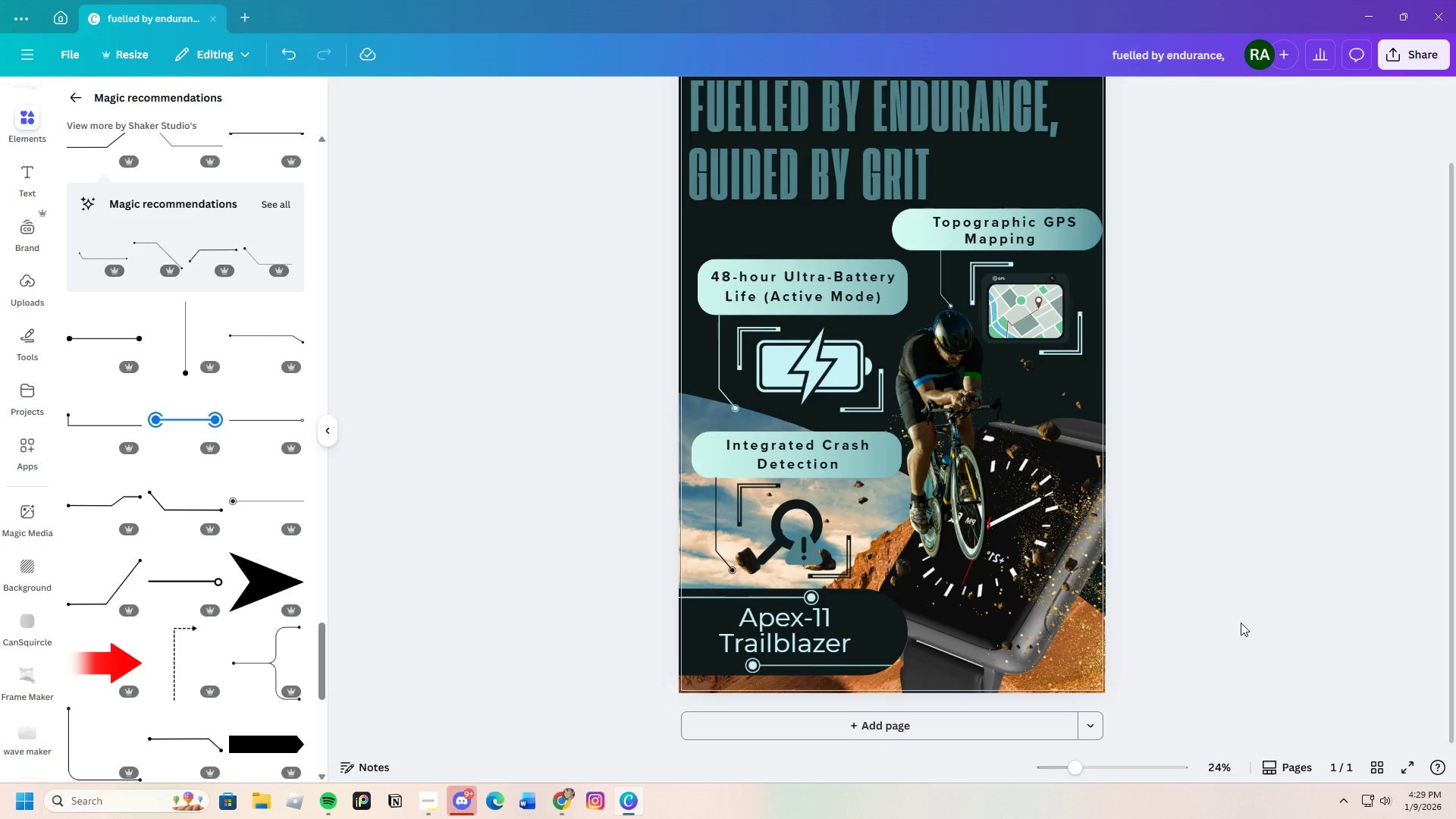 
scroll: coordinate [1239, 623], scroll_direction: up, amount: 3.0
 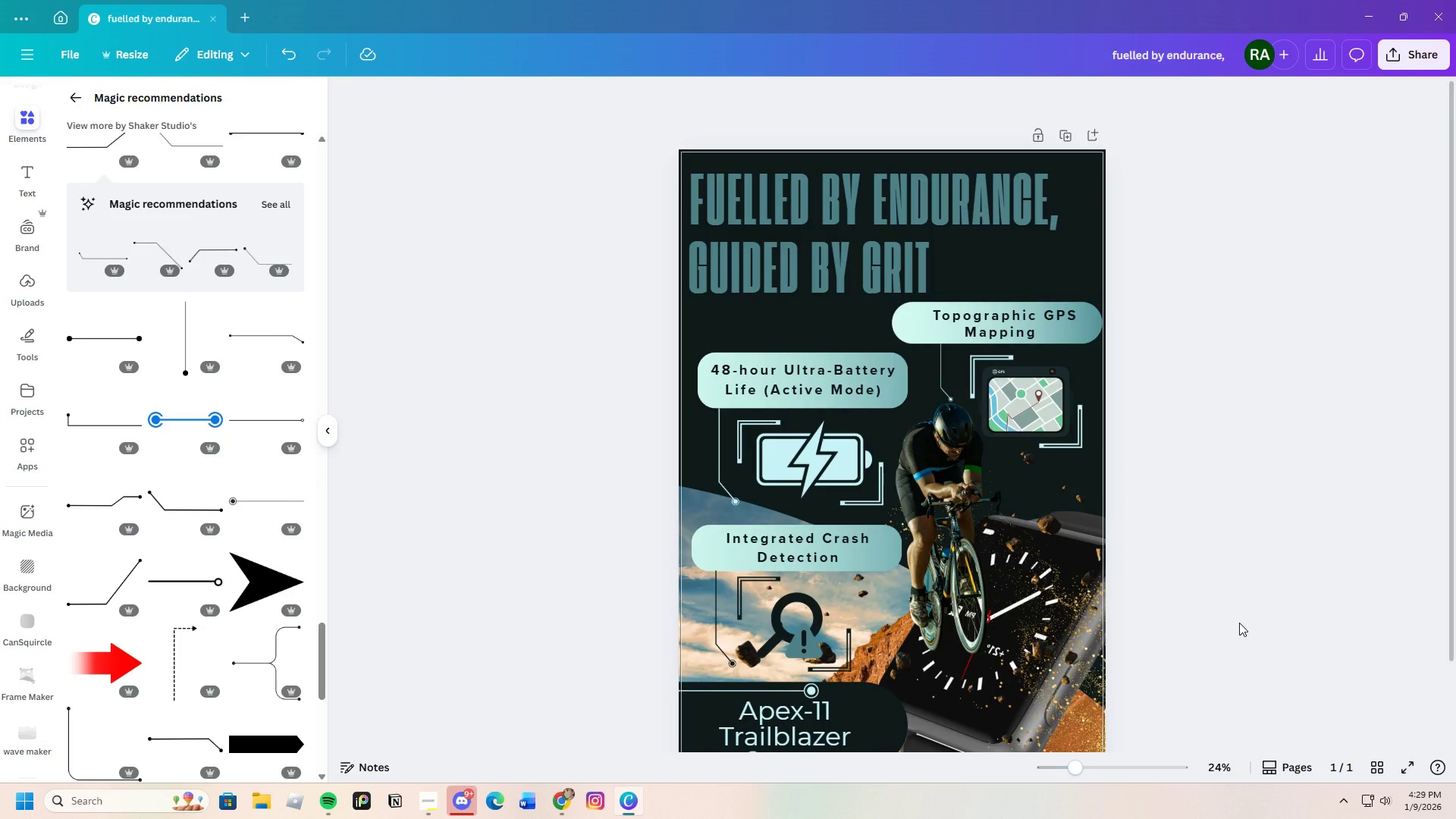 
scroll: coordinate [234, 599], scroll_direction: down, amount: 8.0
 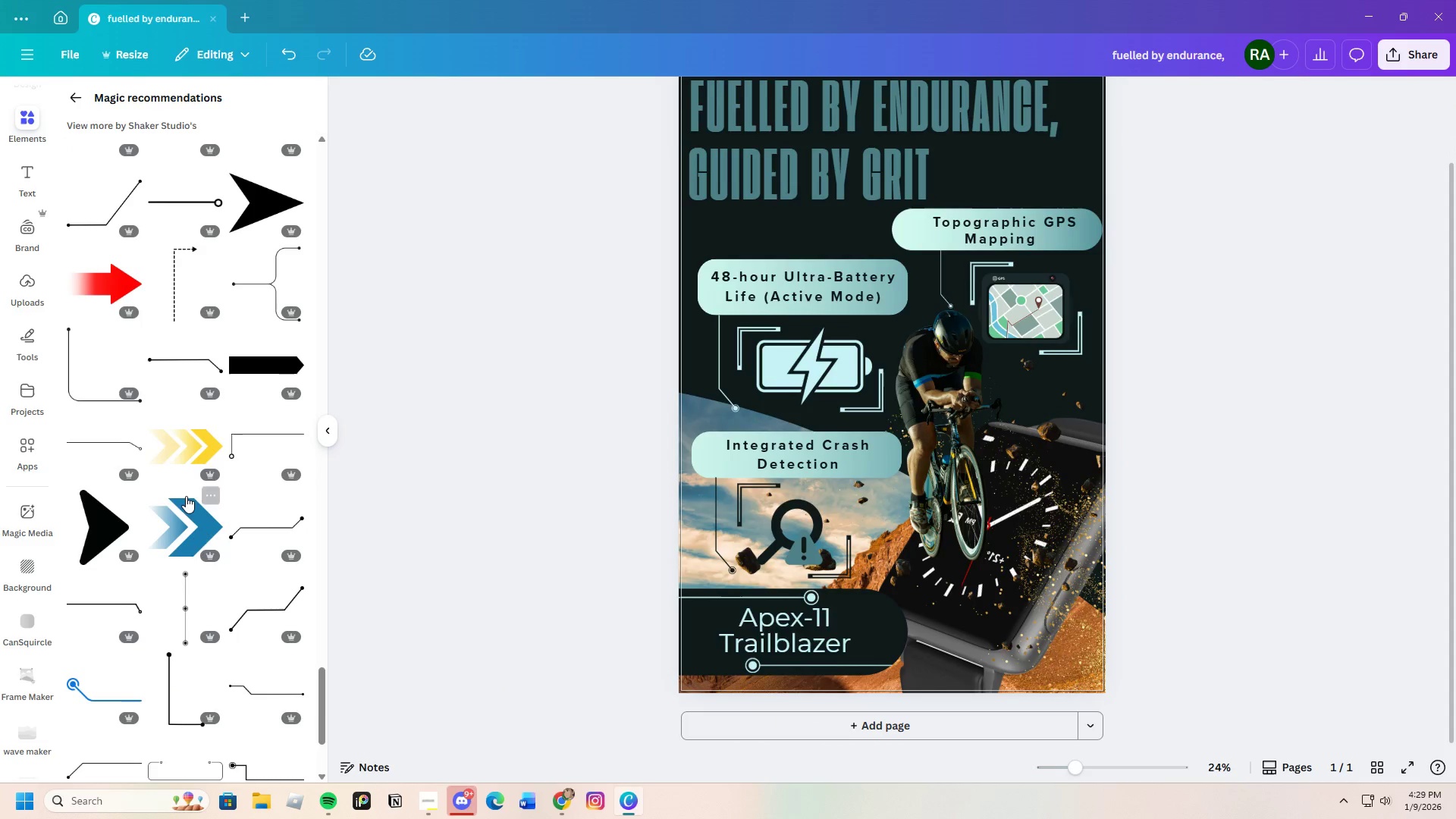 
left_click([195, 529])
 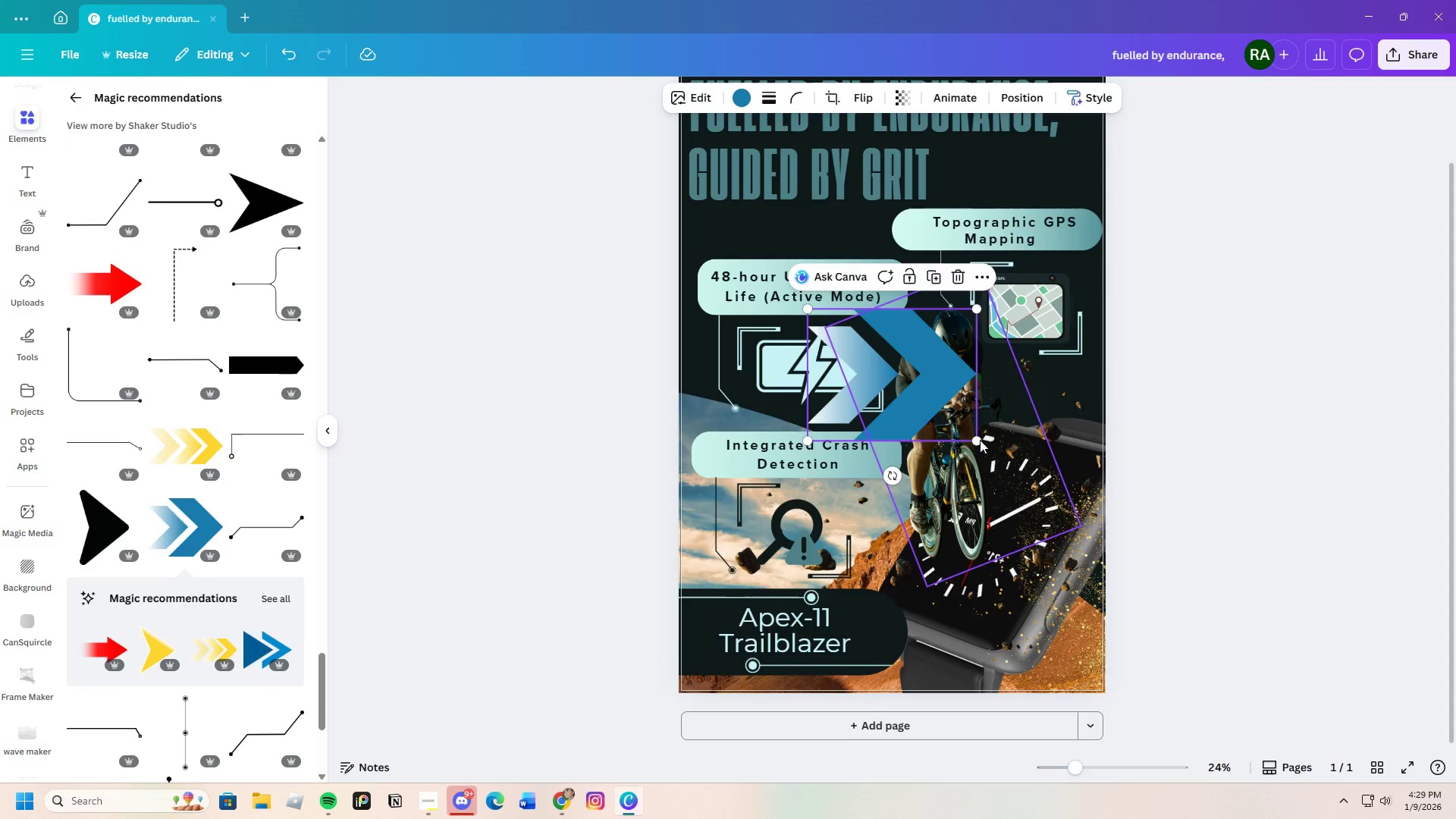 
left_click_drag(start_coordinate=[974, 439], to_coordinate=[885, 349])
 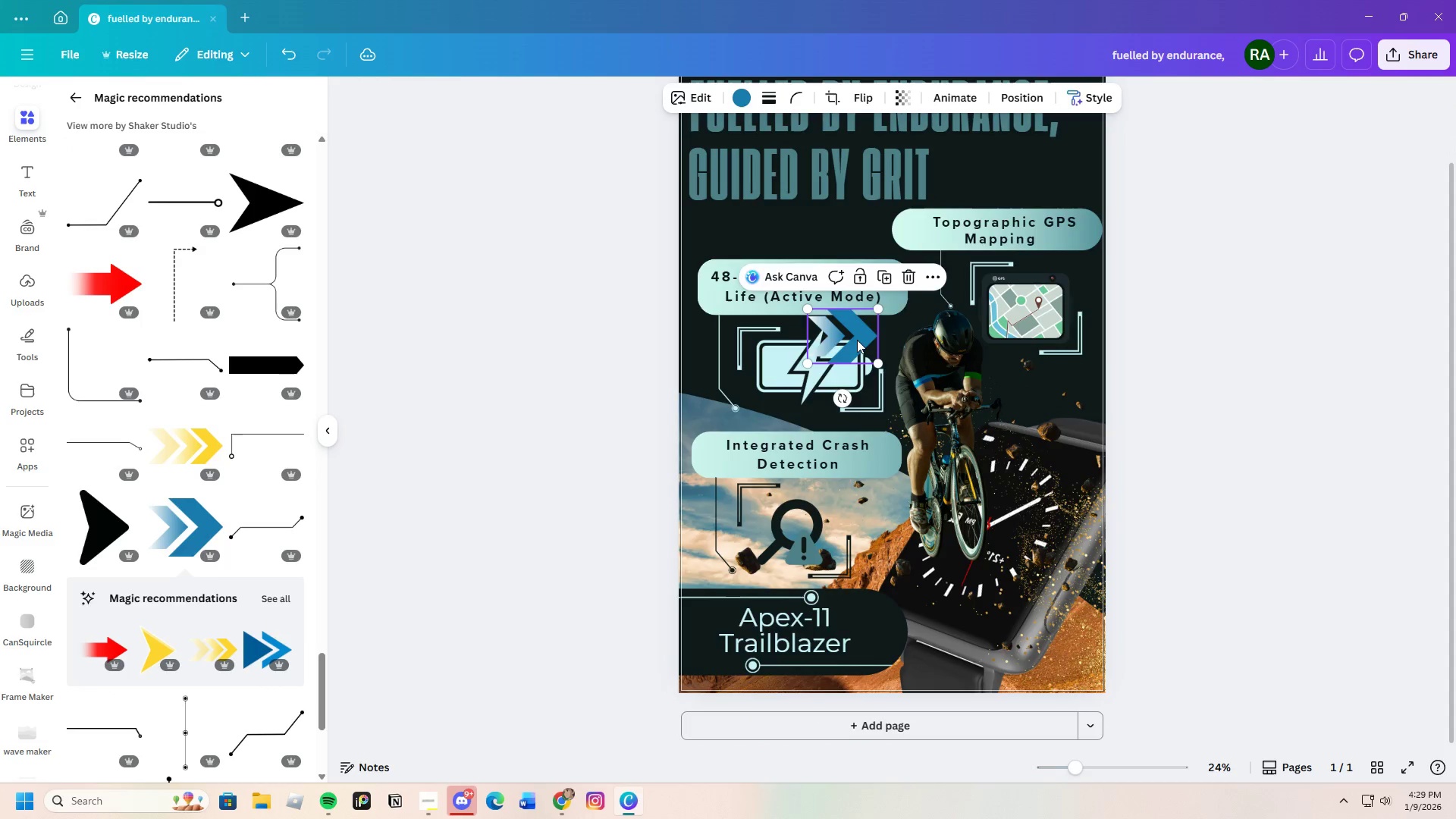 
left_click_drag(start_coordinate=[857, 340], to_coordinate=[991, 182])
 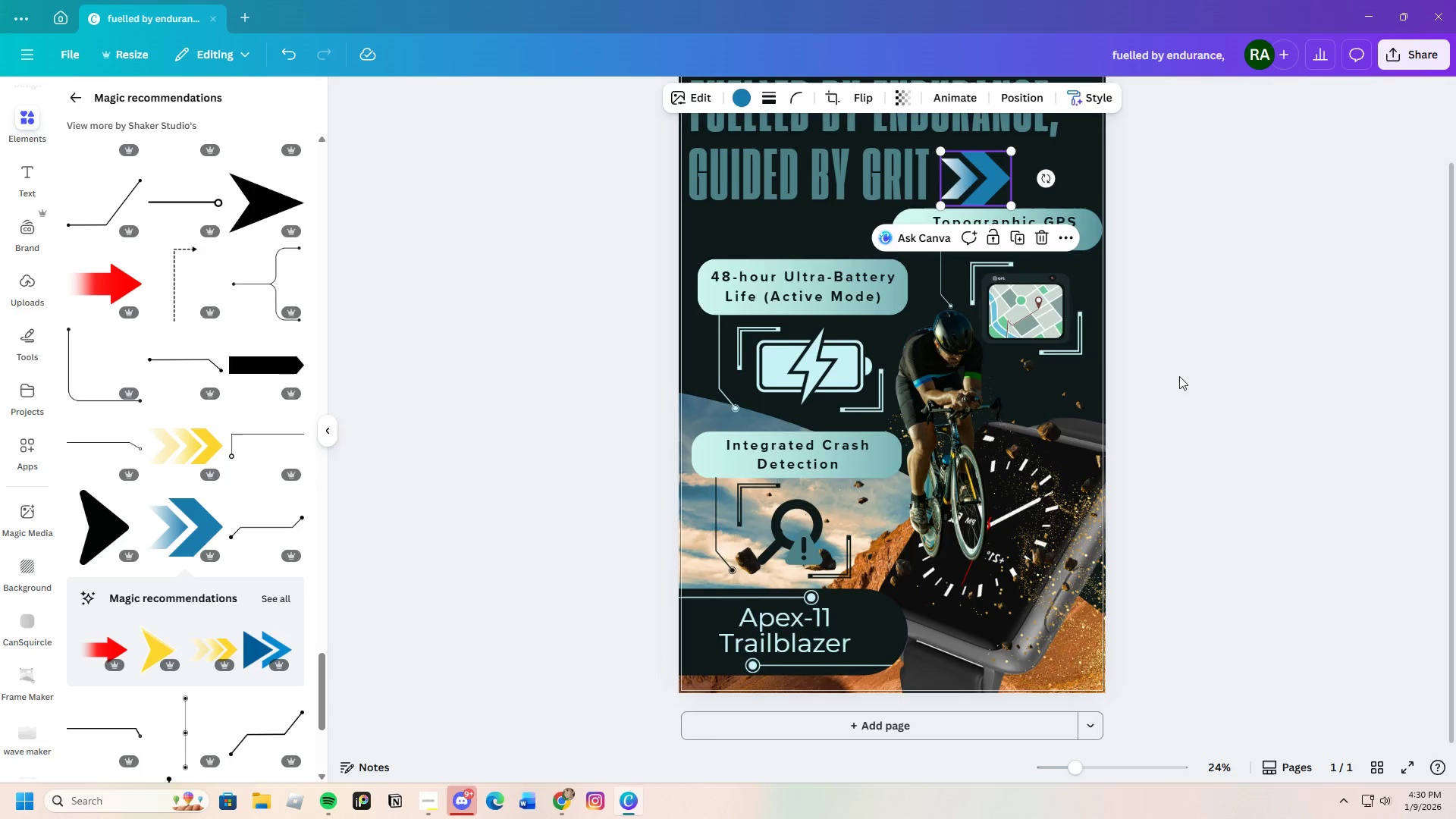 
scroll: coordinate [1189, 415], scroll_direction: up, amount: 3.0
 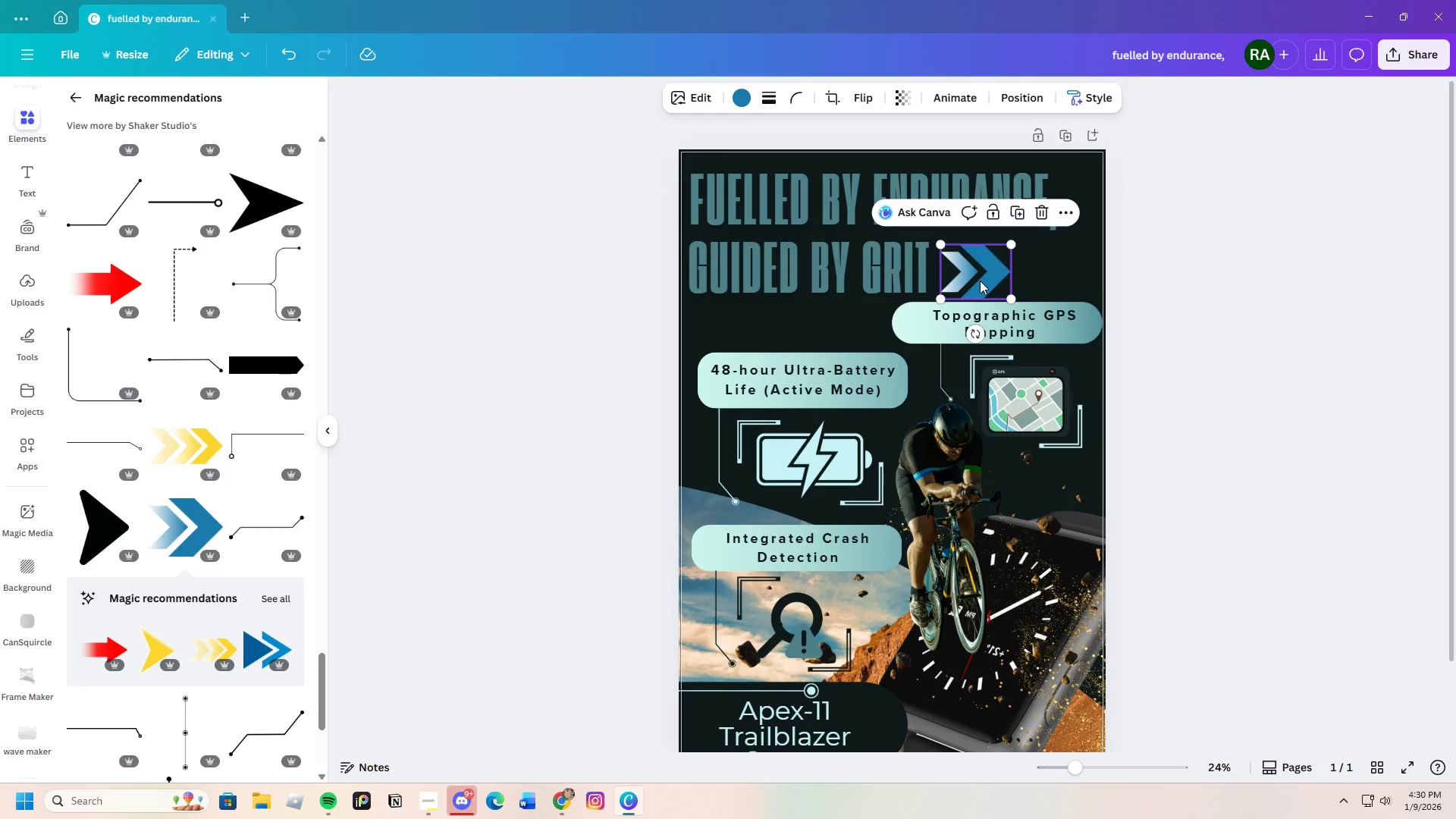 
left_click_drag(start_coordinate=[980, 281], to_coordinate=[1027, 276])
 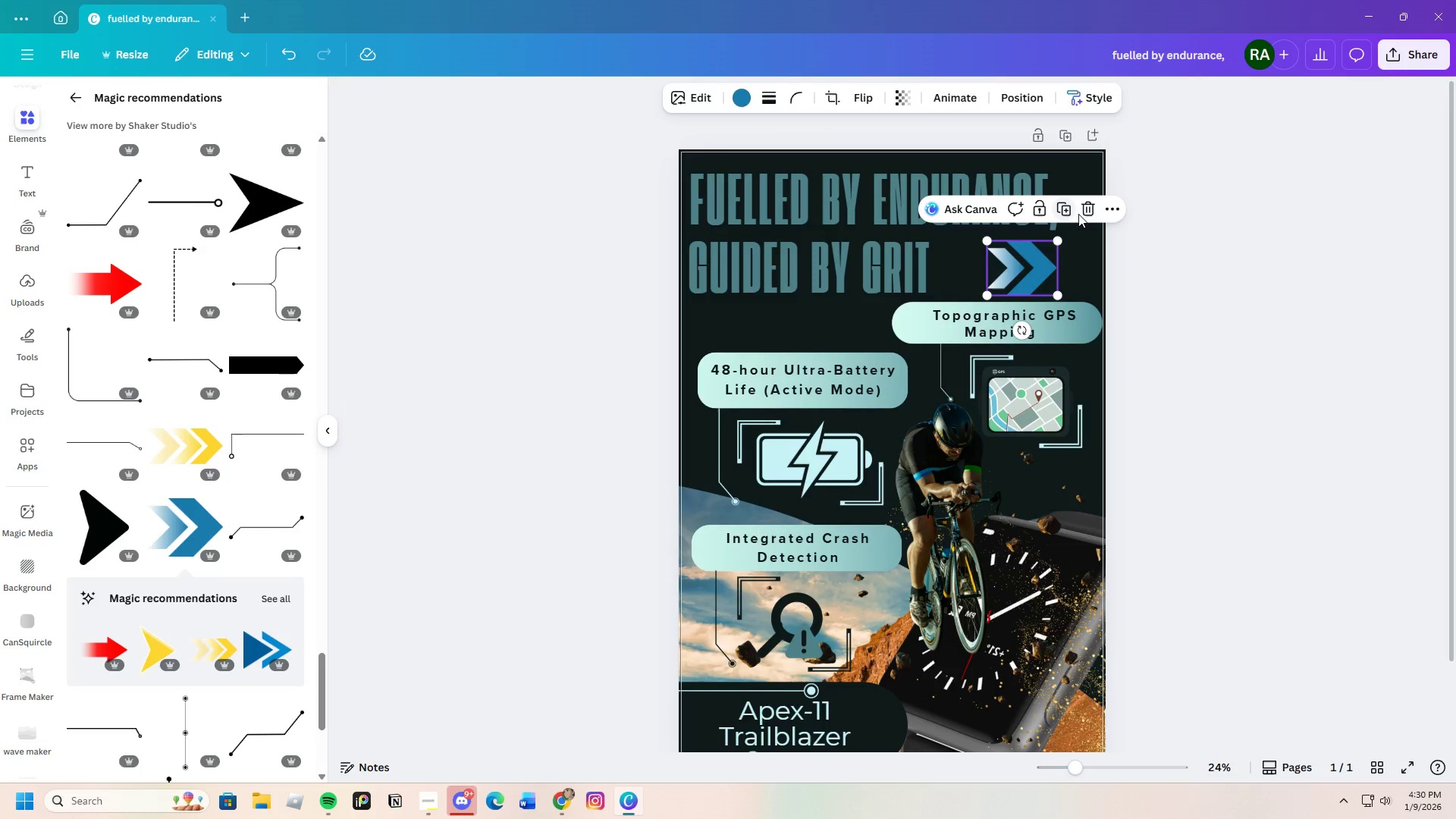 
left_click([1085, 207])
 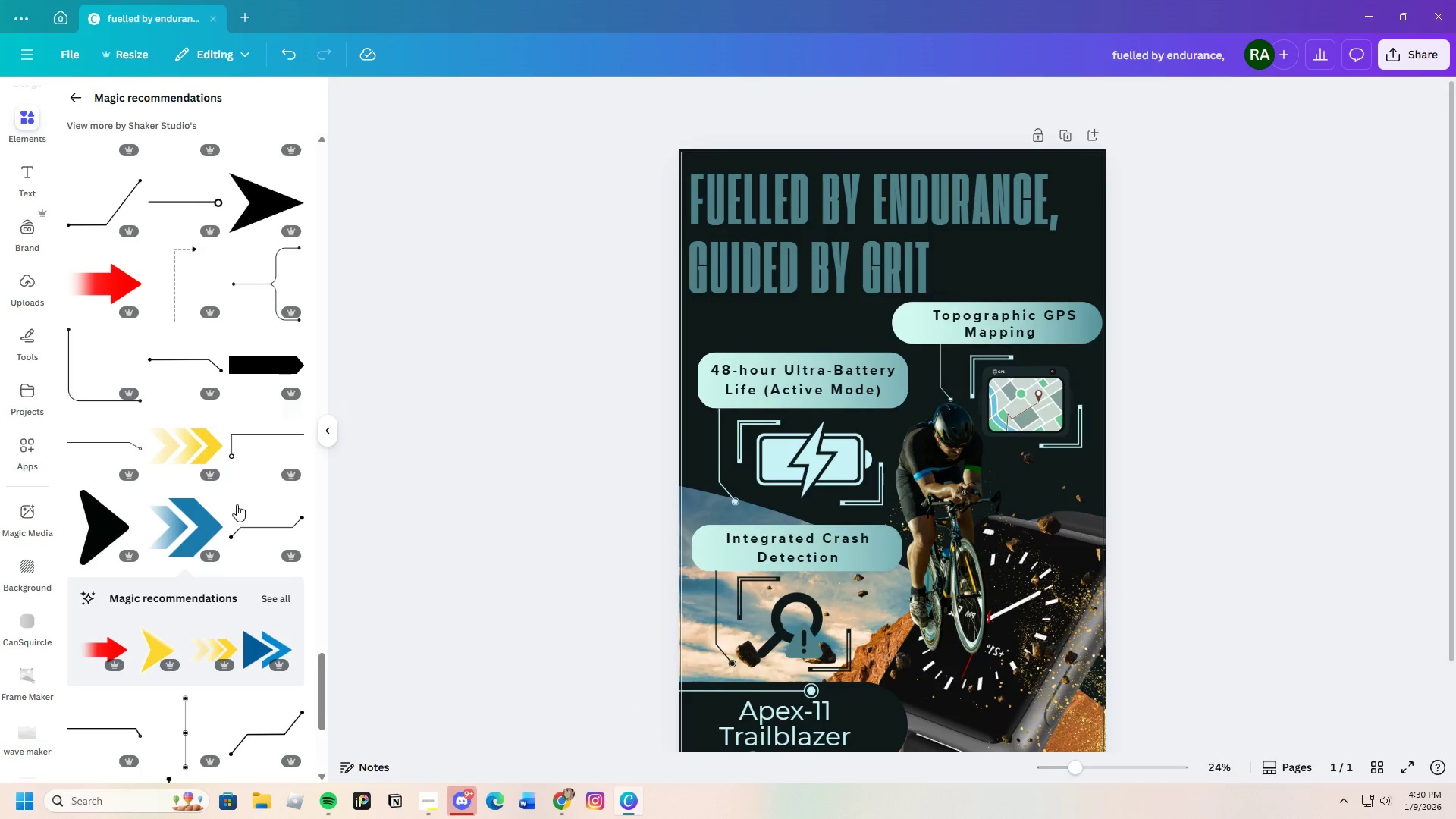 
scroll: coordinate [199, 536], scroll_direction: down, amount: 3.0
 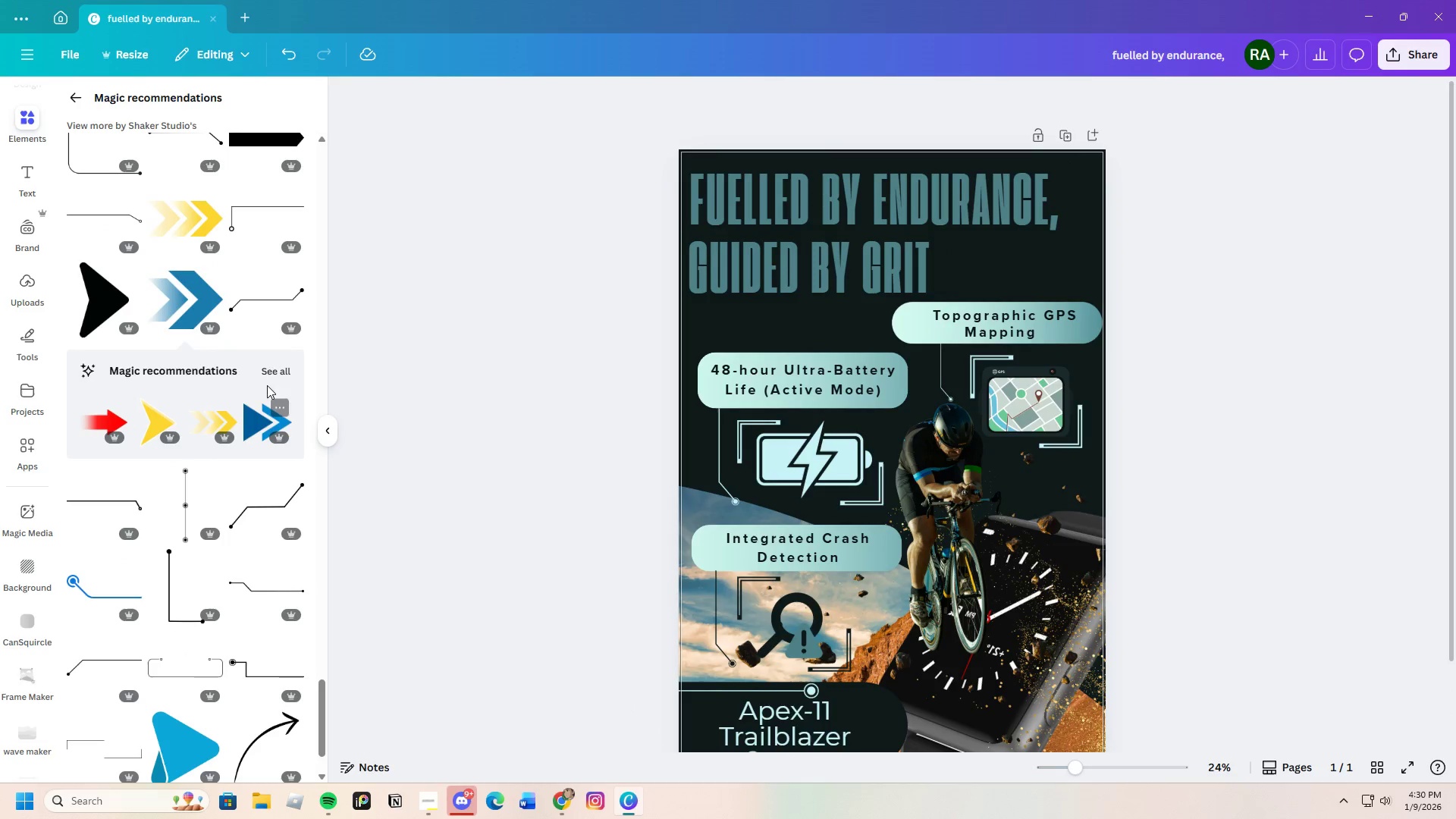 
left_click([270, 372])
 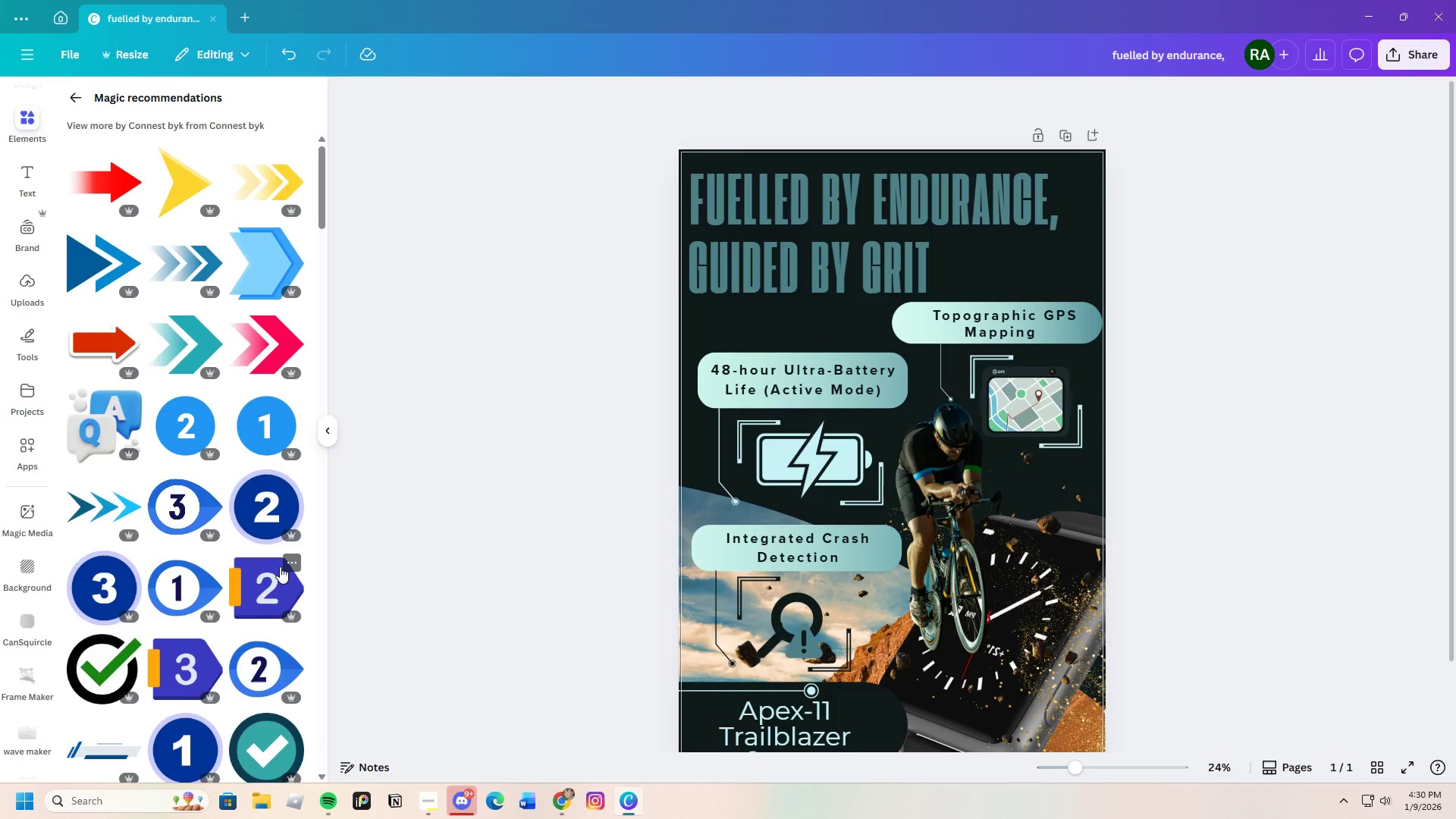 
scroll: coordinate [280, 565], scroll_direction: down, amount: 13.0
 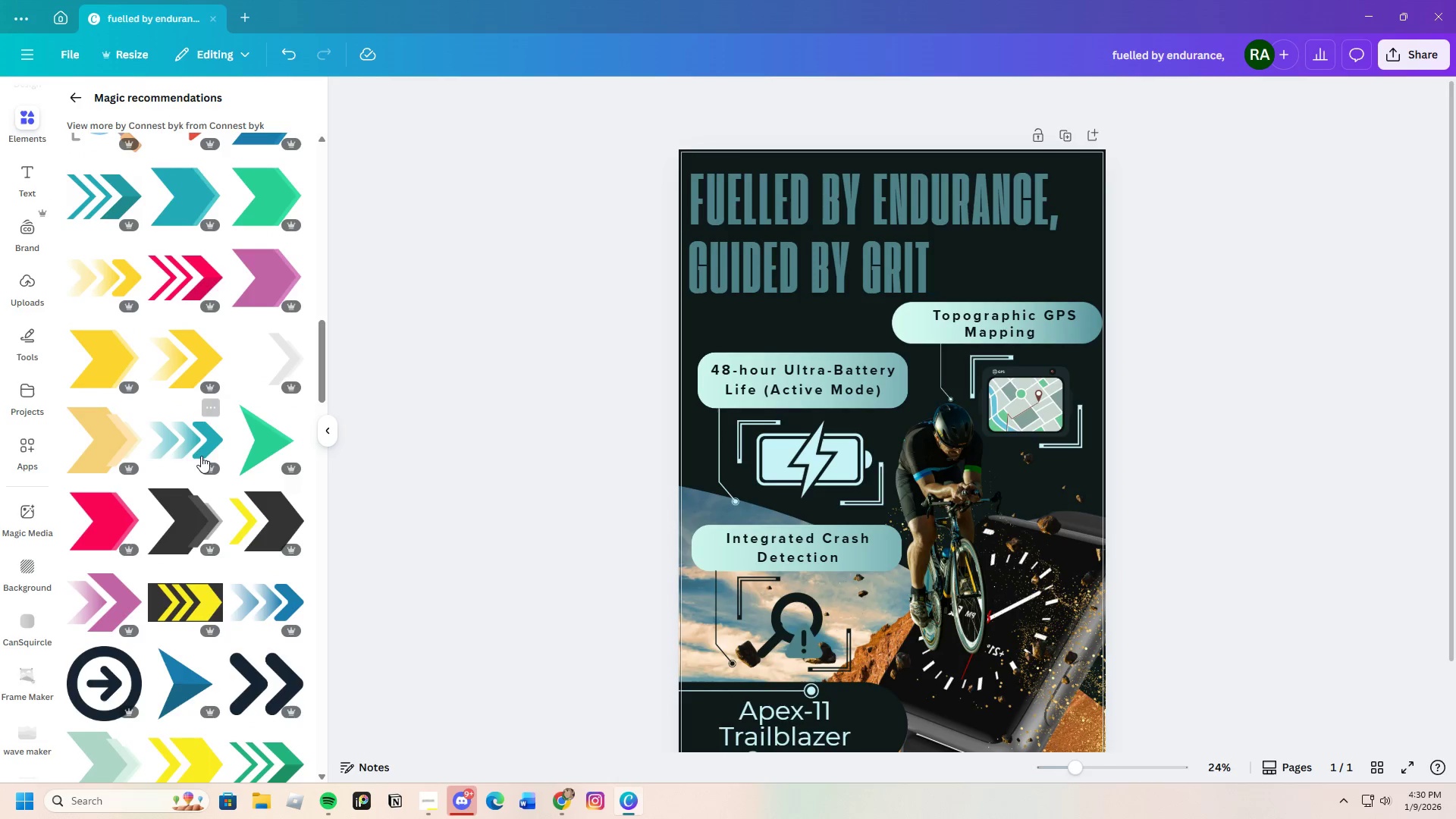 
left_click([194, 444])
 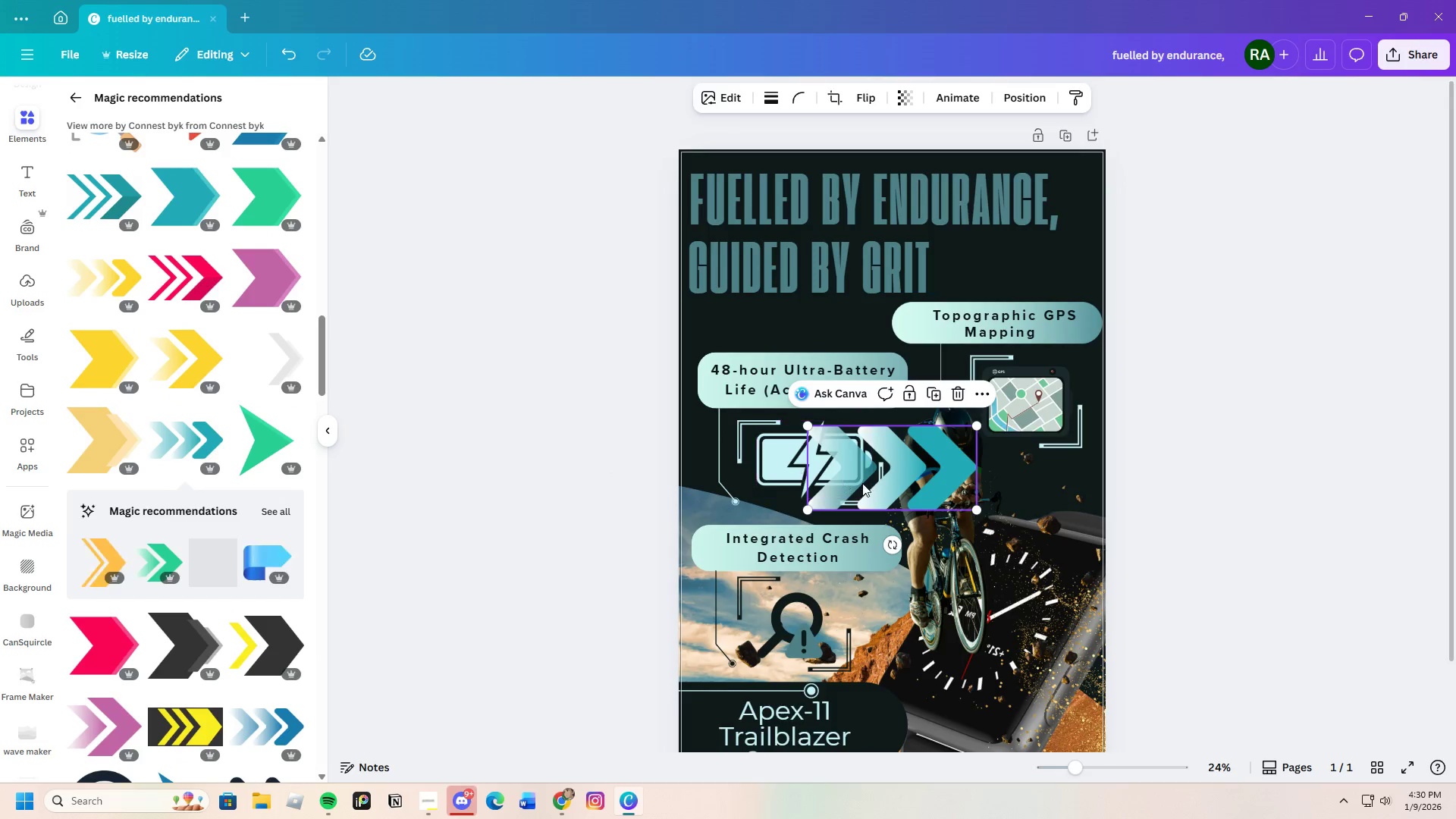 
left_click_drag(start_coordinate=[877, 482], to_coordinate=[988, 288])
 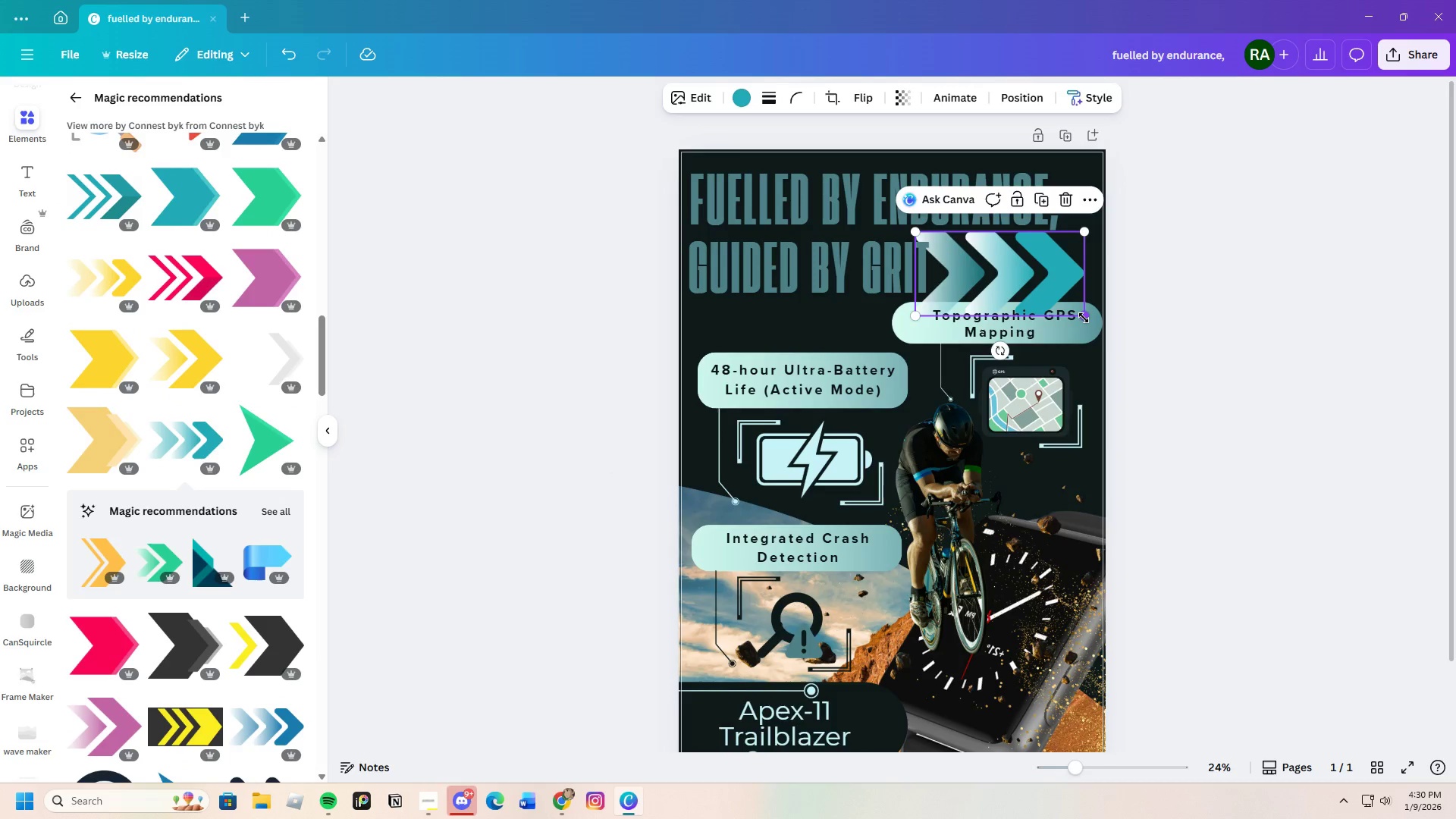 
left_click_drag(start_coordinate=[1084, 317], to_coordinate=[1021, 281])
 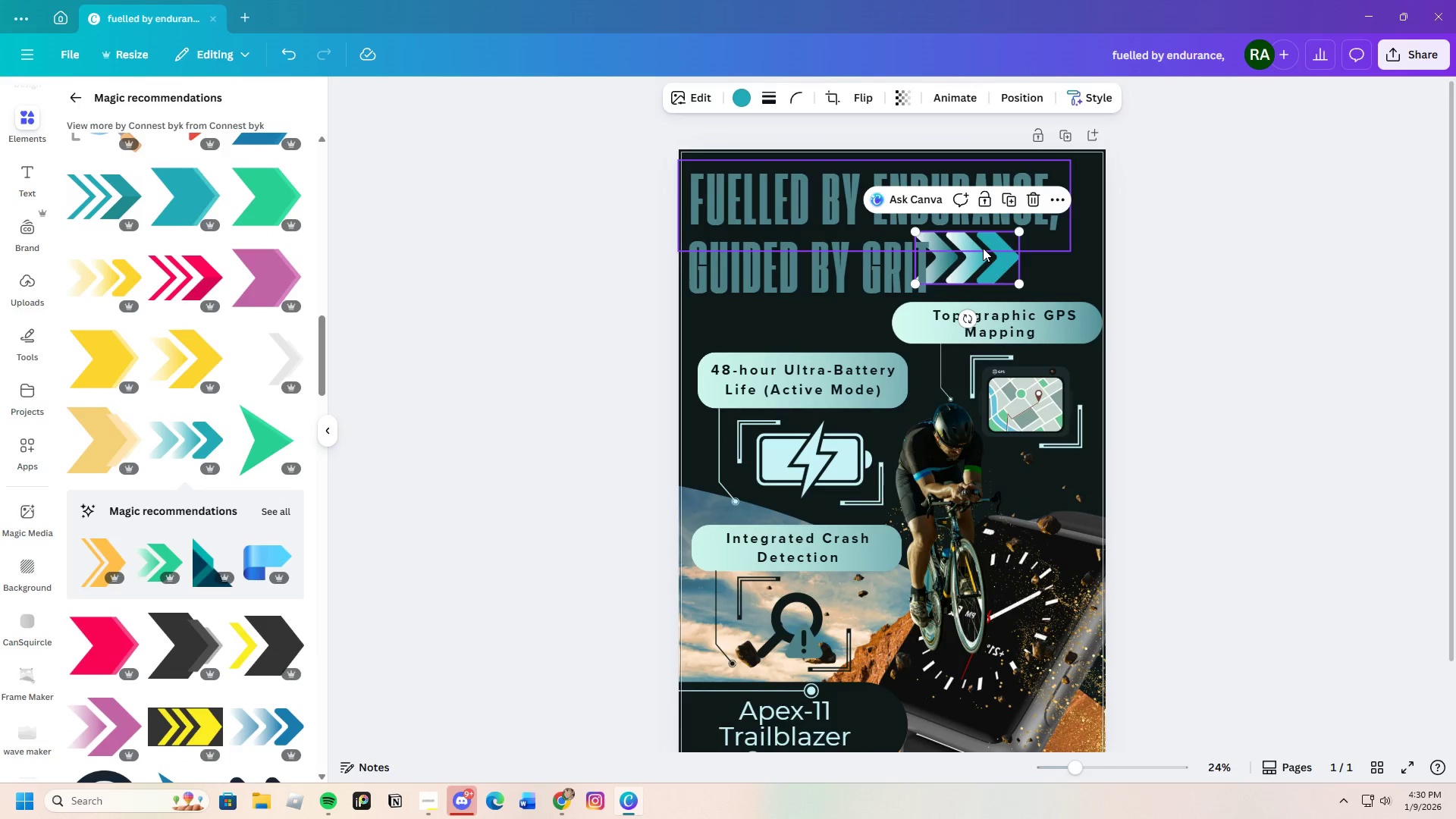 
left_click_drag(start_coordinate=[983, 248], to_coordinate=[1006, 259])
 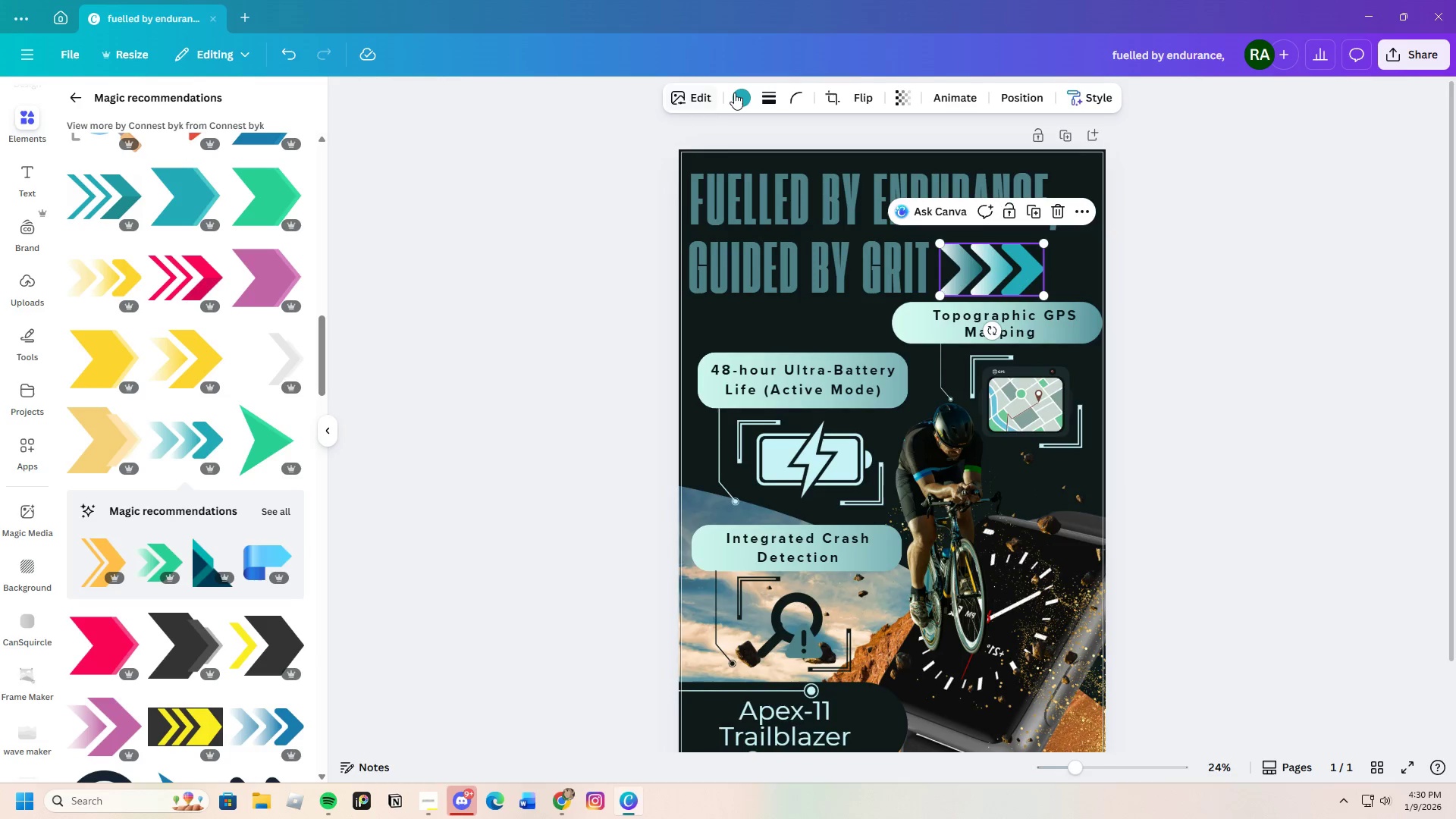 
left_click([736, 93])
 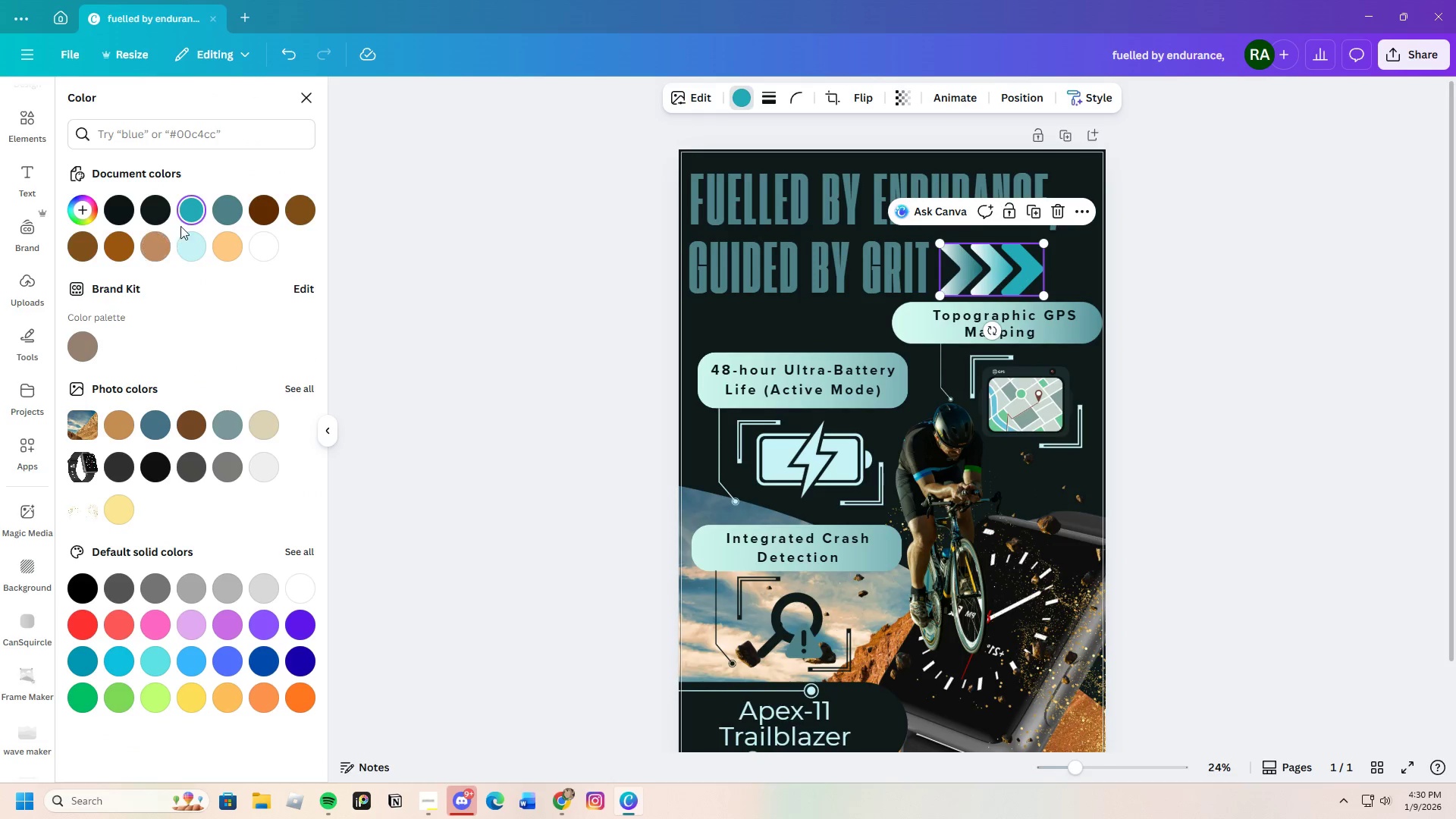 
left_click([190, 253])
 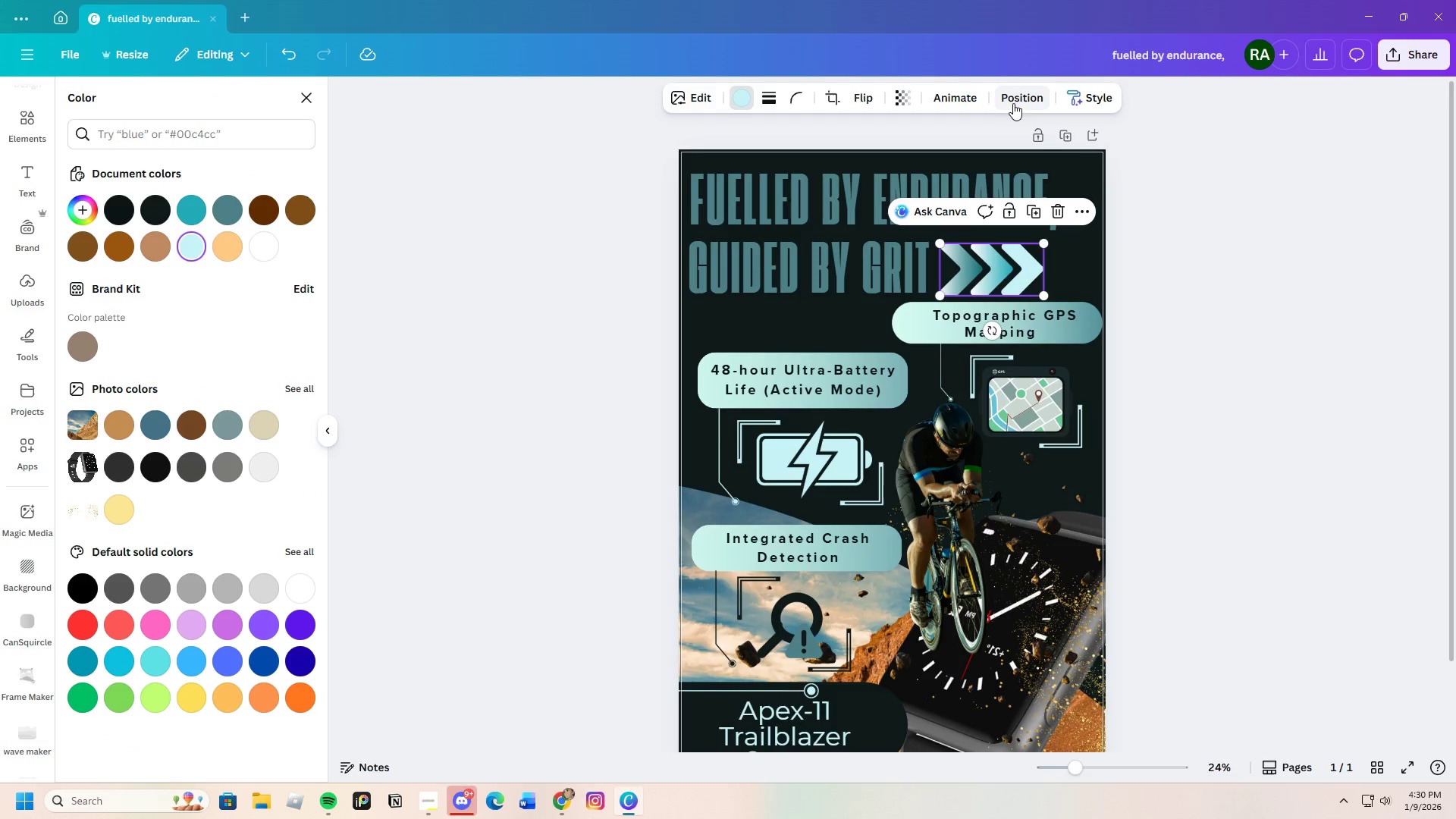 
left_click_drag(start_coordinate=[896, 93], to_coordinate=[900, 94])
 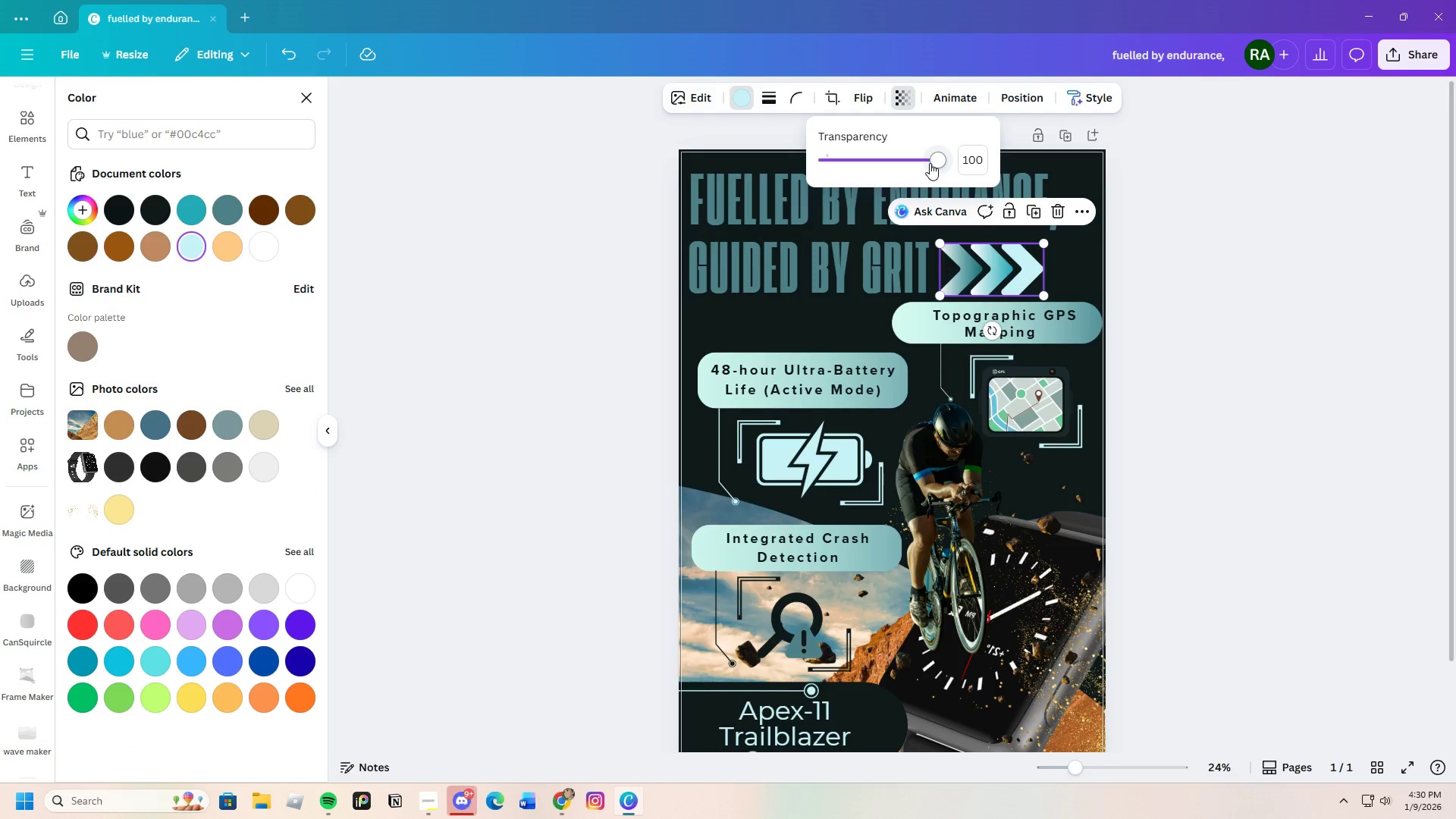 
left_click_drag(start_coordinate=[930, 163], to_coordinate=[884, 165])
 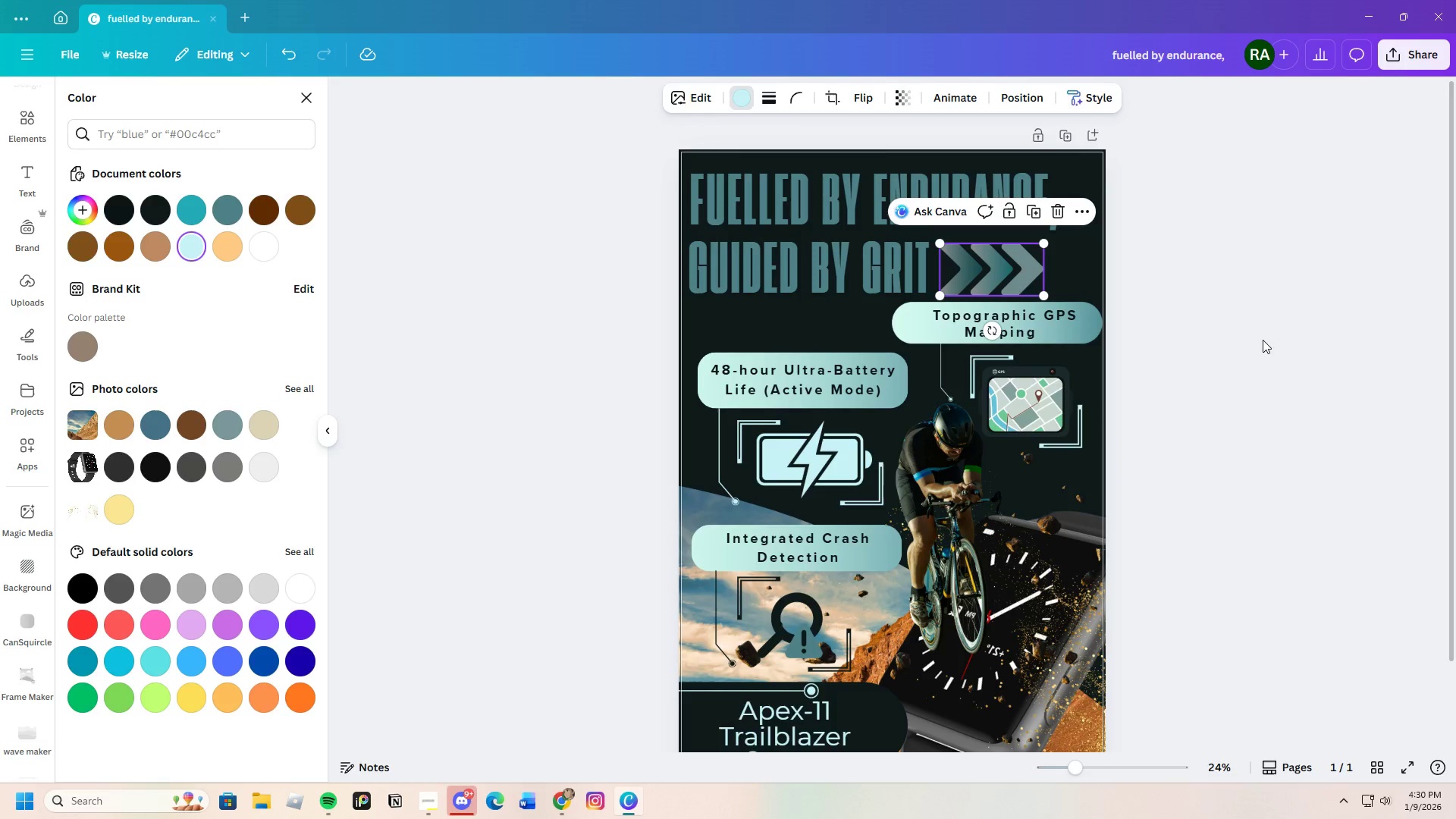 
double_click([1263, 340])
 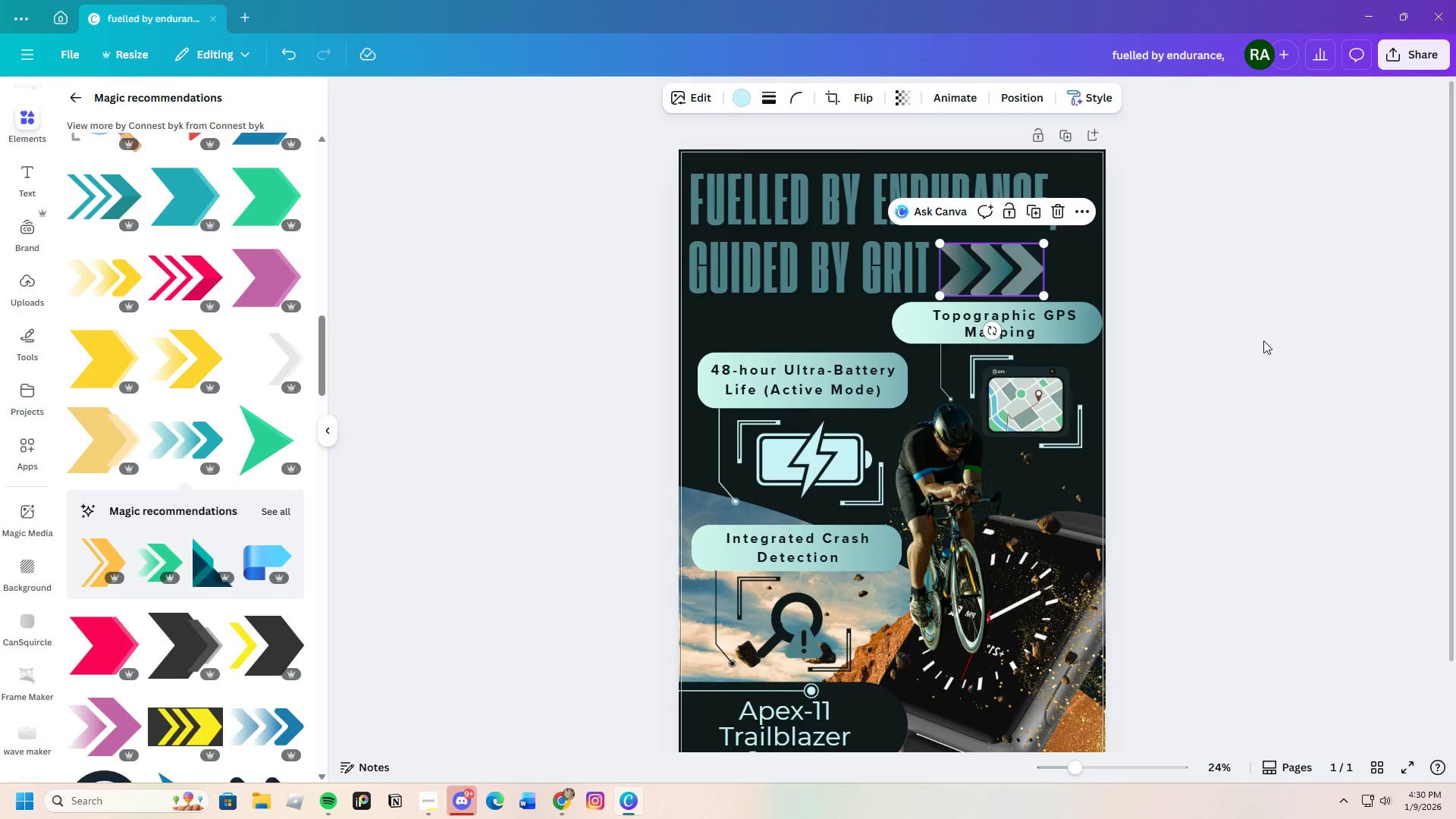 
triple_click([1263, 341])
 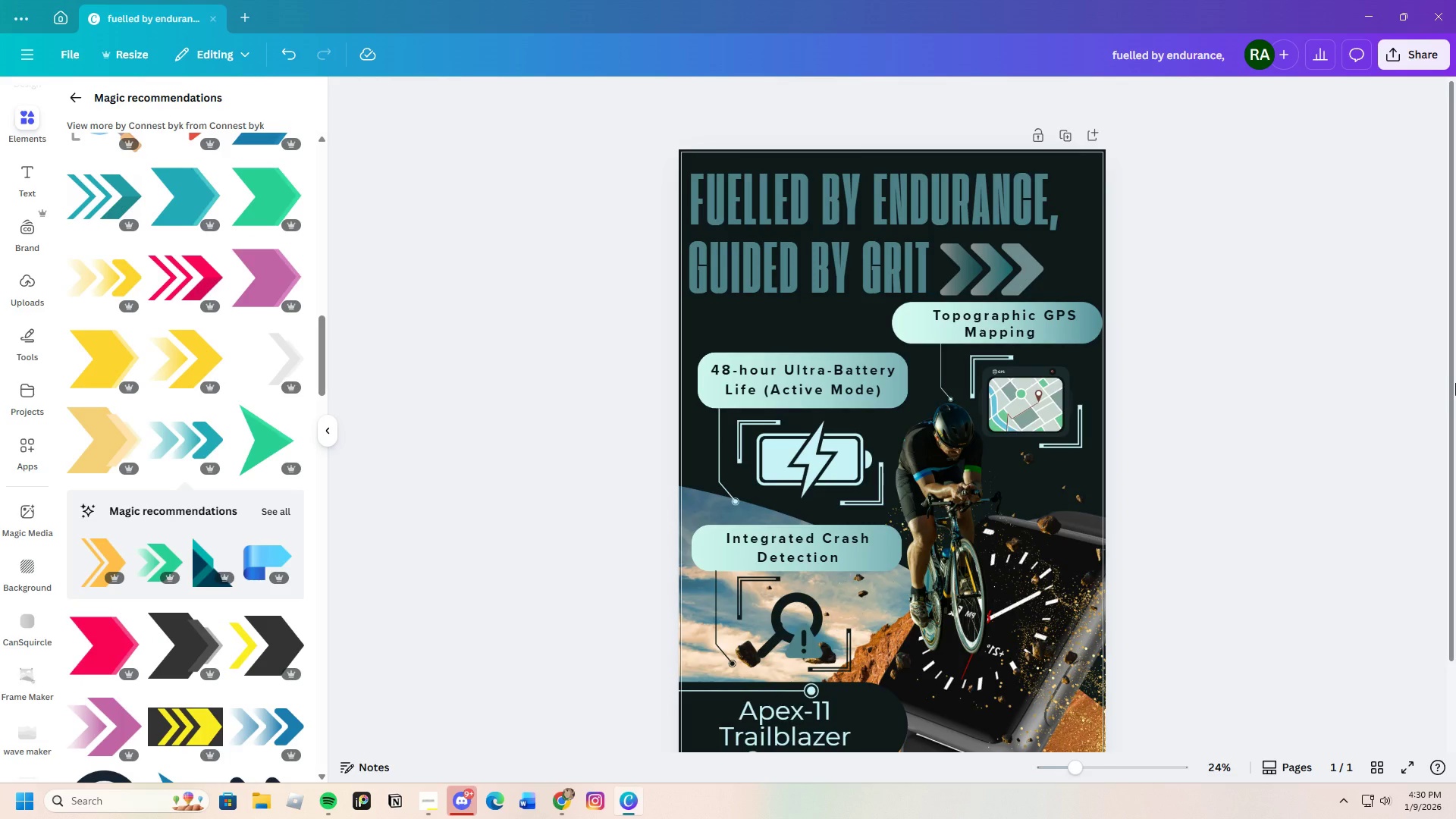 
scroll: coordinate [1335, 389], scroll_direction: up, amount: 3.0
 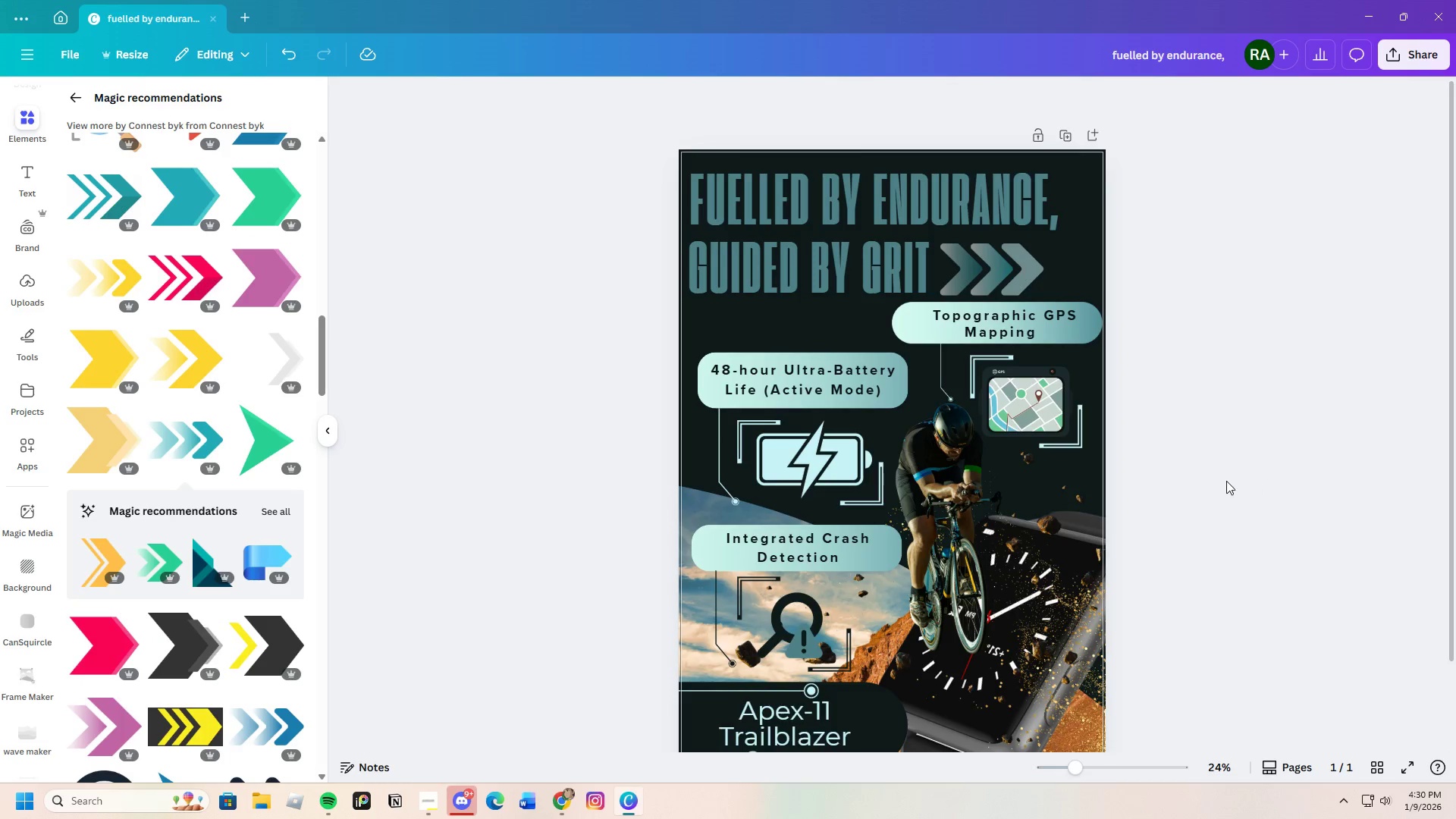 
scroll: coordinate [1225, 482], scroll_direction: down, amount: 3.0
 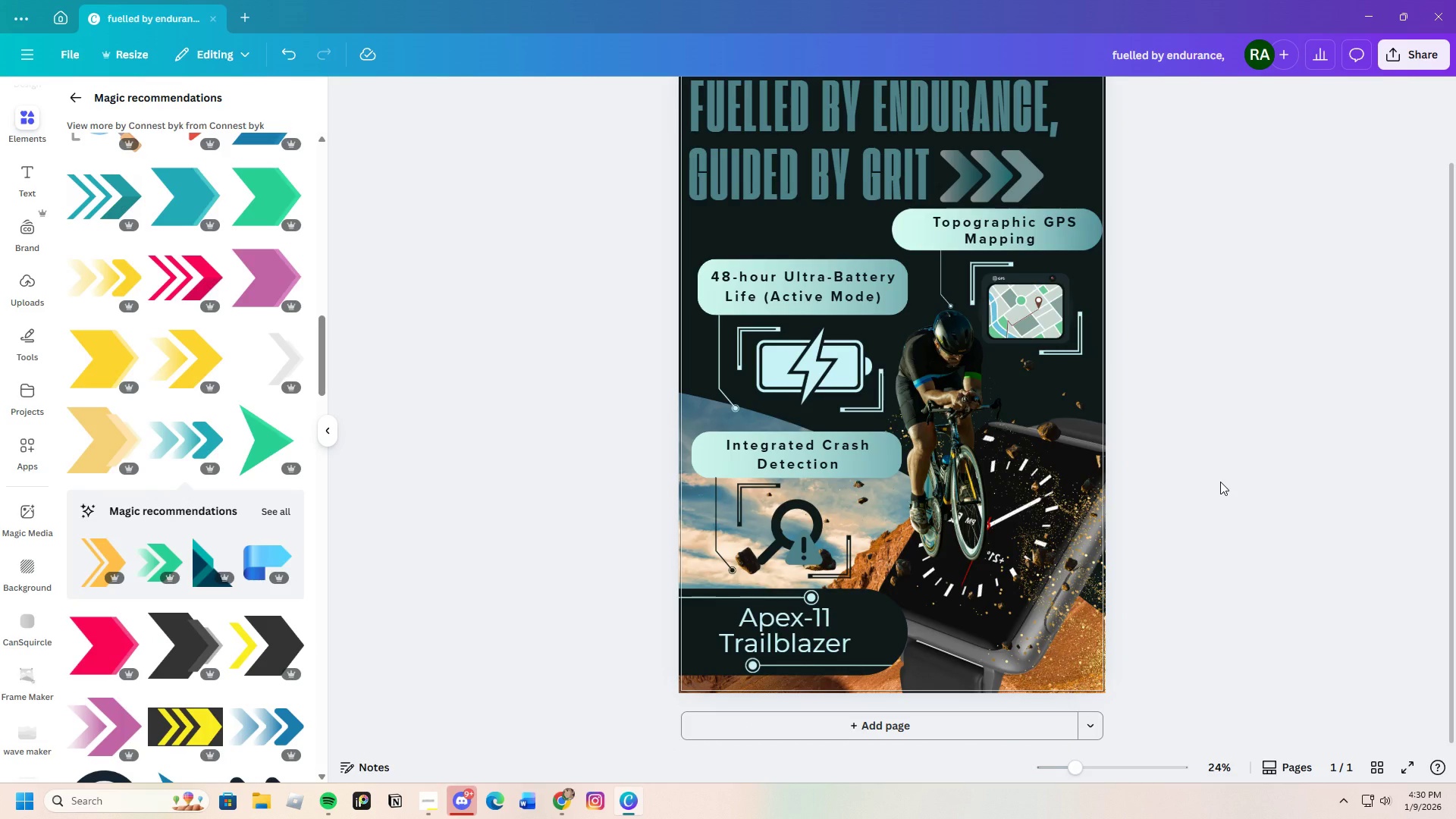 
scroll: coordinate [1220, 482], scroll_direction: up, amount: 2.0
 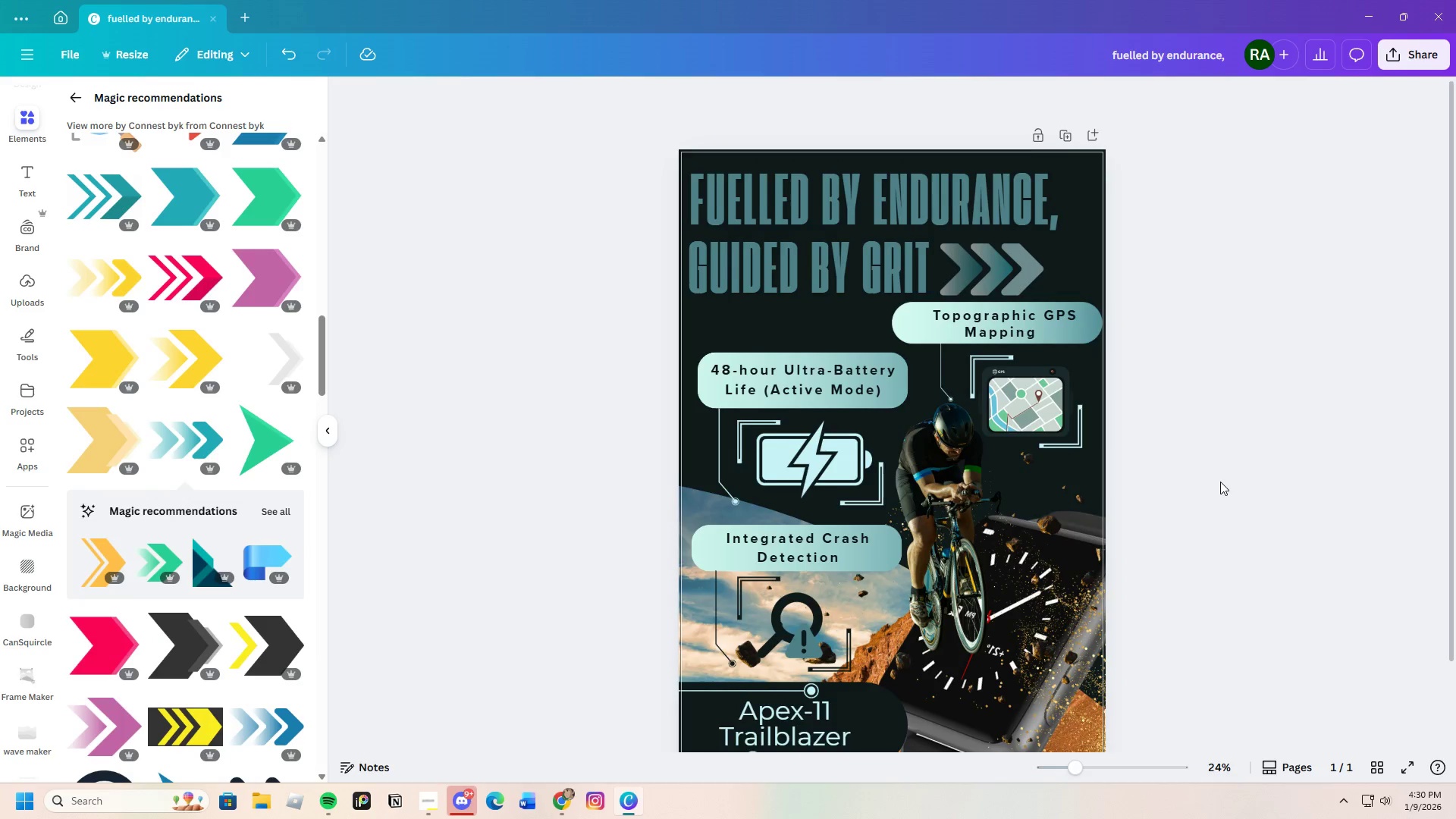 
scroll: coordinate [1220, 482], scroll_direction: down, amount: 4.0
 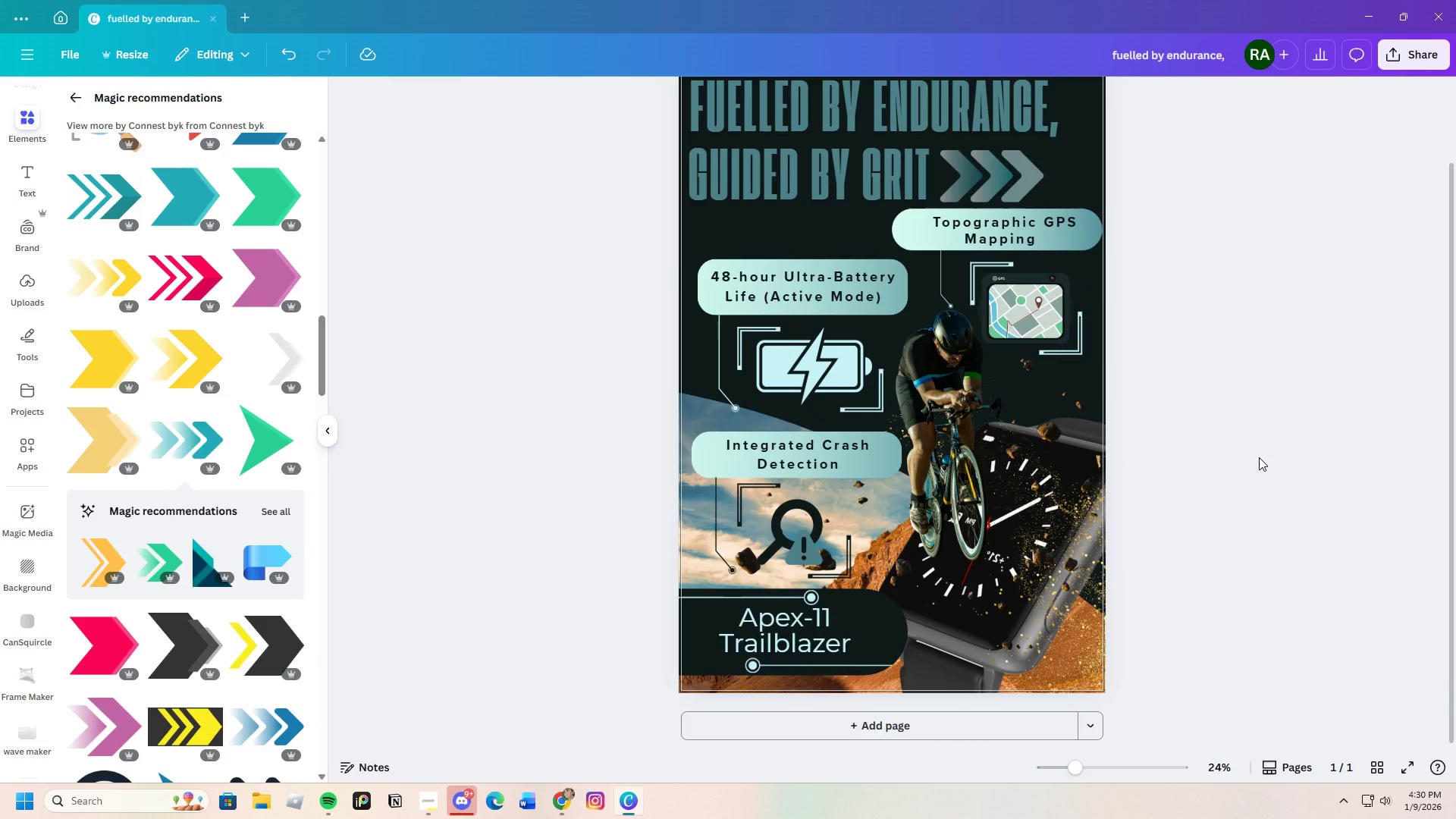 
wait(6.8)
 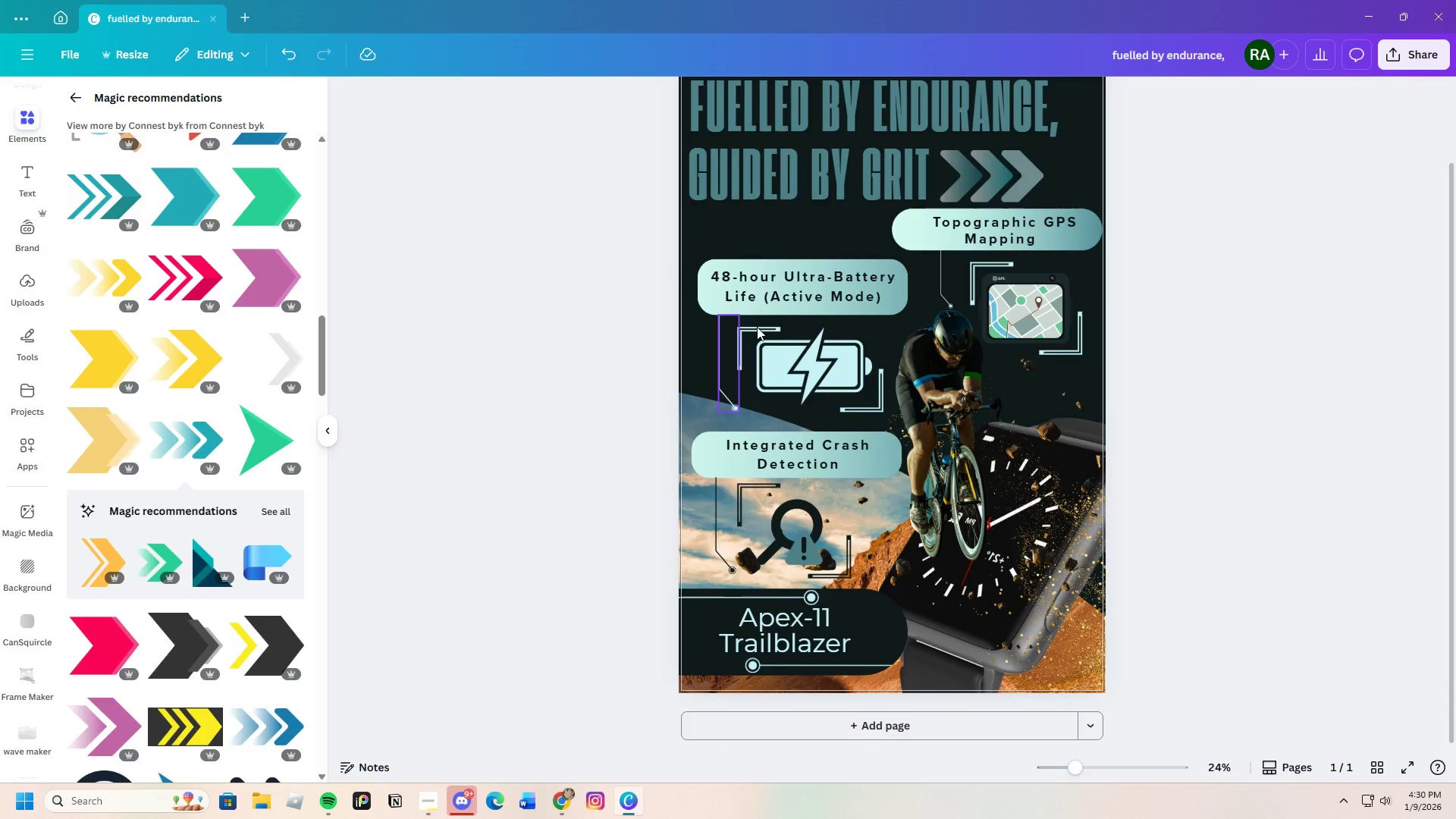 
scroll: coordinate [193, 489], scroll_direction: down, amount: 4.0
 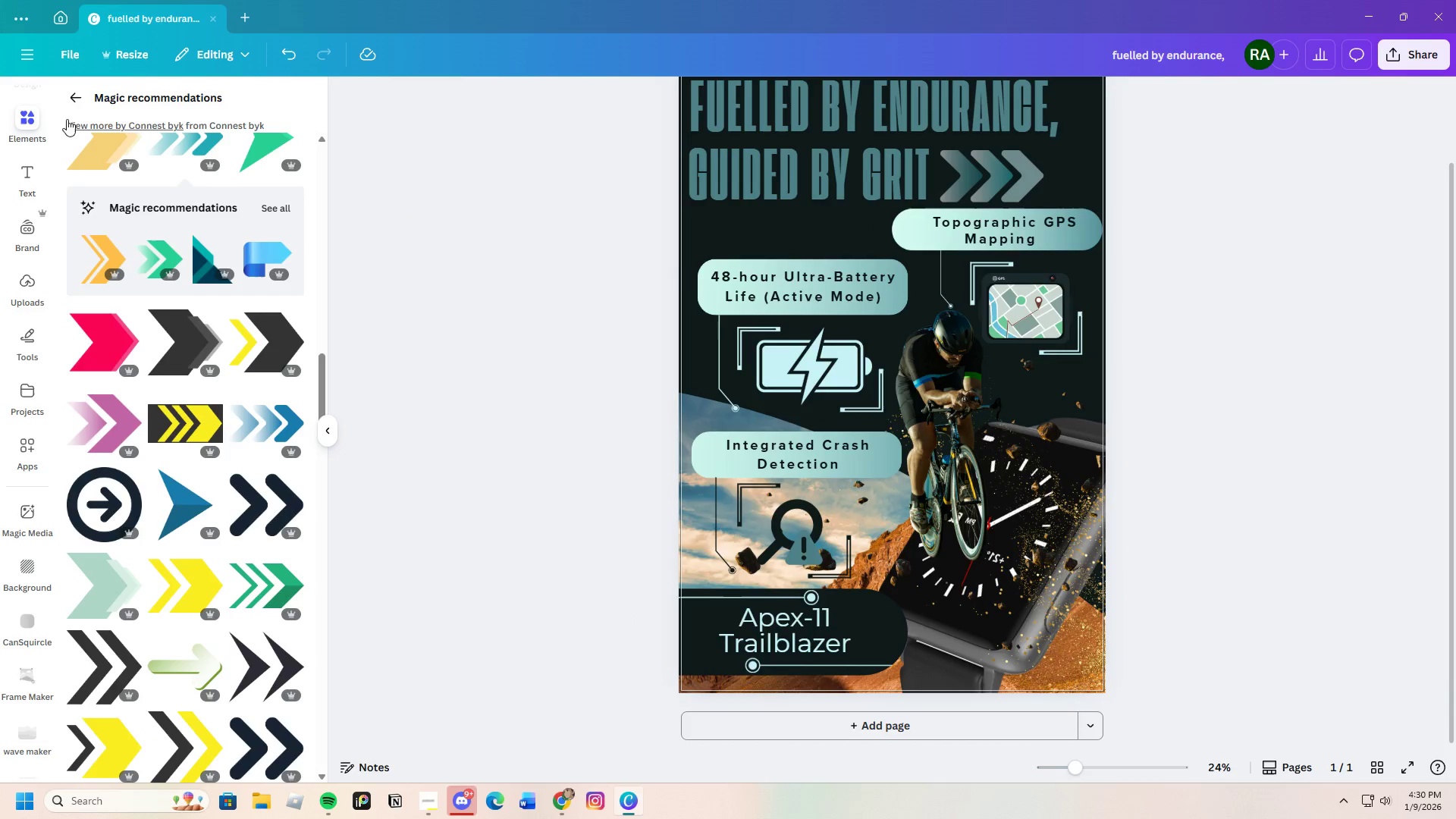 
left_click([79, 95])
 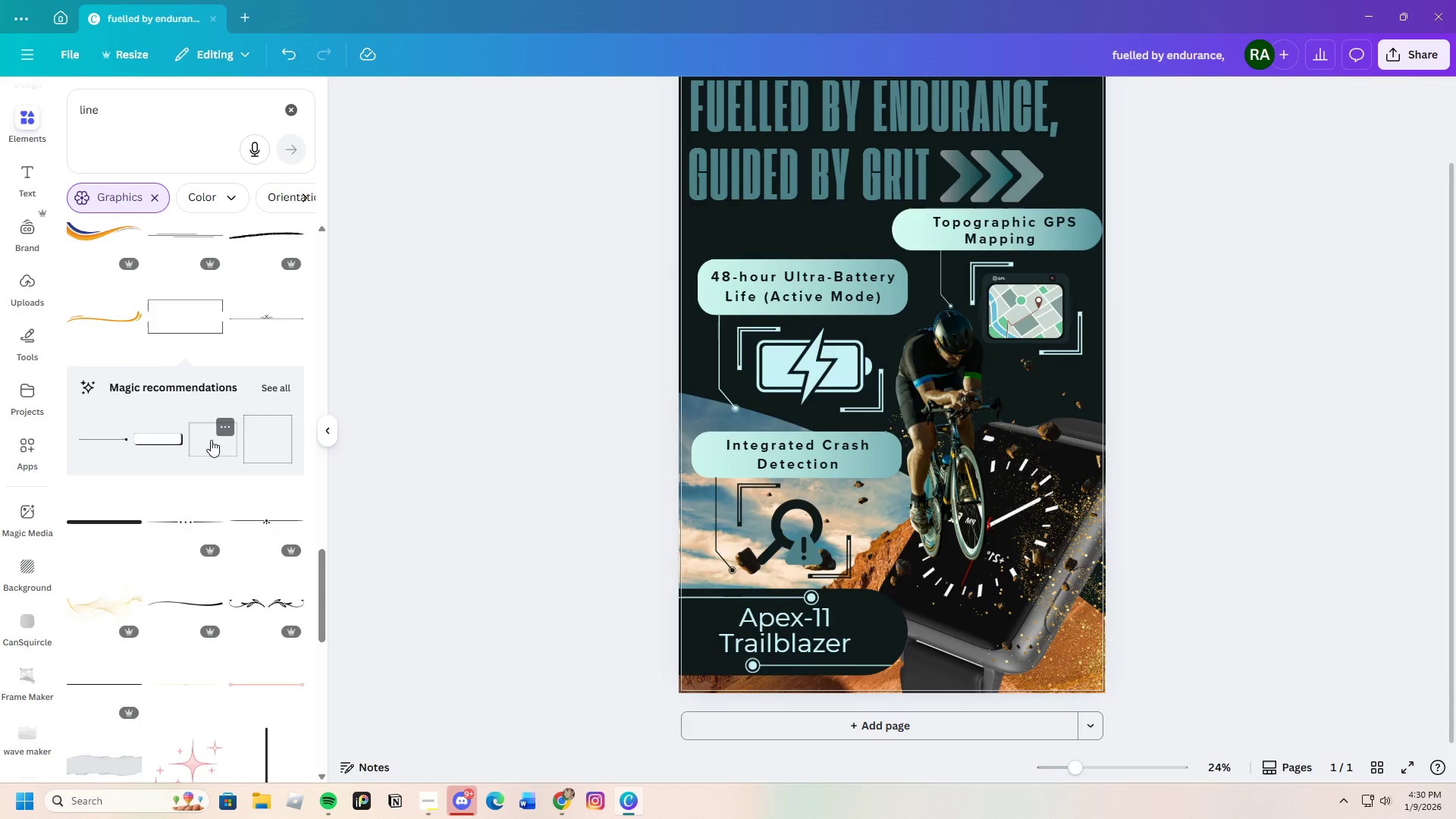 
mouse_move([198, 537])
 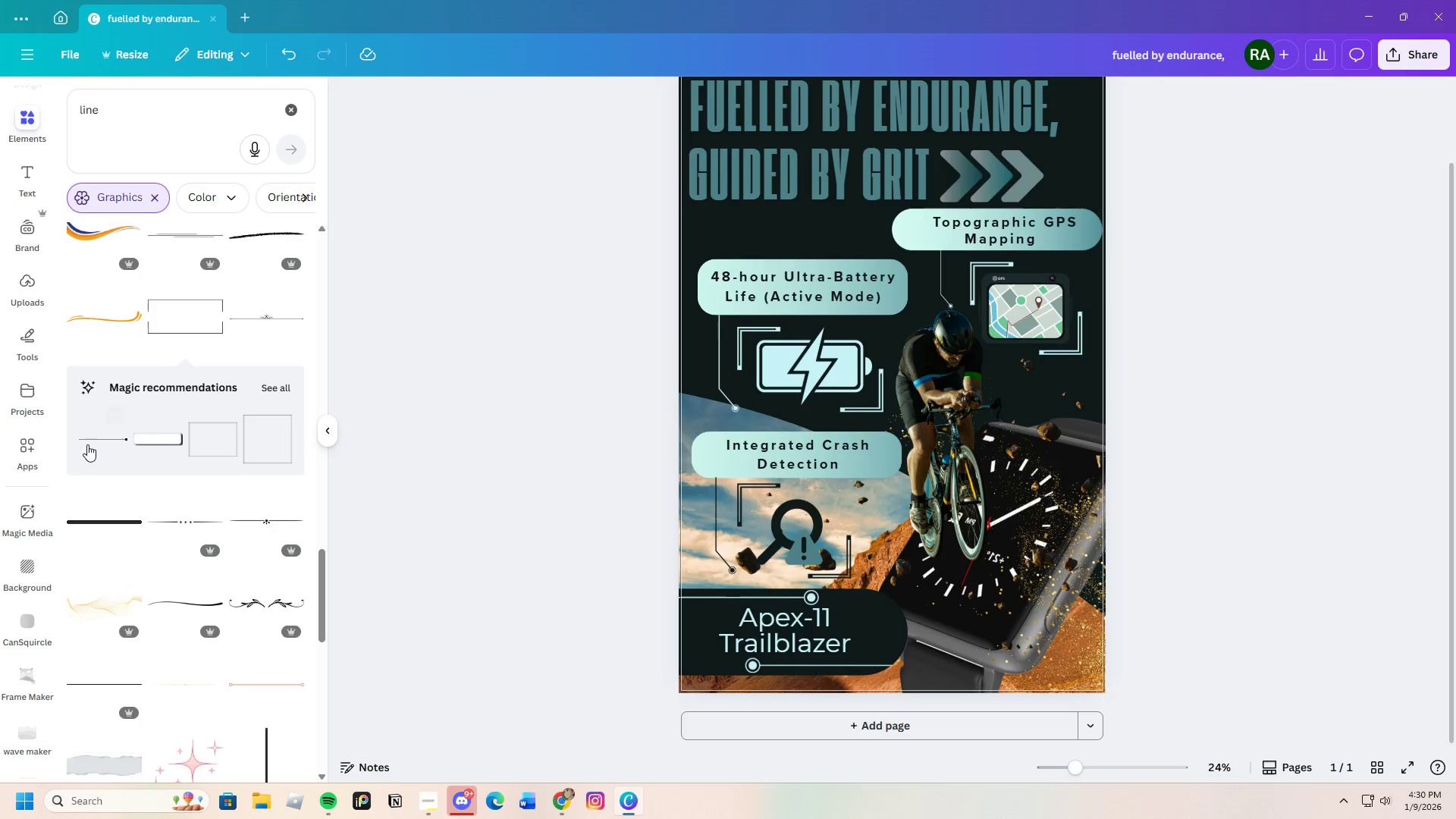 
left_click([92, 439])
 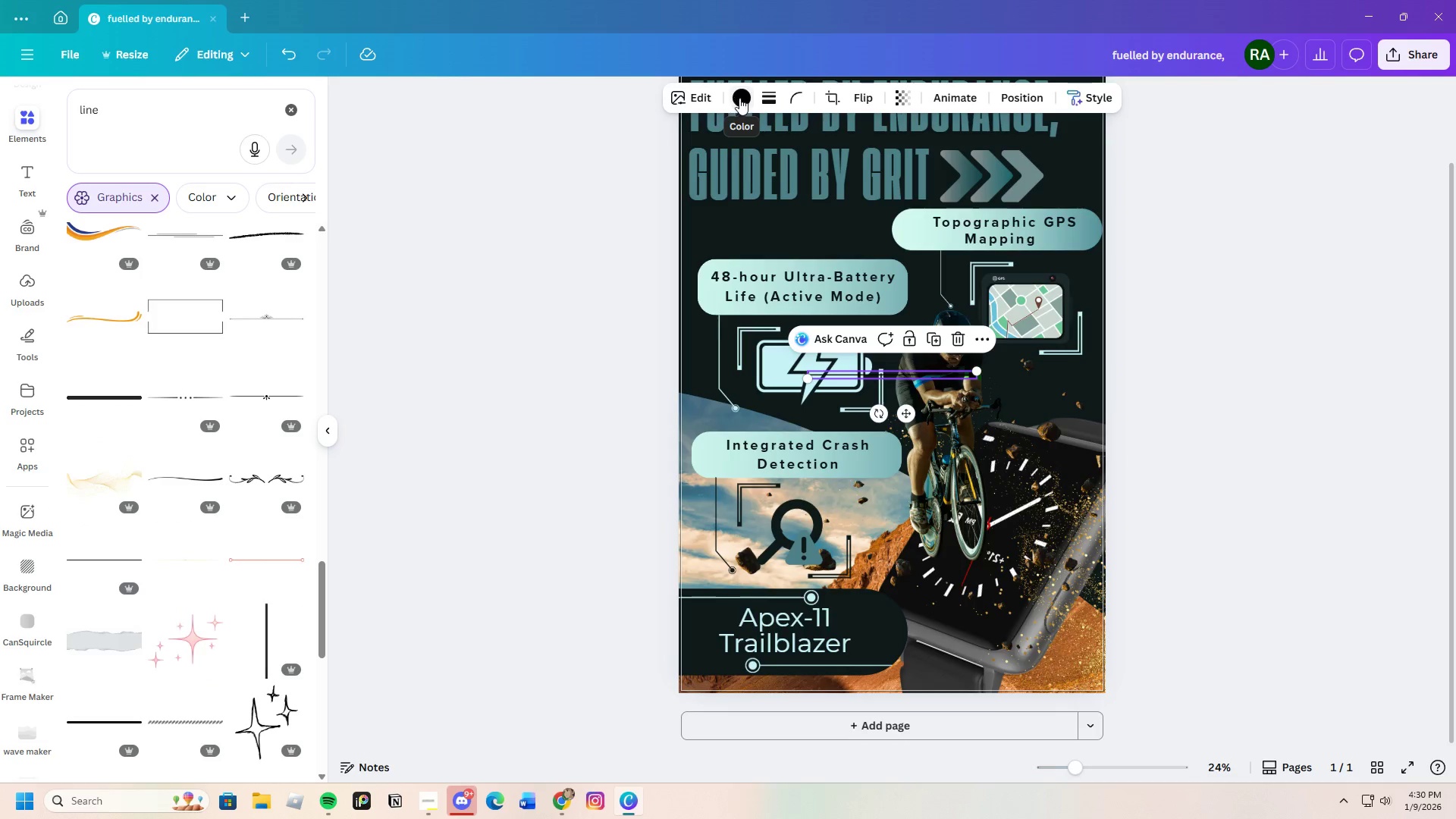 
left_click([959, 336])
 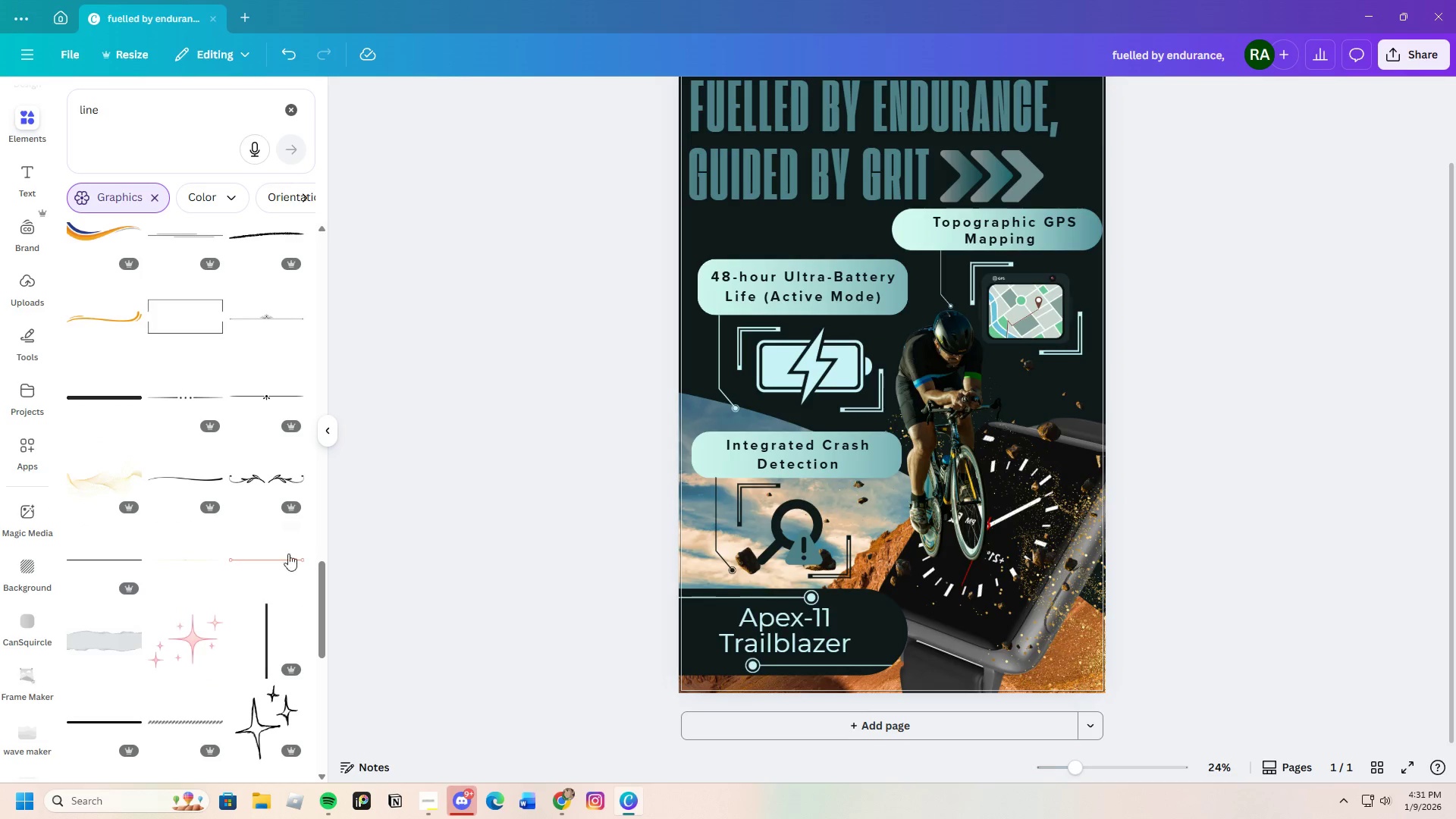 
scroll: coordinate [240, 565], scroll_direction: down, amount: 4.0
 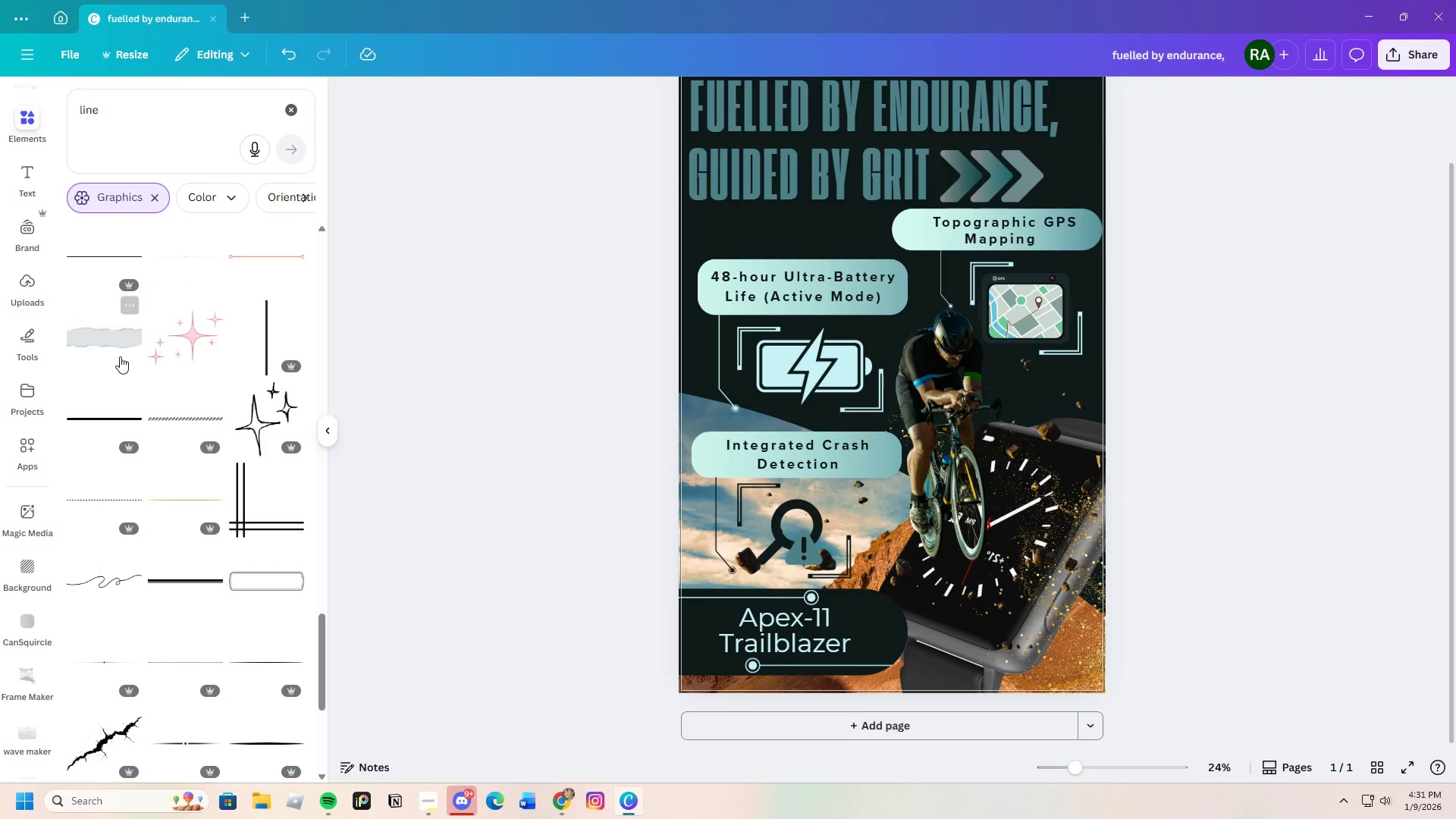 
scroll: coordinate [150, 384], scroll_direction: up, amount: 1.0
 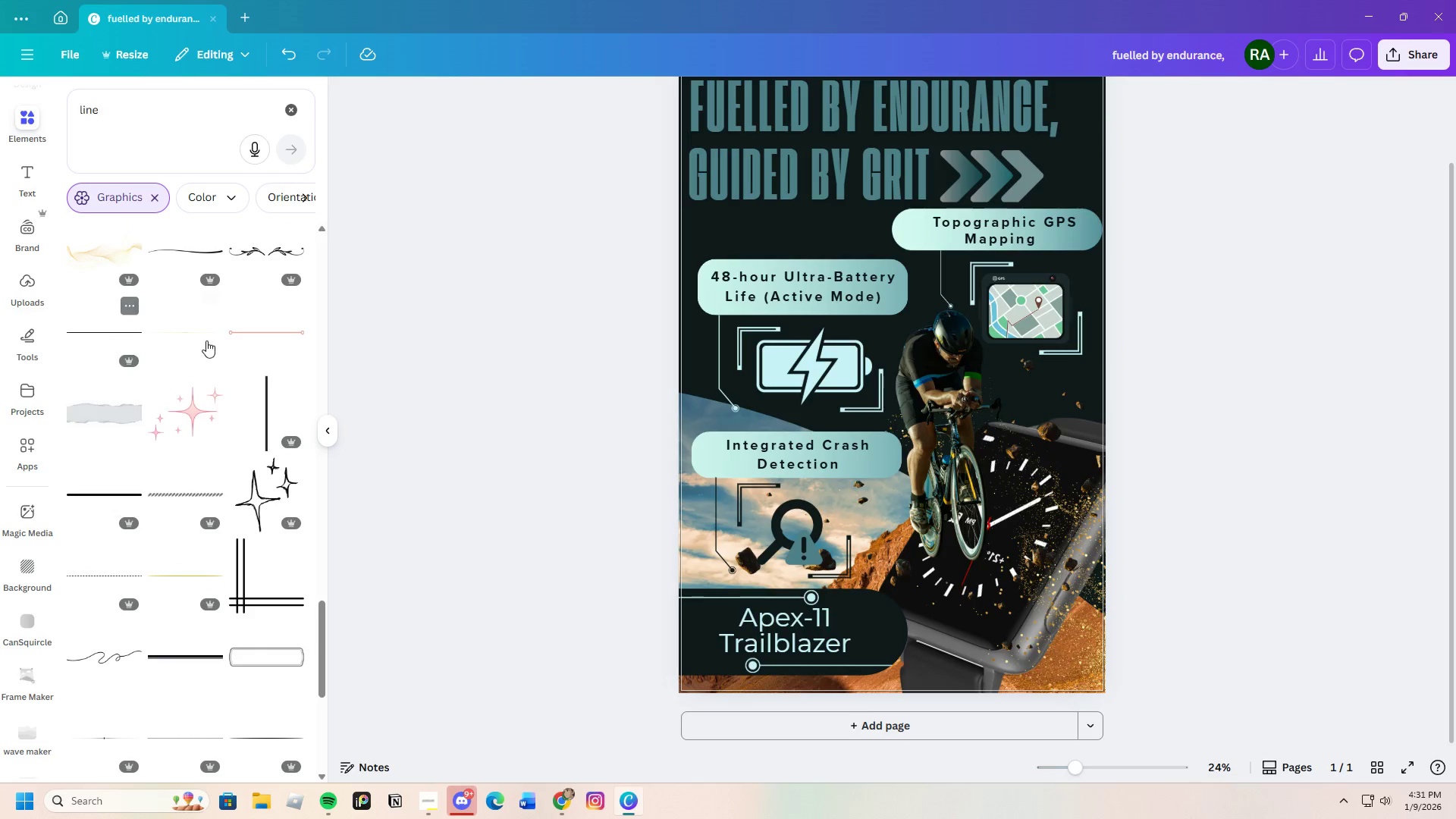 
left_click([279, 336])
 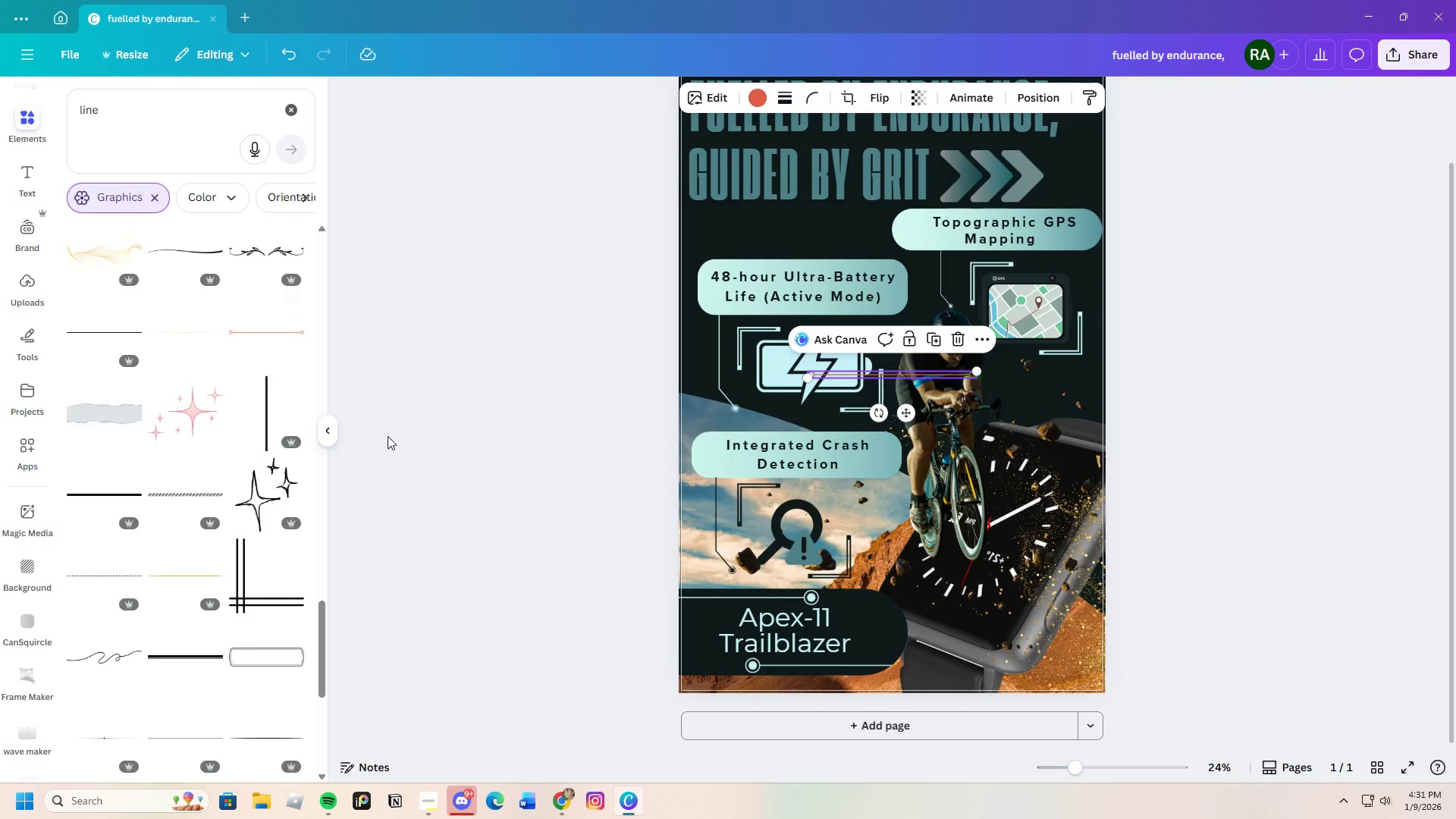 
scroll: coordinate [394, 441], scroll_direction: up, amount: 3.0
 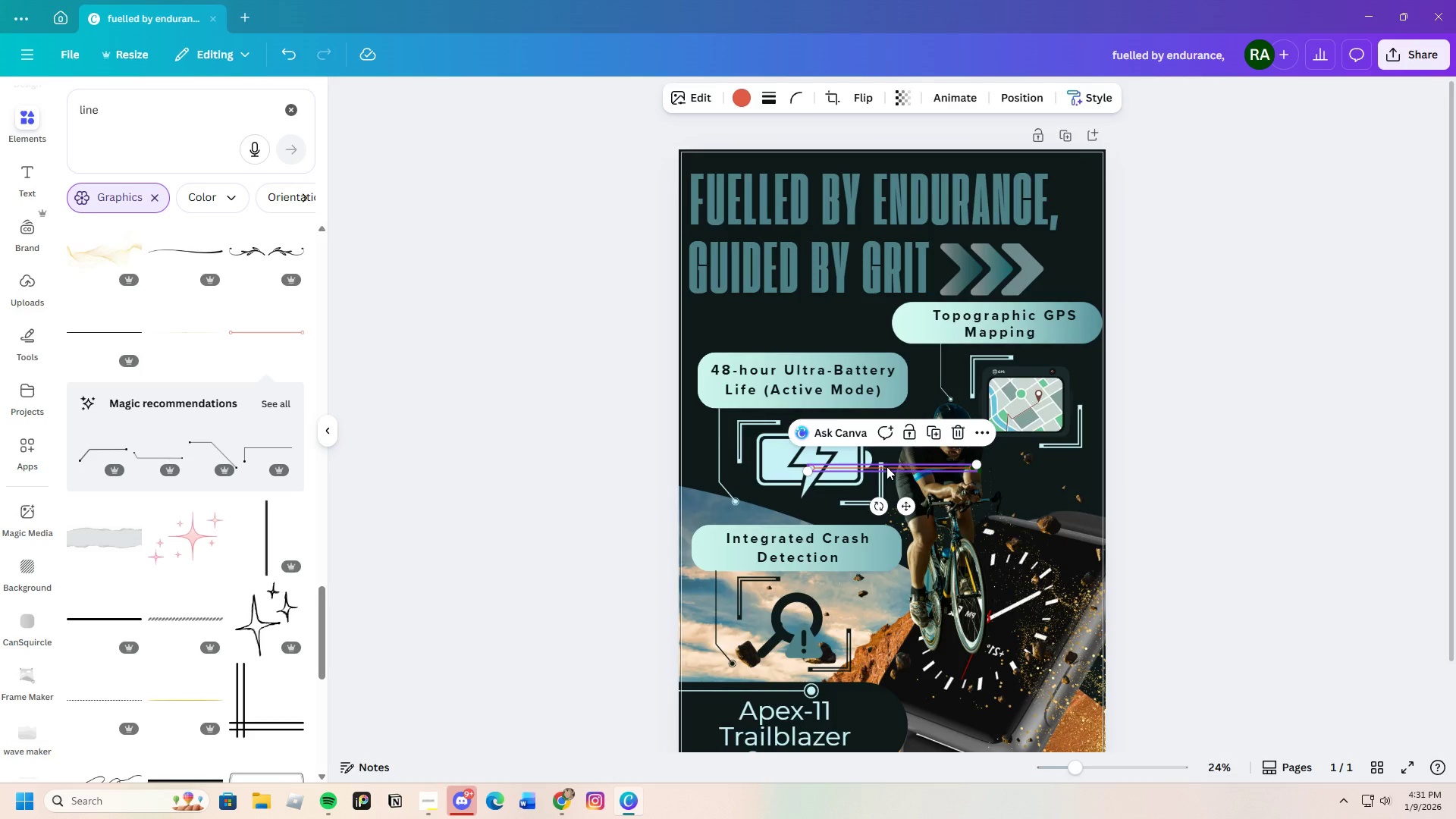 
left_click_drag(start_coordinate=[887, 466], to_coordinate=[783, 232])
 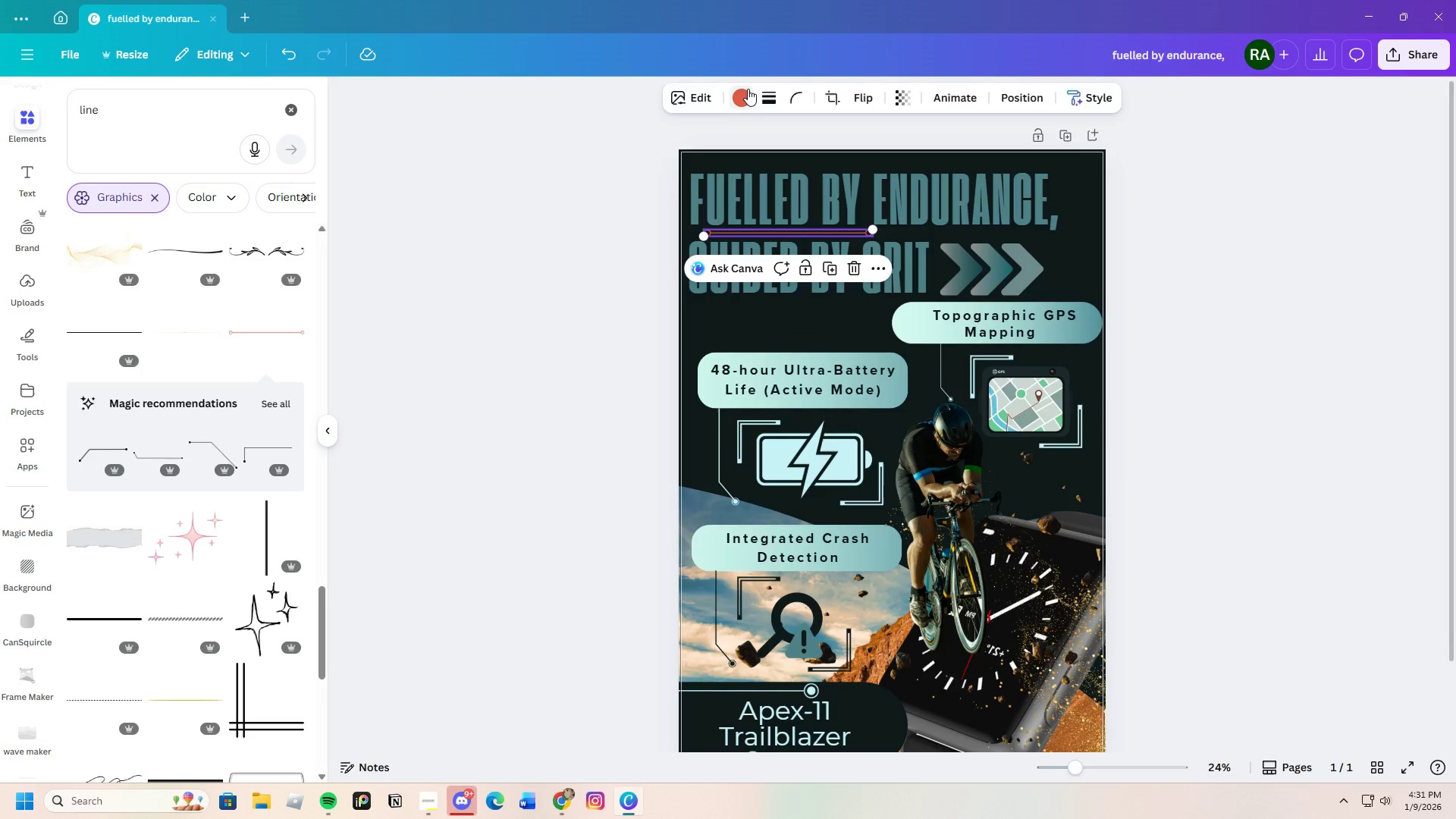 
left_click([748, 90])
 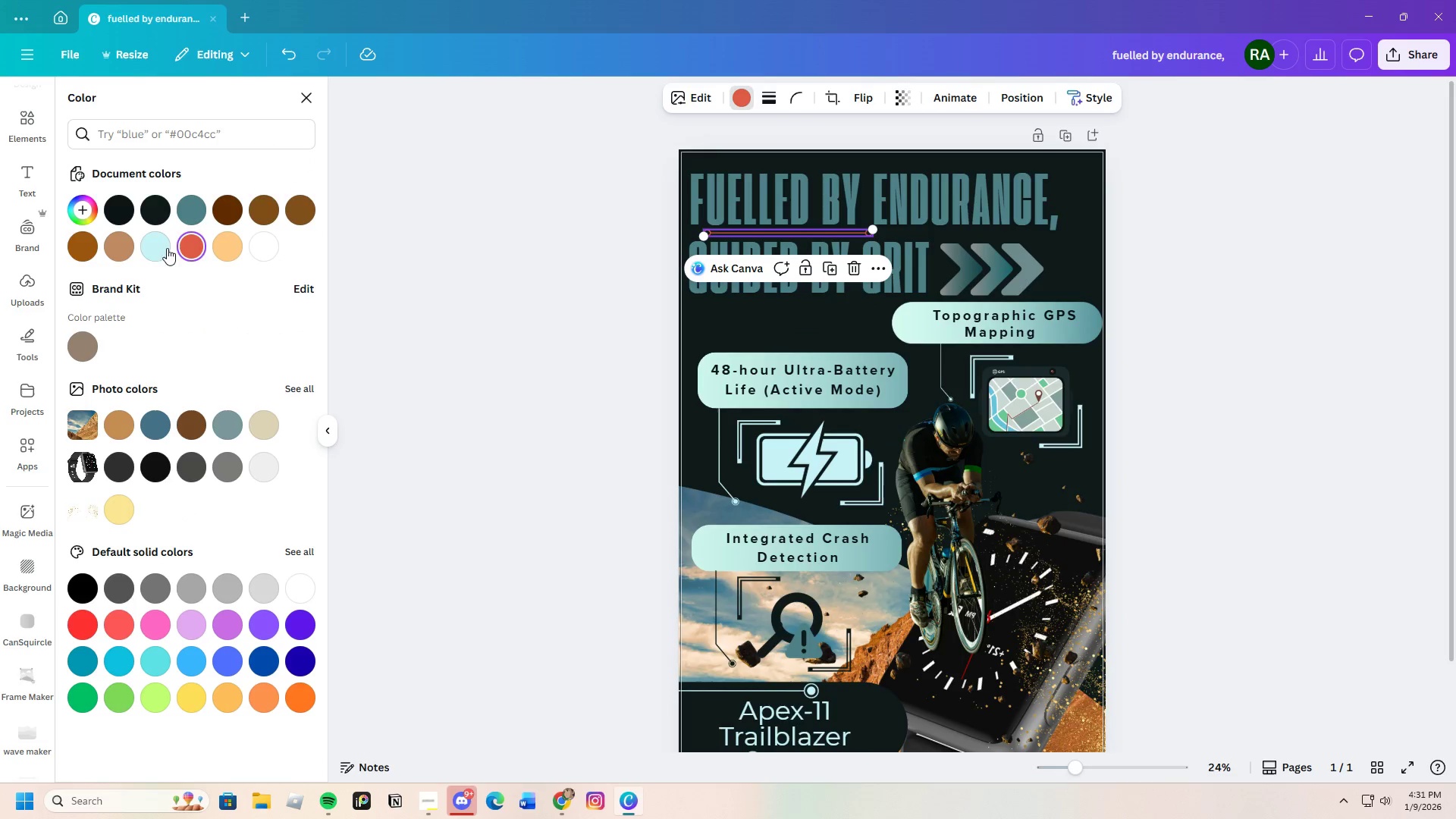 
left_click([152, 253])
 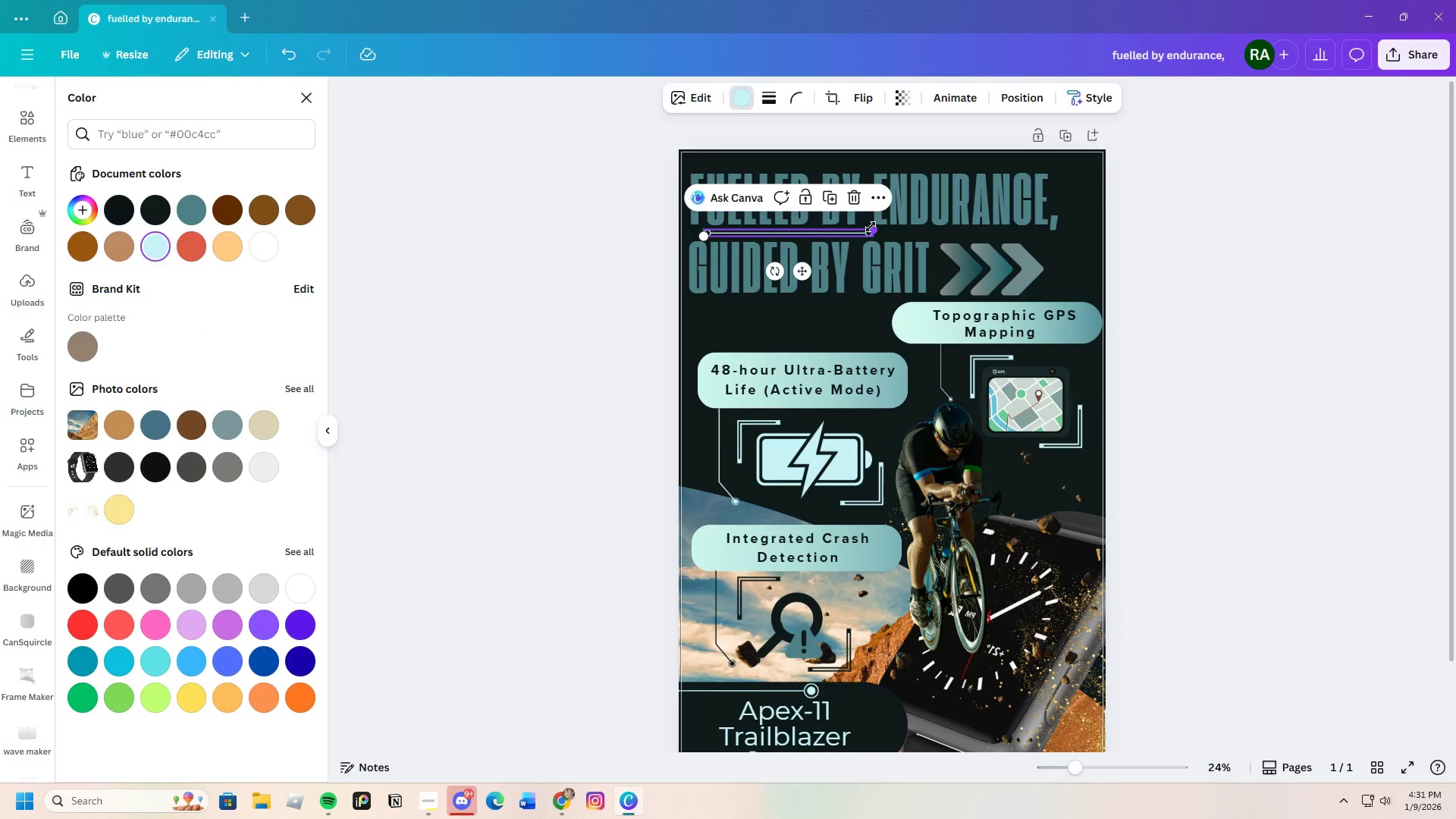 
left_click_drag(start_coordinate=[873, 227], to_coordinate=[1085, 221])
 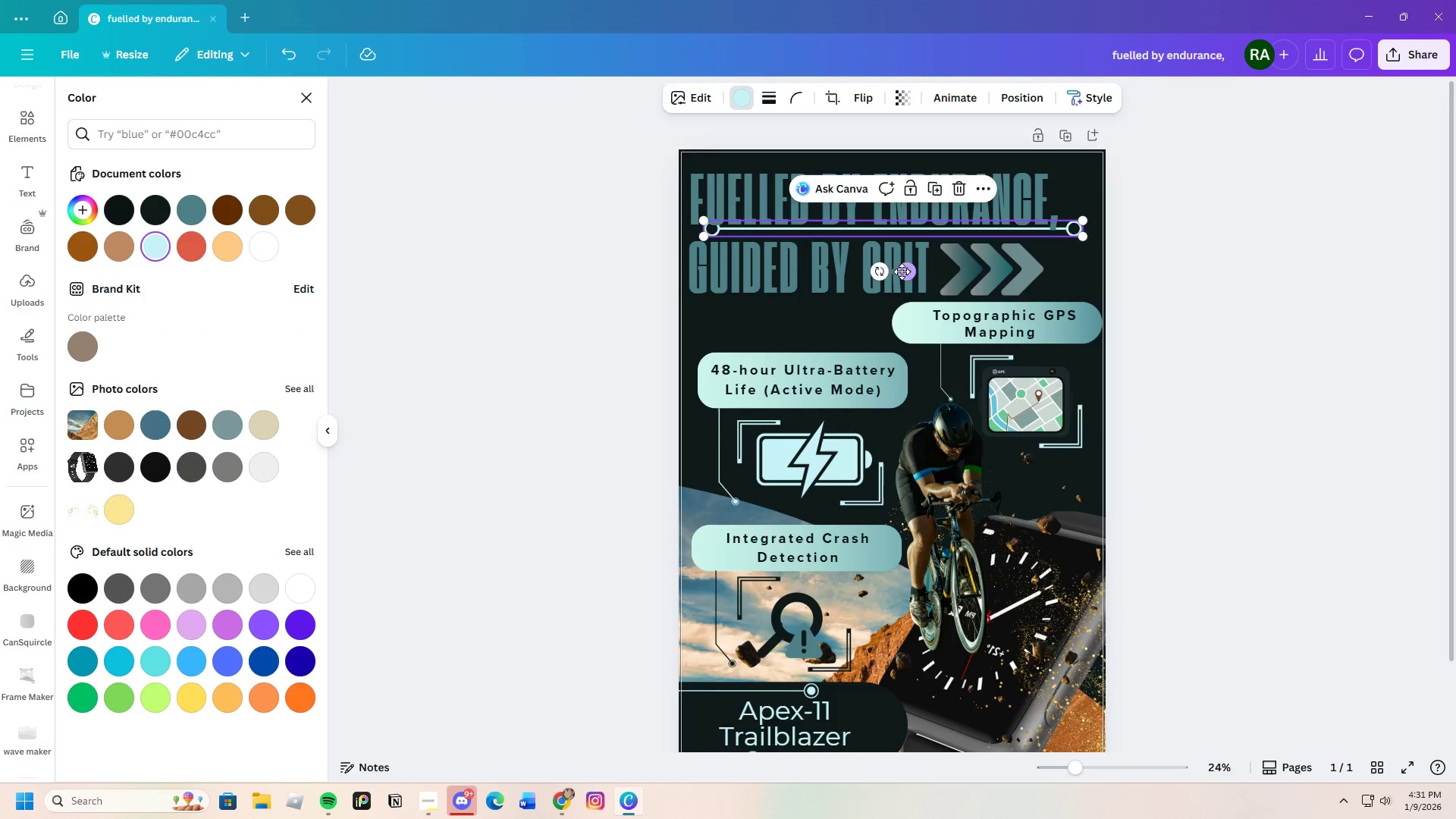 
left_click_drag(start_coordinate=[906, 271], to_coordinate=[846, 276])
 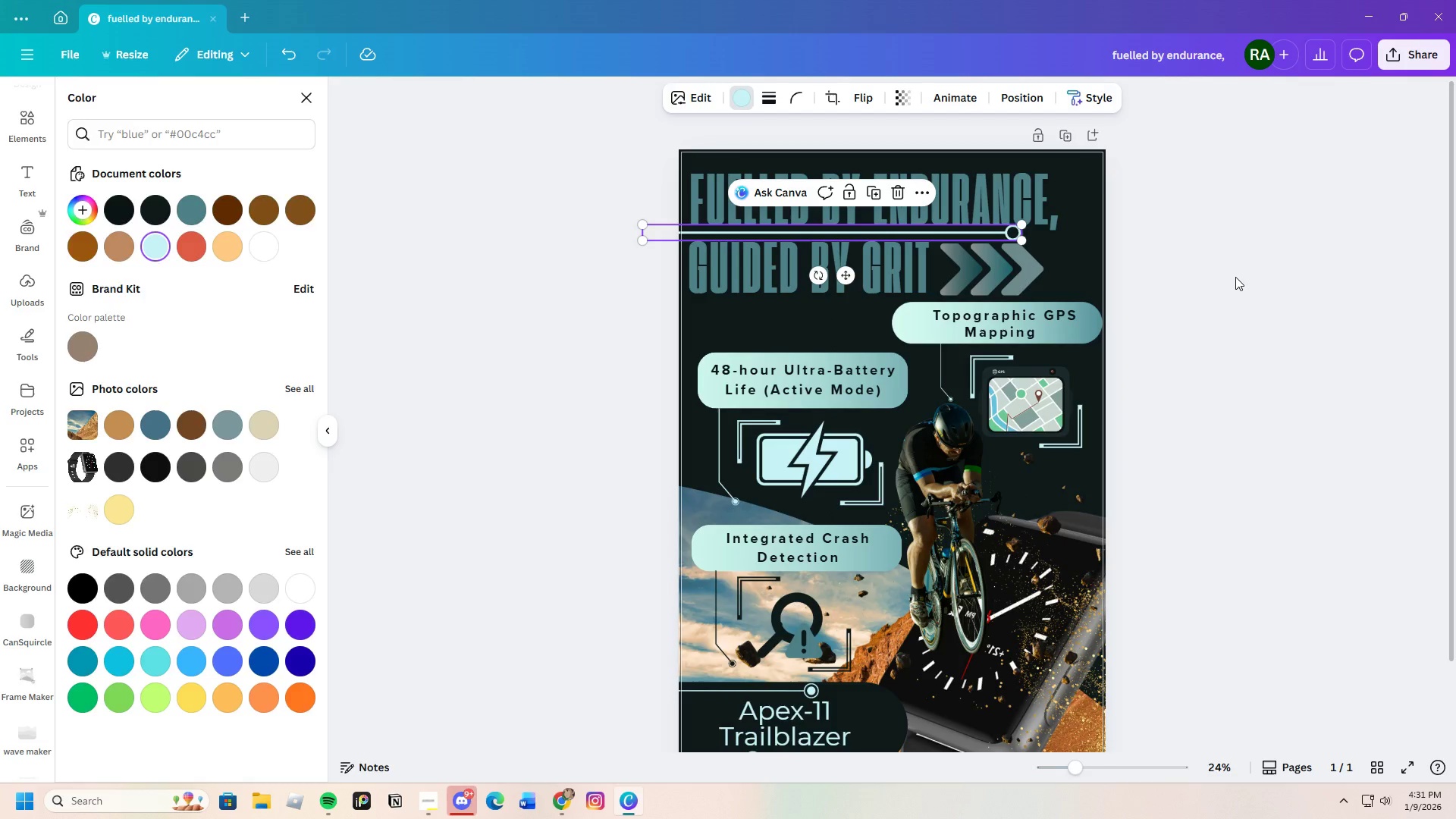 
left_click([1235, 277])
 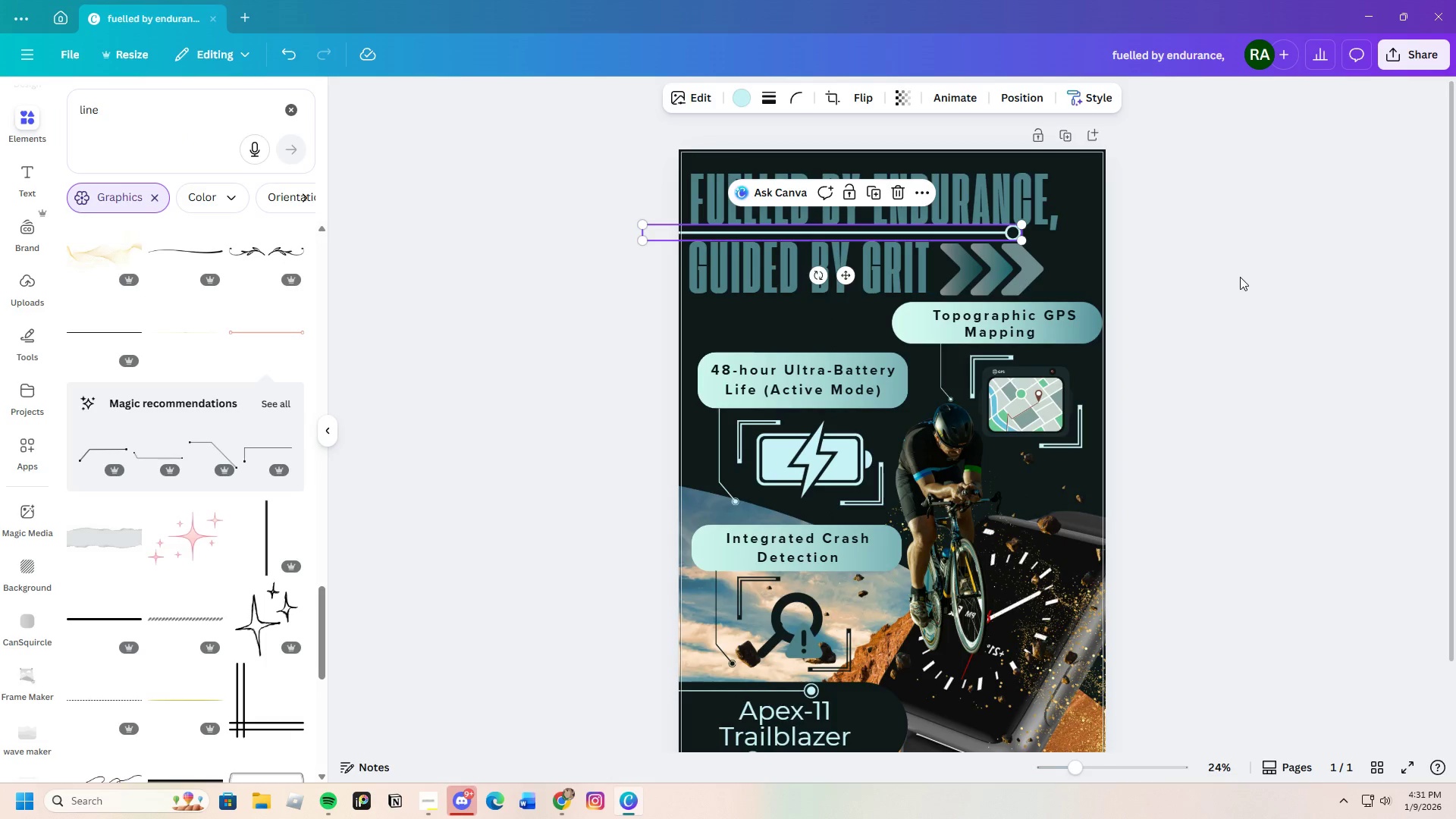 
left_click([1240, 277])
 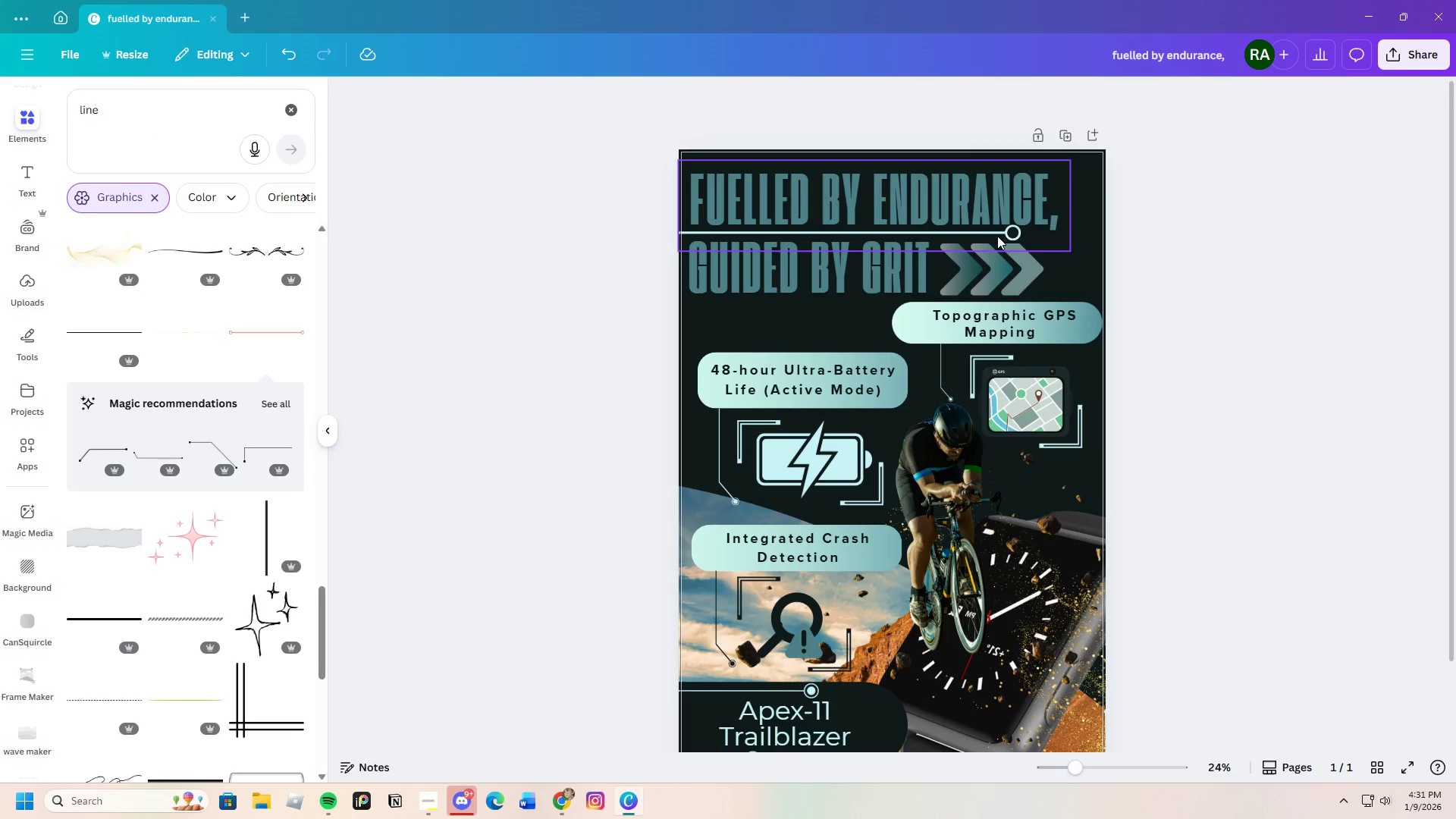 
left_click([1008, 234])
 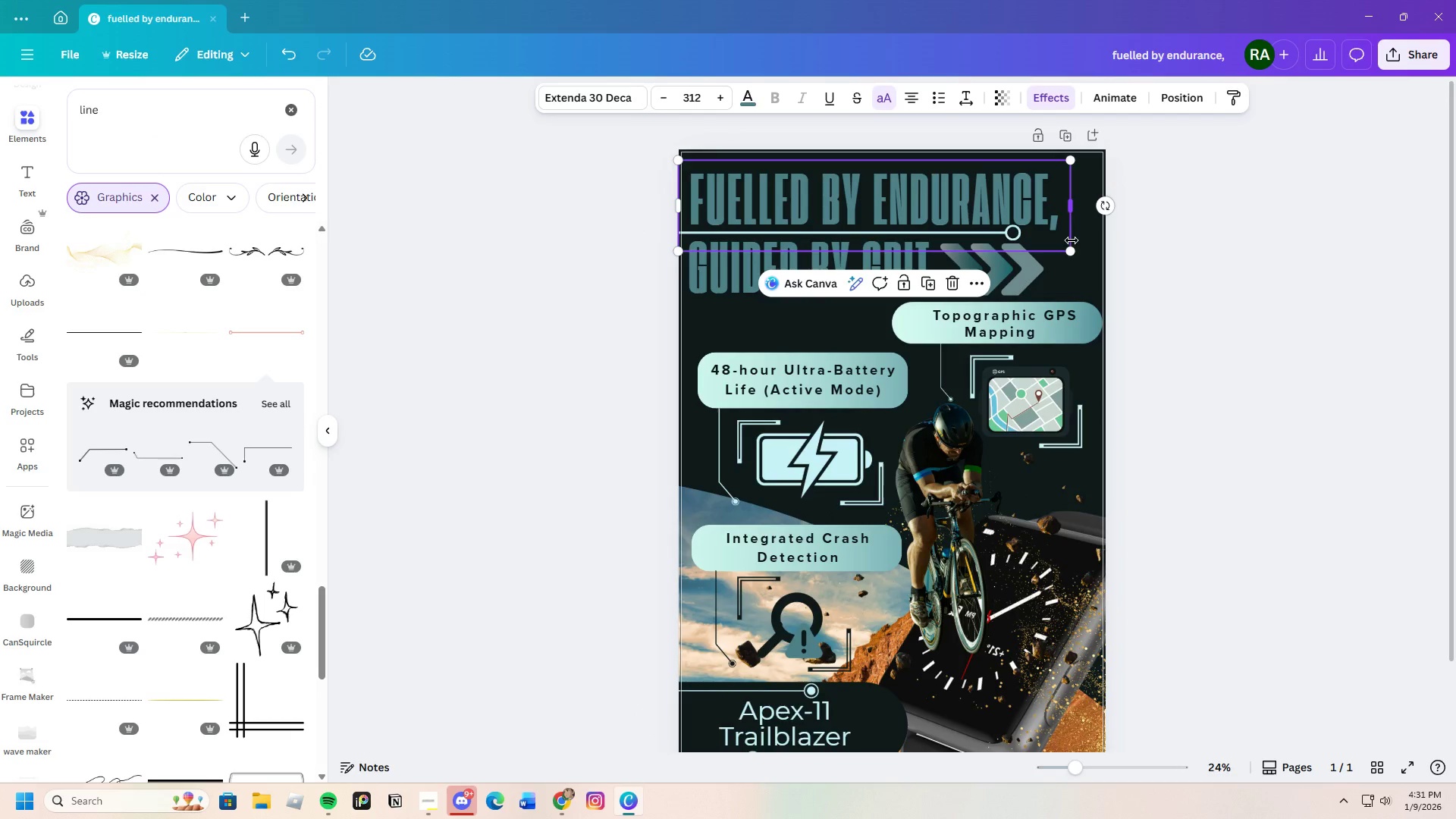 
left_click([1131, 289])
 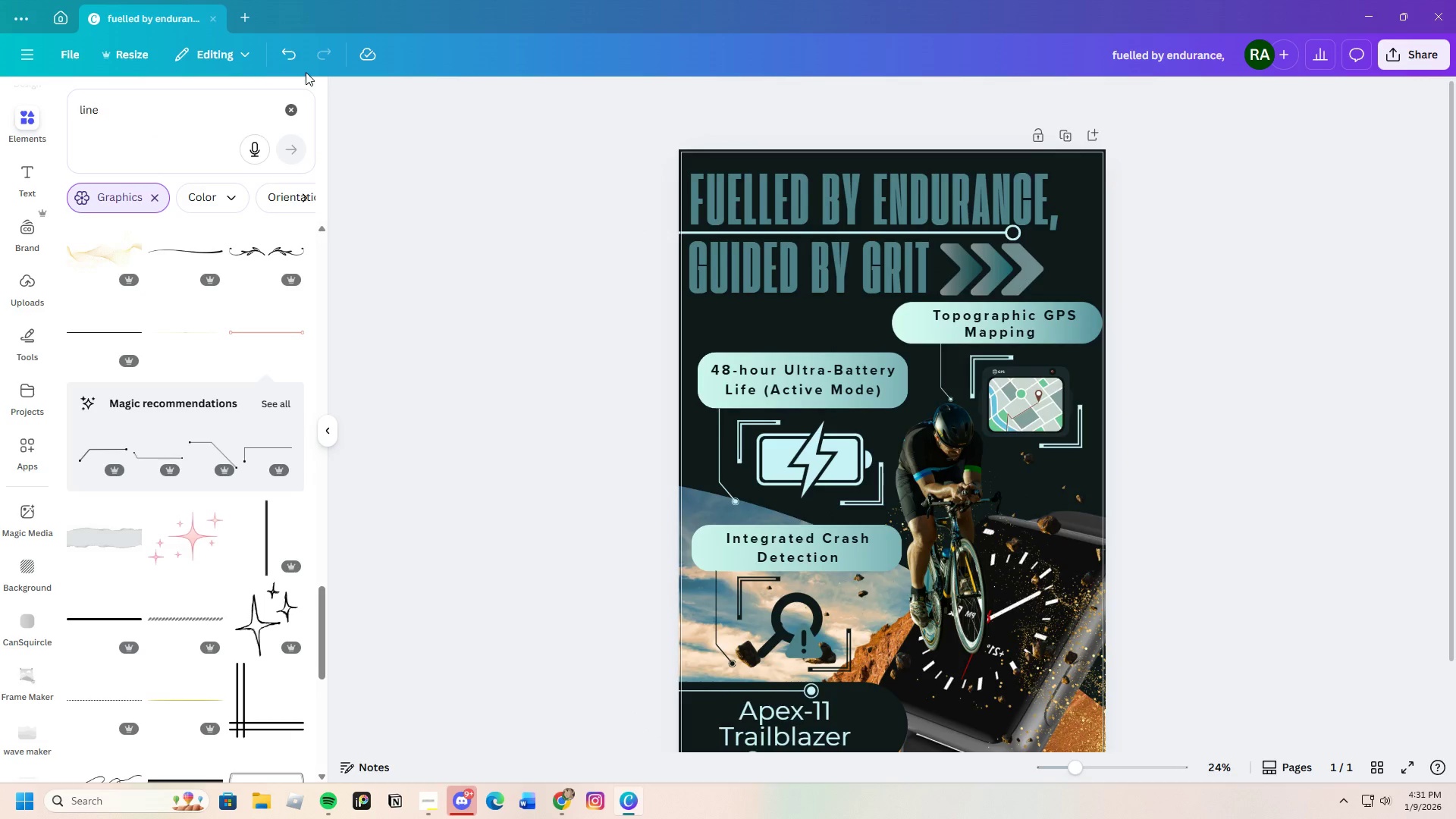 
left_click([293, 51])
 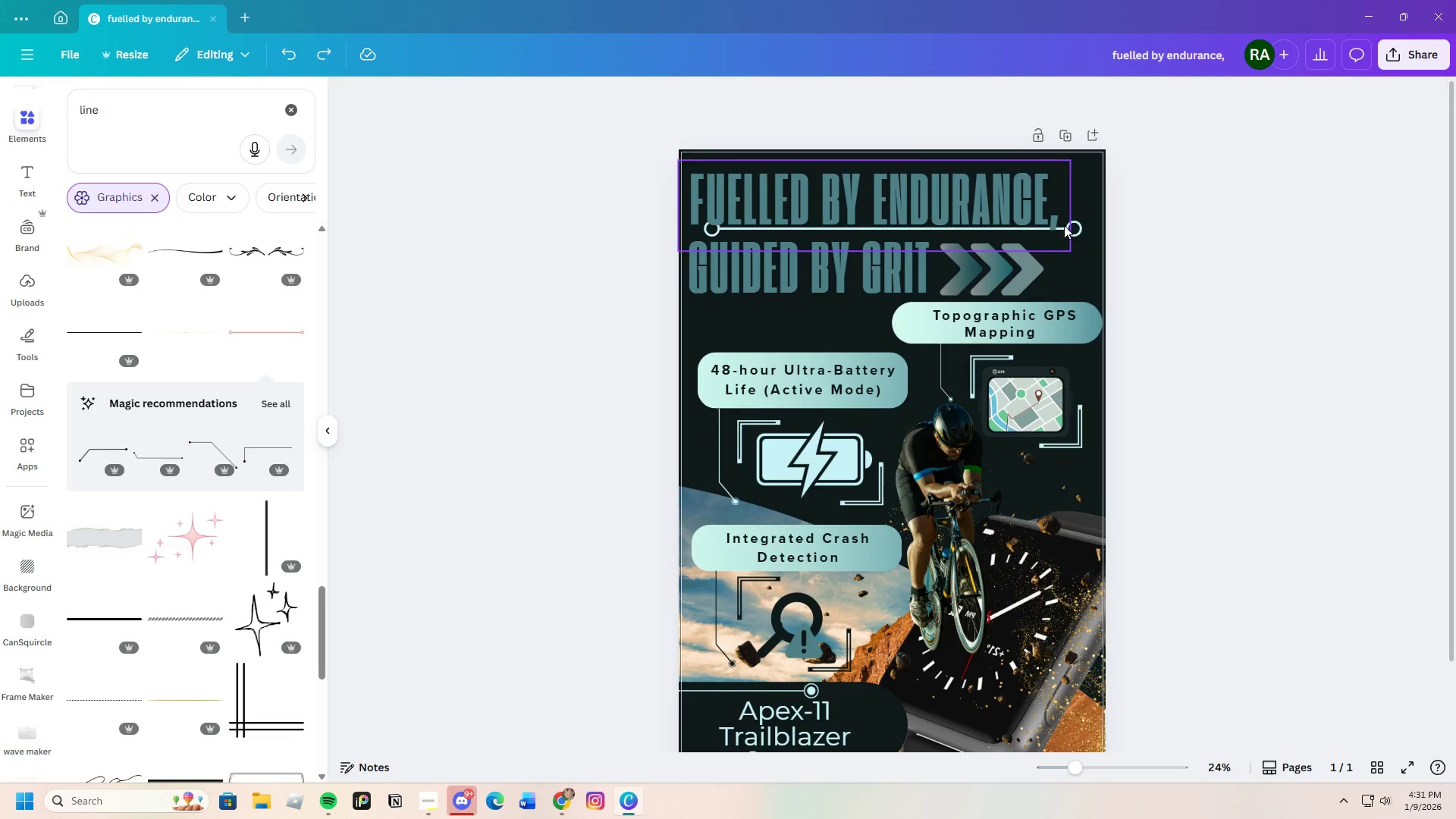 
left_click_drag(start_coordinate=[1078, 225], to_coordinate=[1138, 230])
 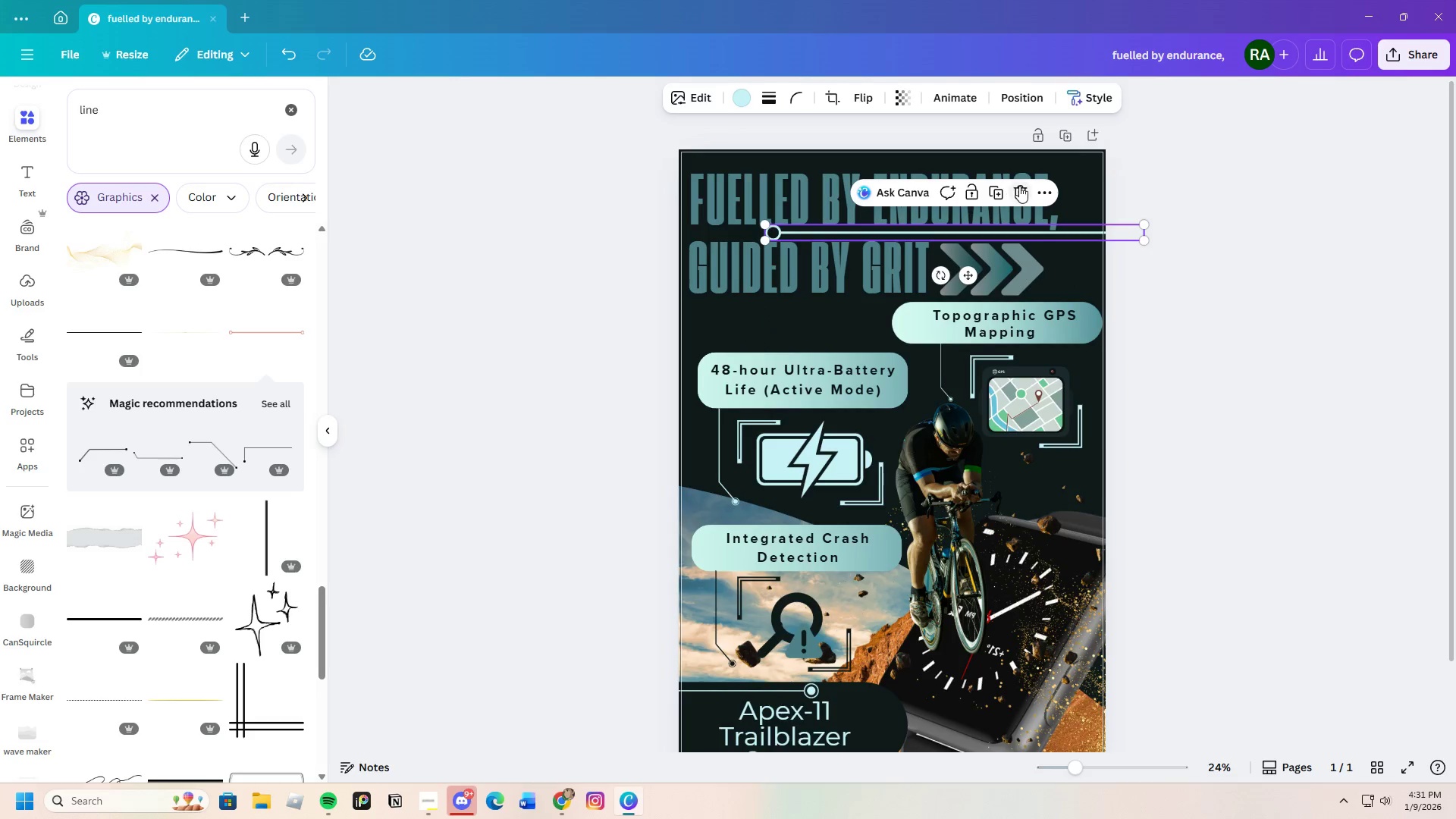 
left_click([1019, 186])
 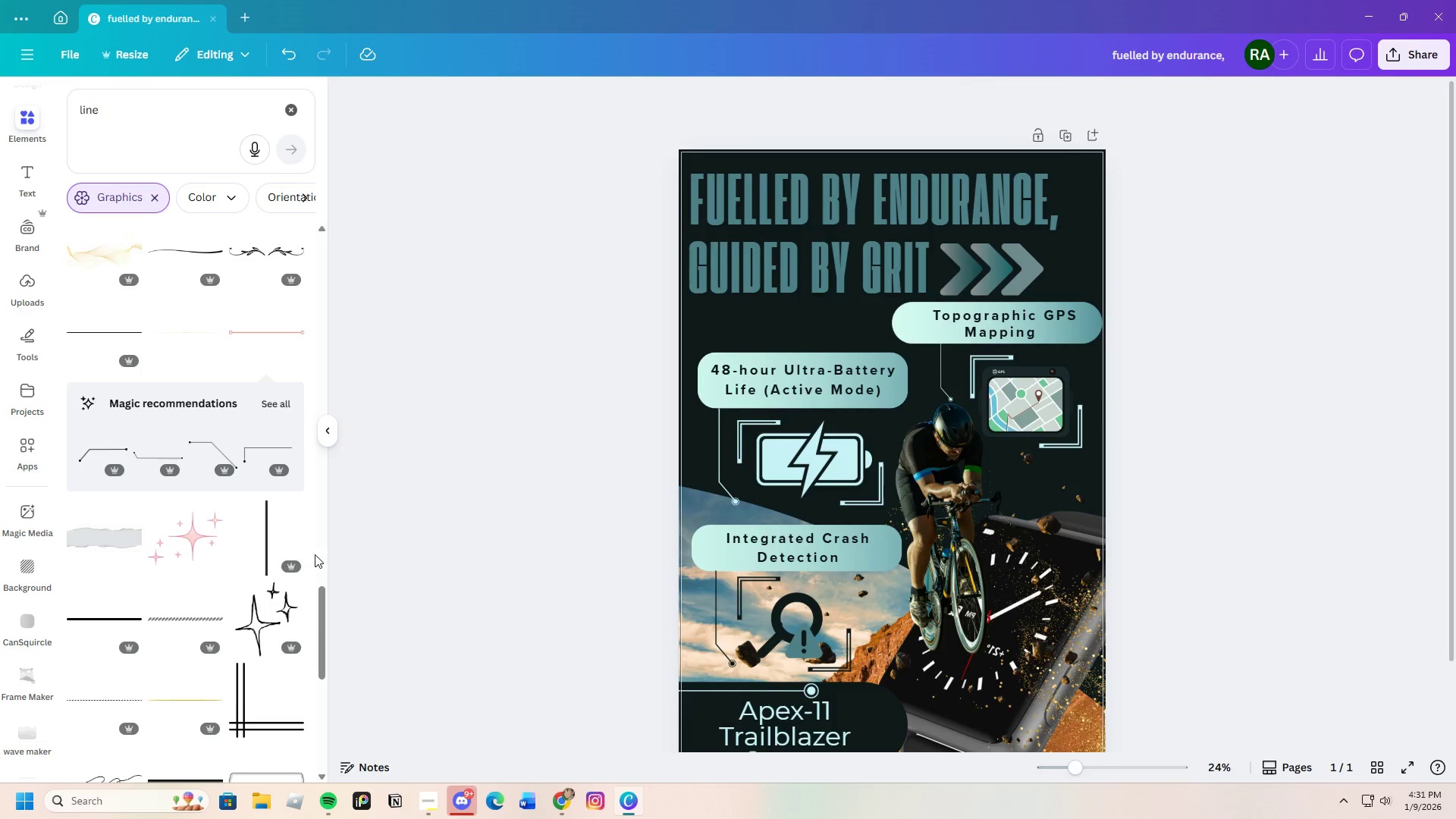 
scroll: coordinate [290, 602], scroll_direction: down, amount: 4.0
 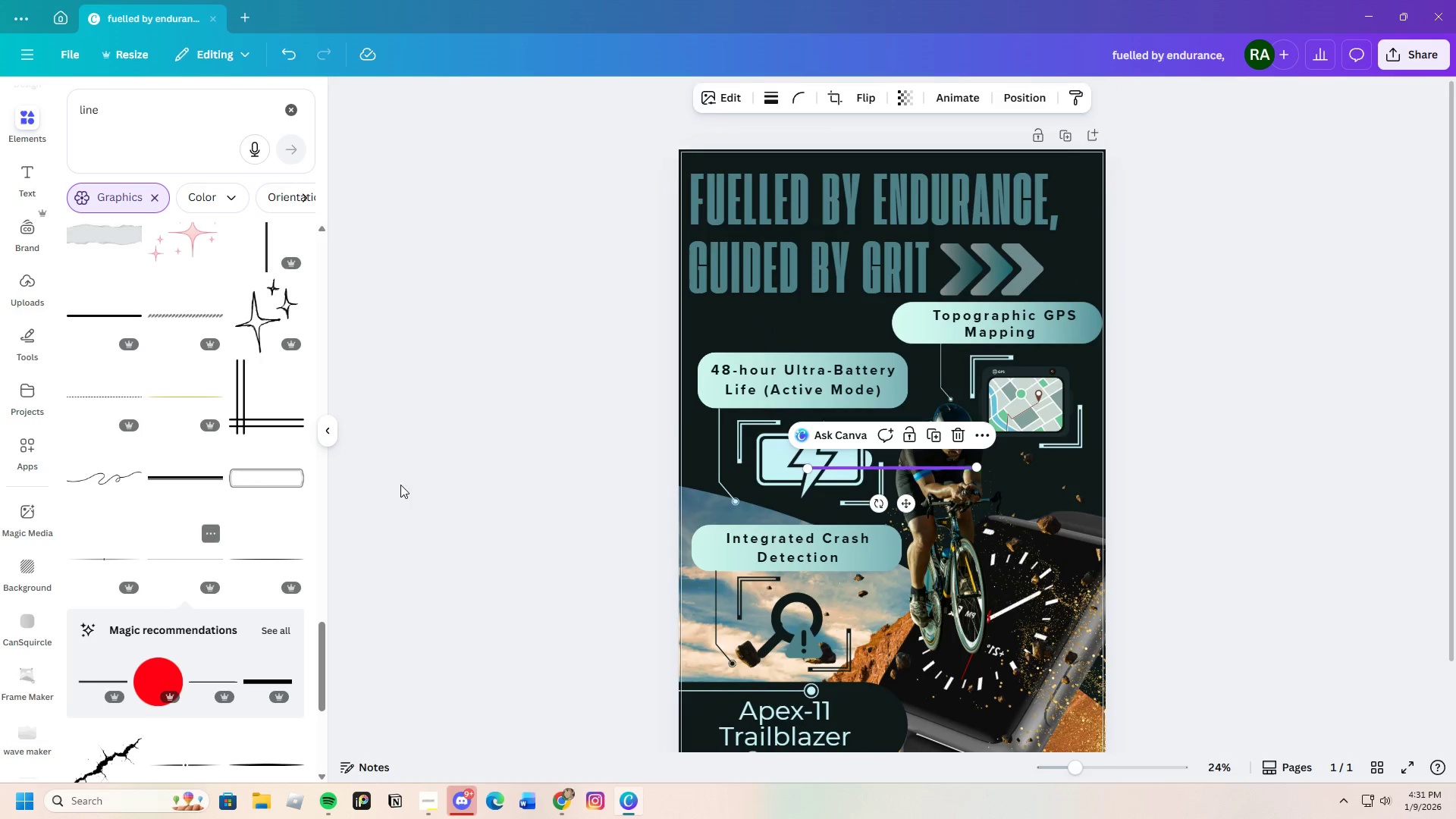 
wait(5.95)
 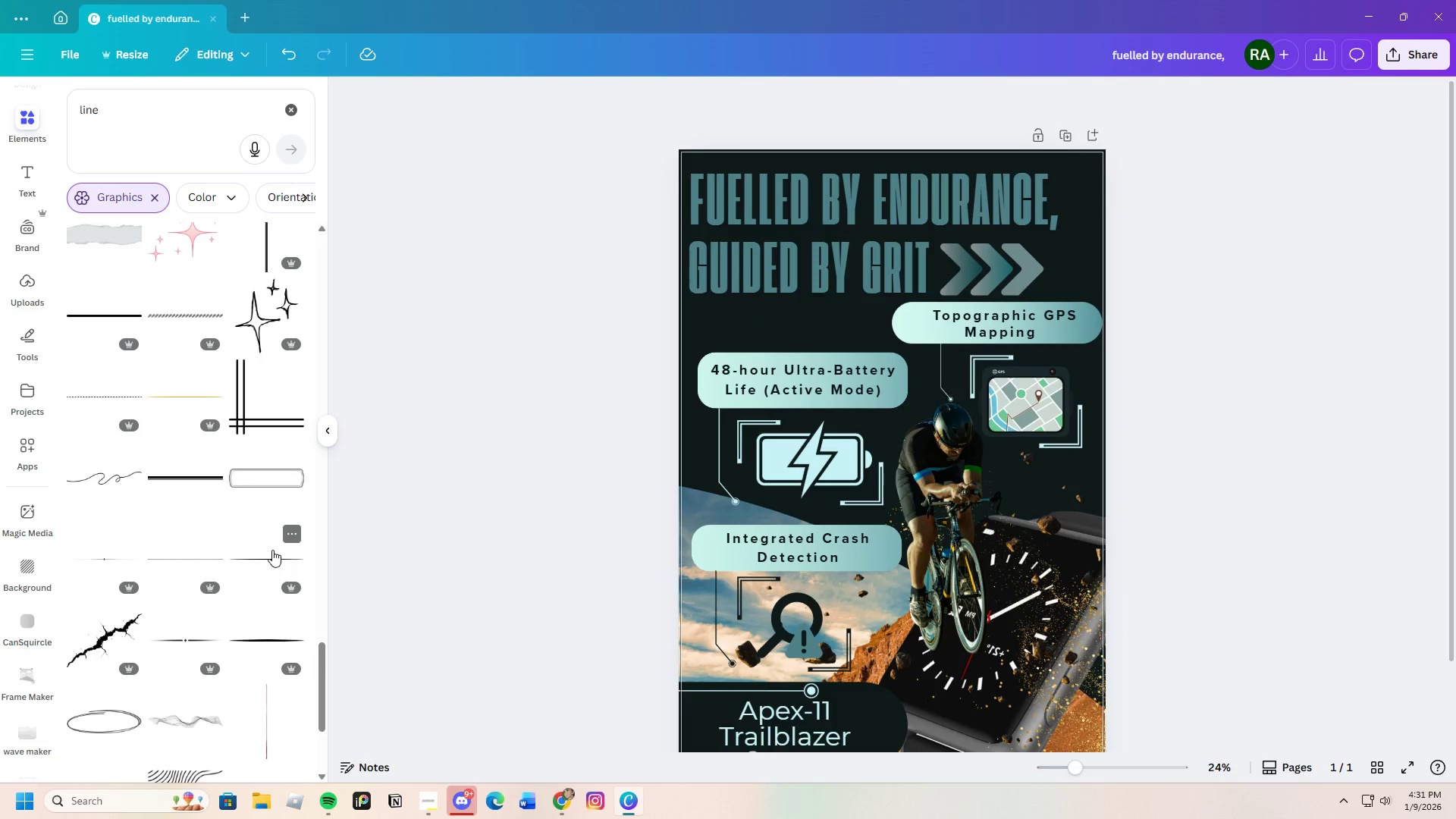 
left_click([956, 435])
 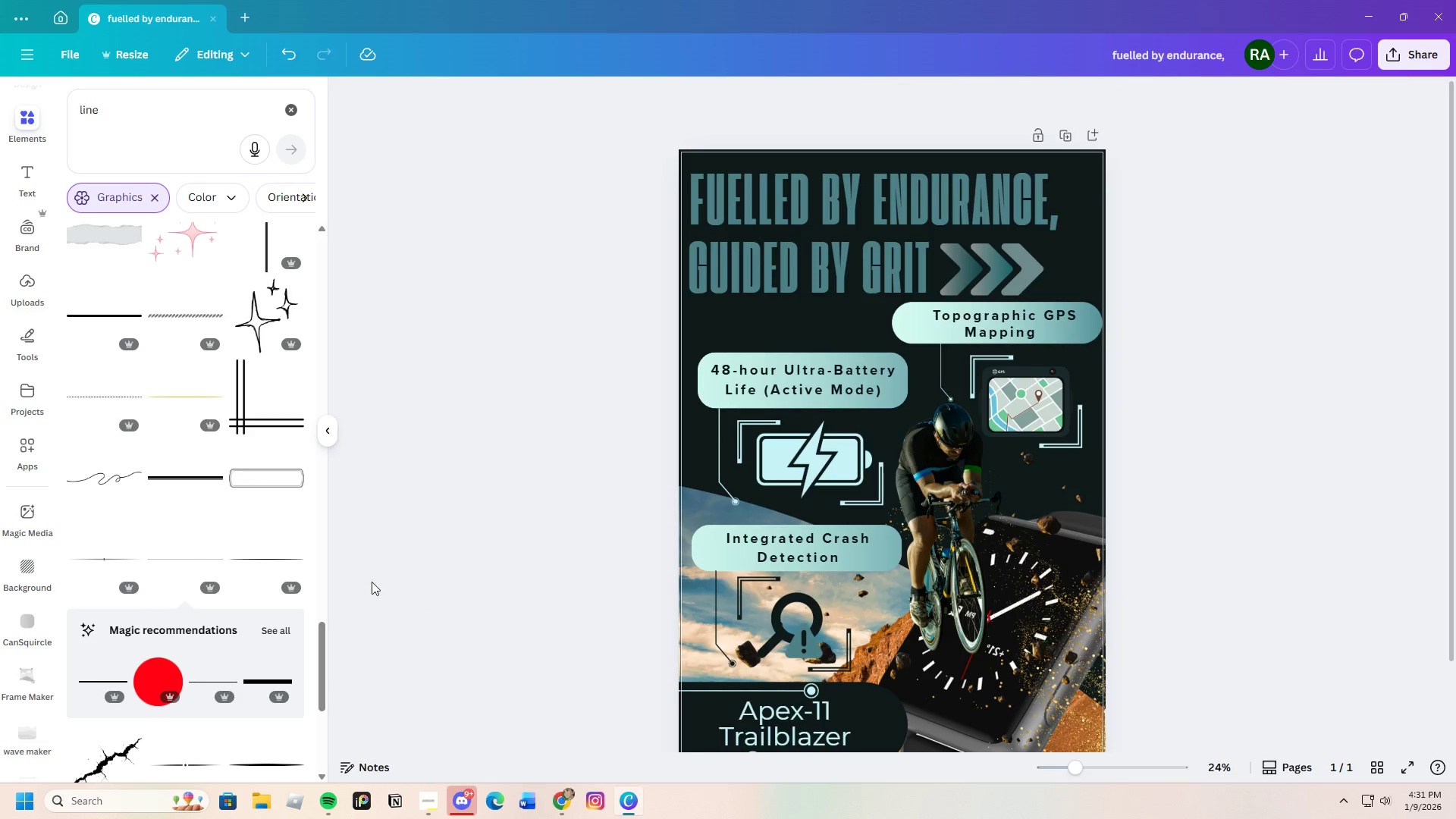 
scroll: coordinate [649, 541], scroll_direction: down, amount: 22.0
 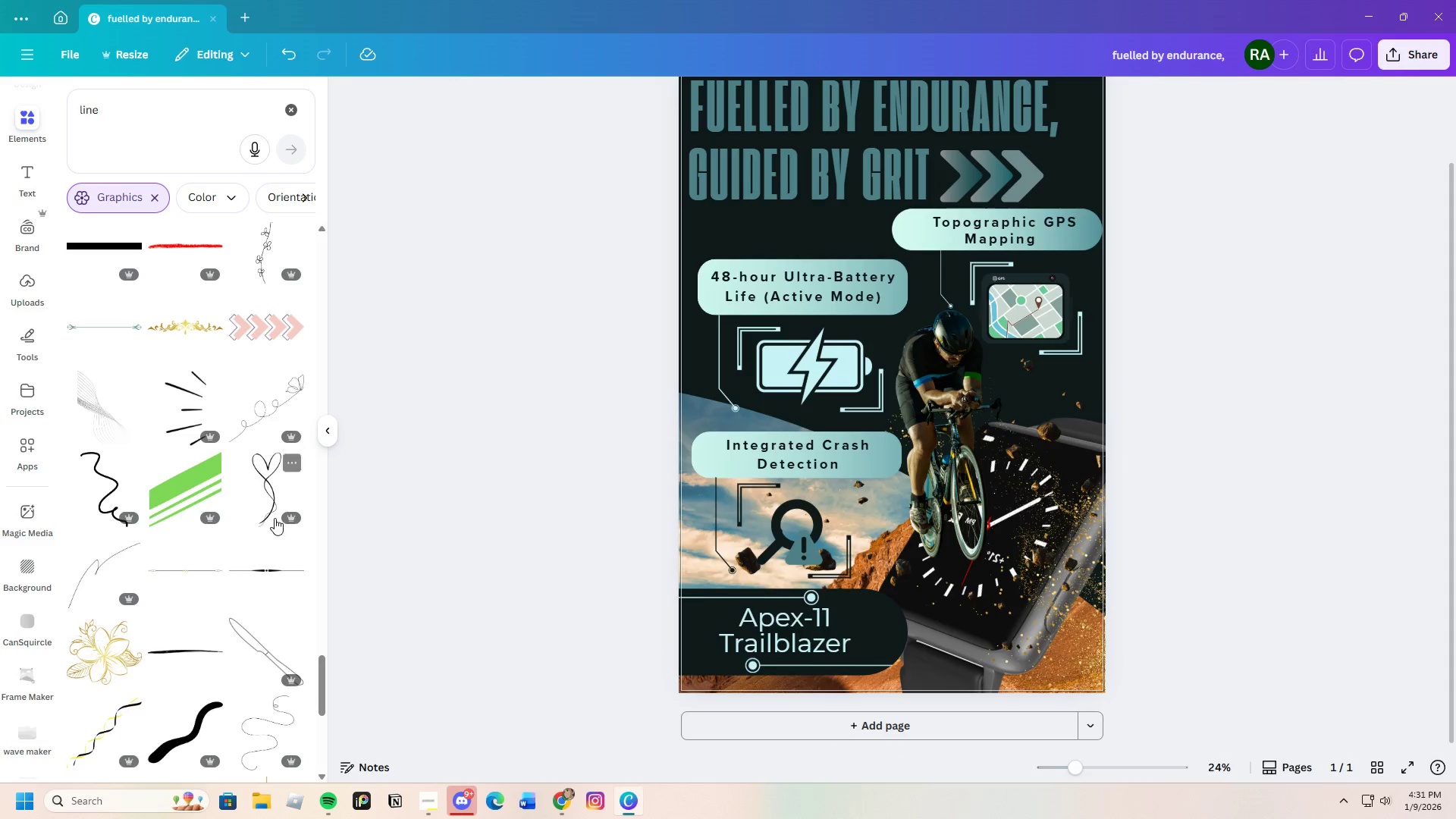 
scroll: coordinate [212, 522], scroll_direction: down, amount: 12.0
 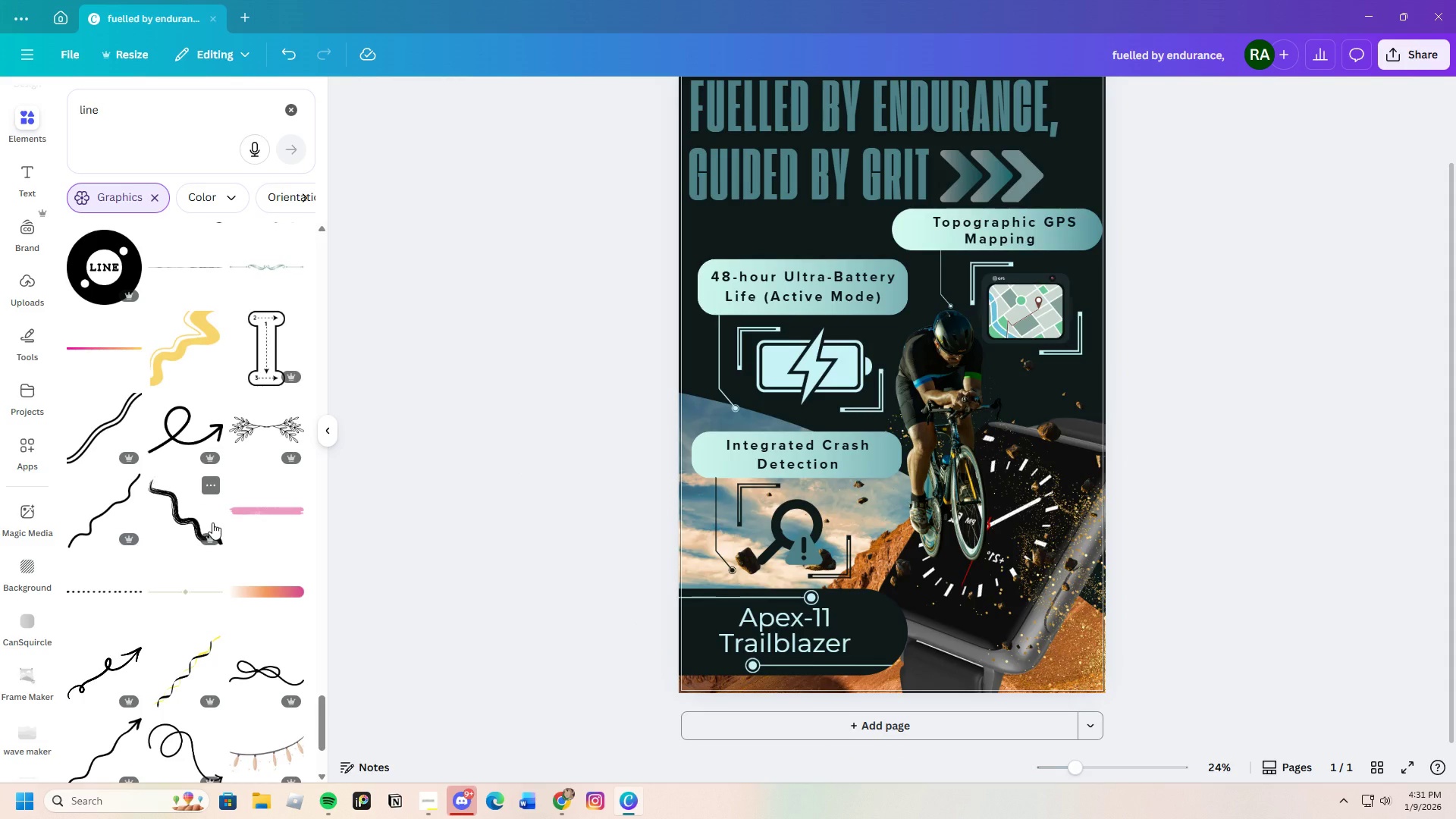 
scroll: coordinate [586, 507], scroll_direction: up, amount: 6.0
 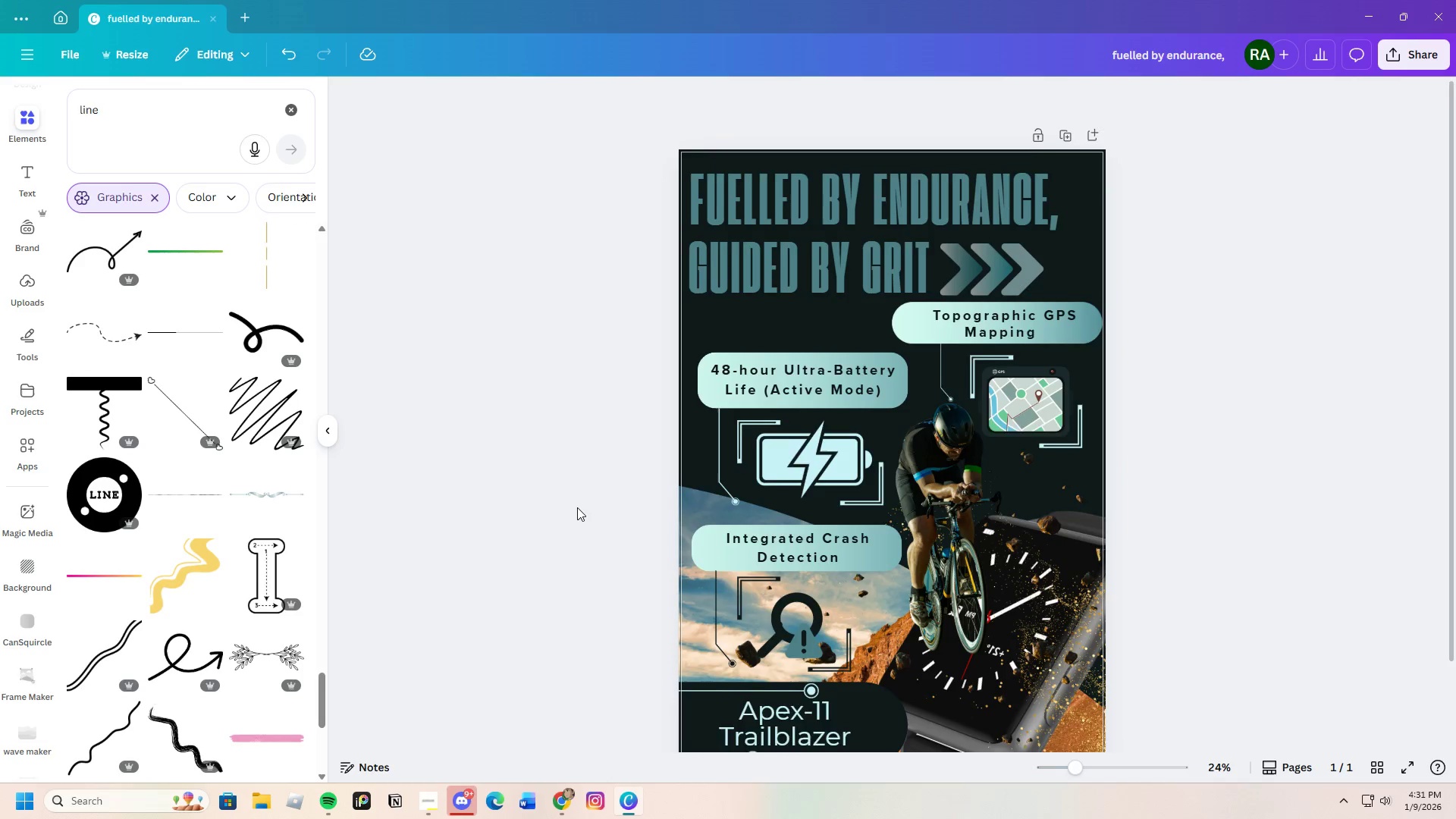 
scroll: coordinate [577, 507], scroll_direction: down, amount: 4.0
 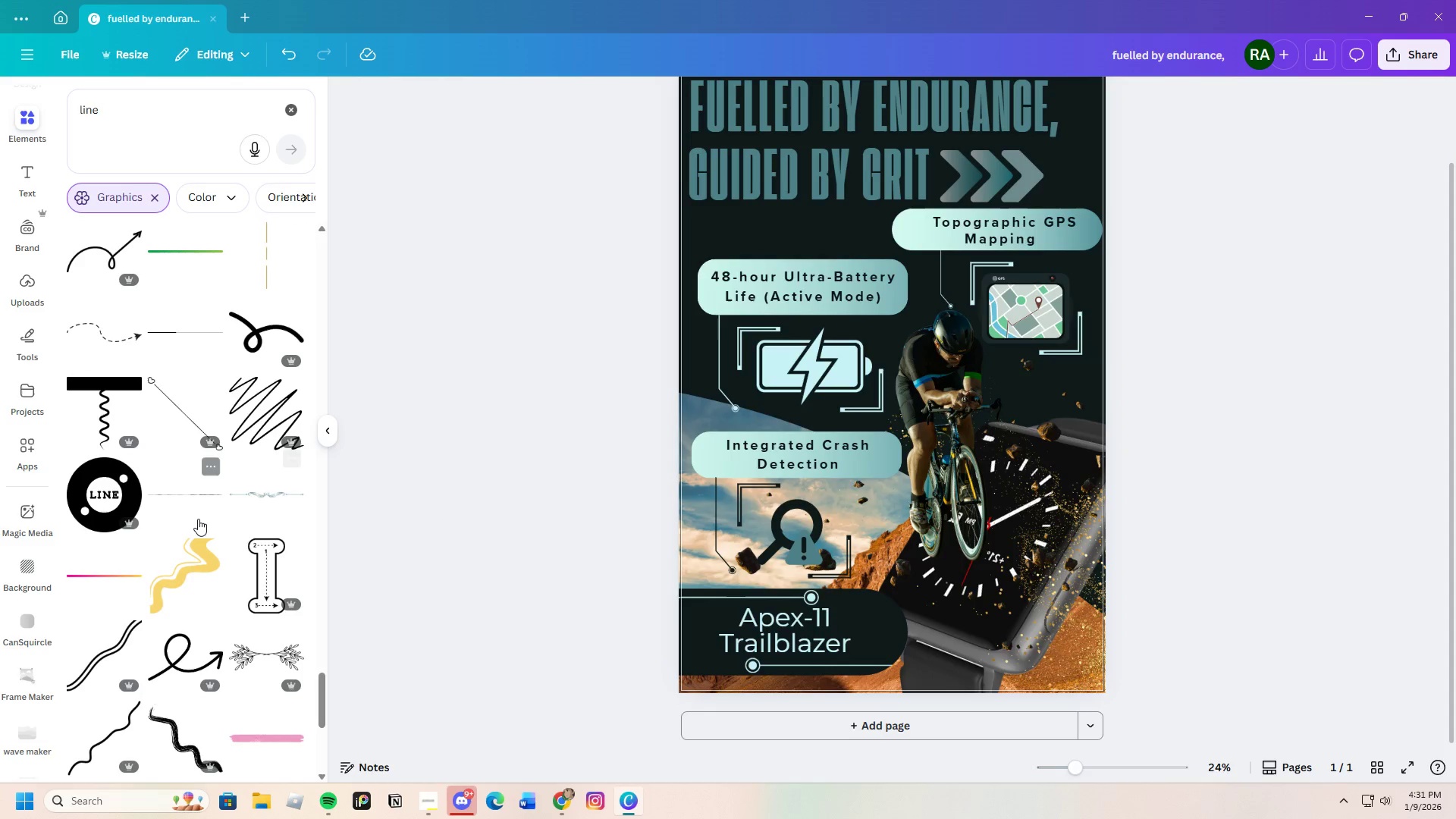 
scroll: coordinate [196, 519], scroll_direction: up, amount: 2.0
 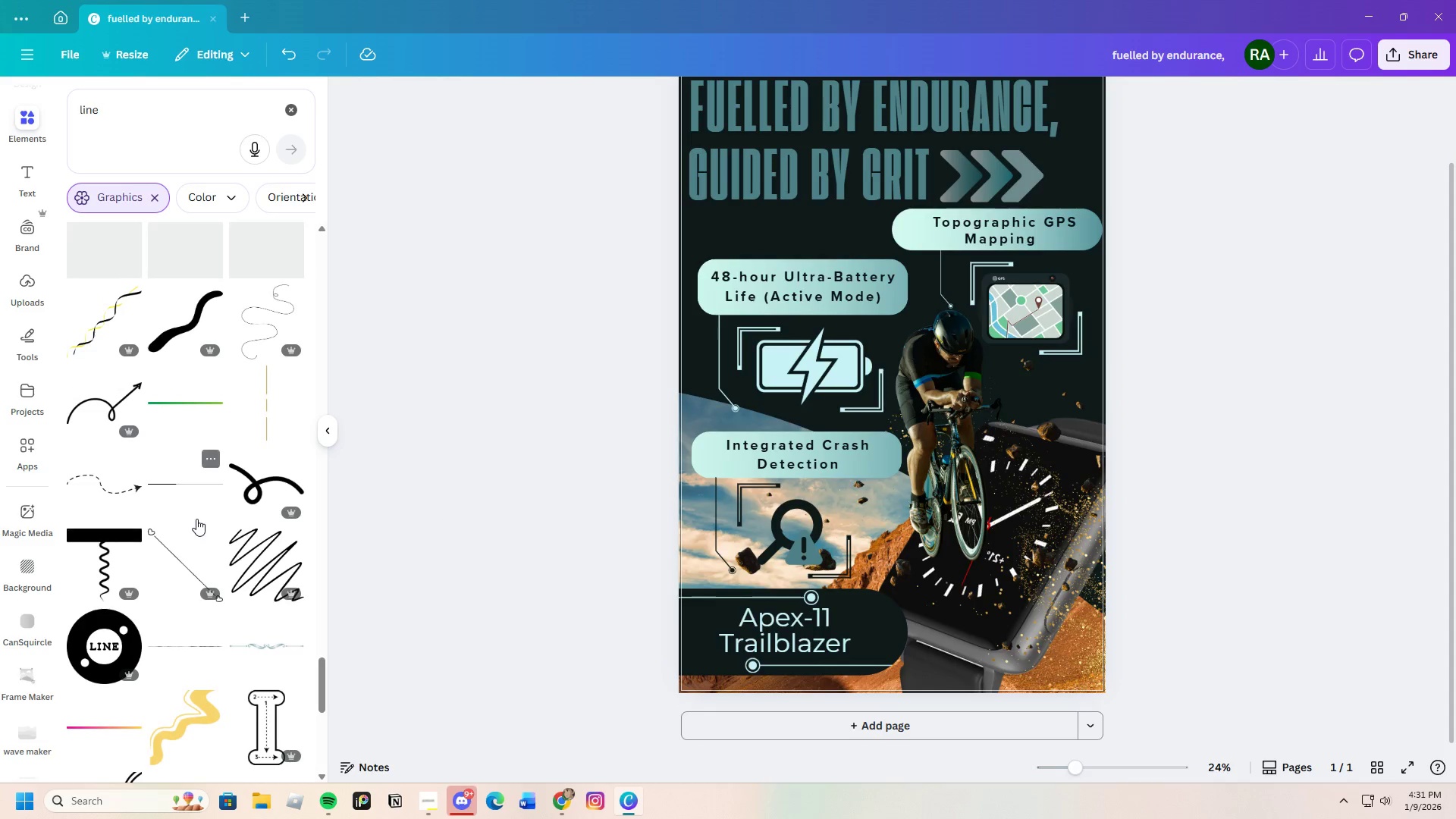 
scroll: coordinate [193, 516], scroll_direction: down, amount: 14.0
 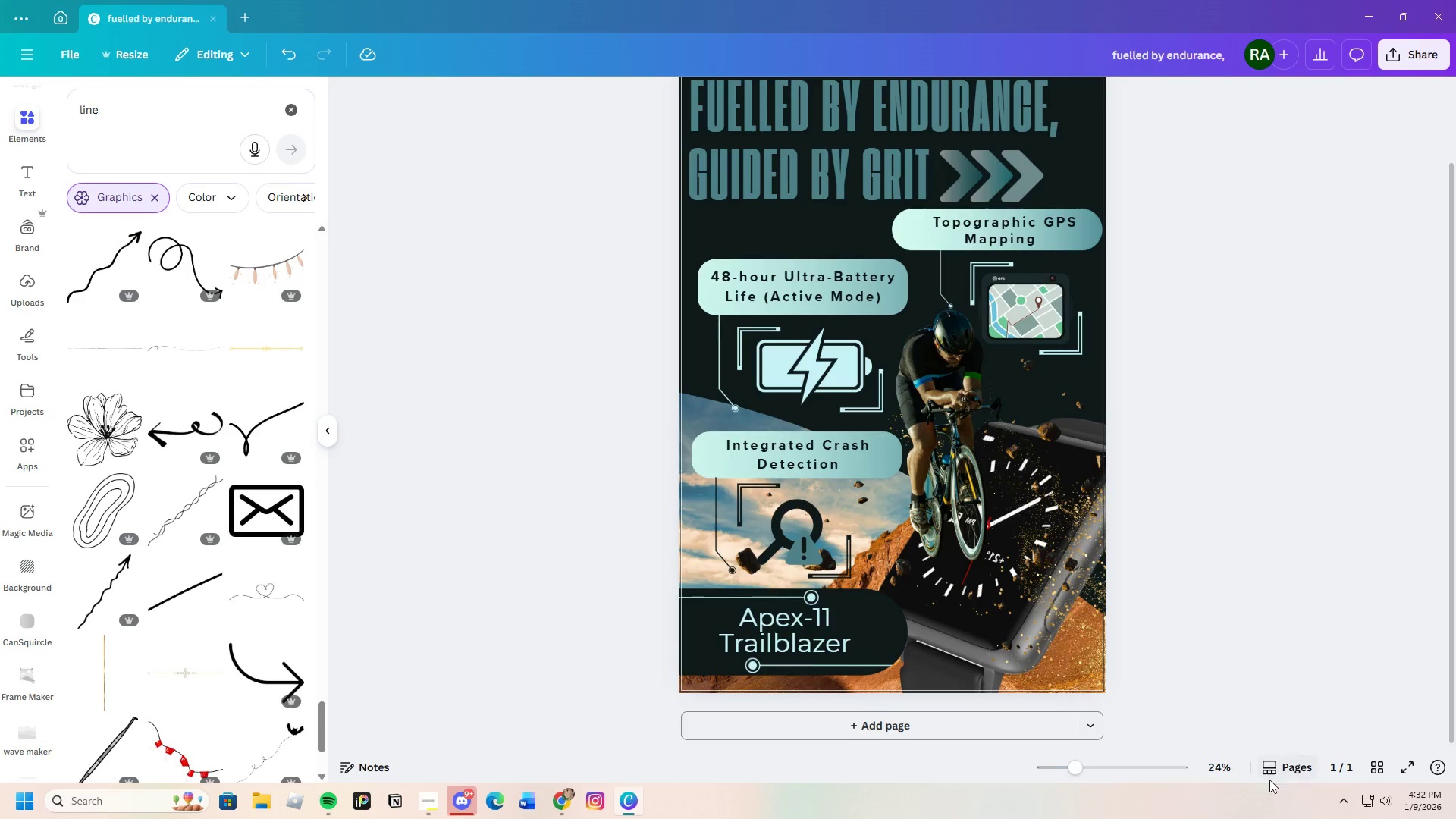 
left_click_drag(start_coordinate=[1074, 770], to_coordinate=[1087, 767])
 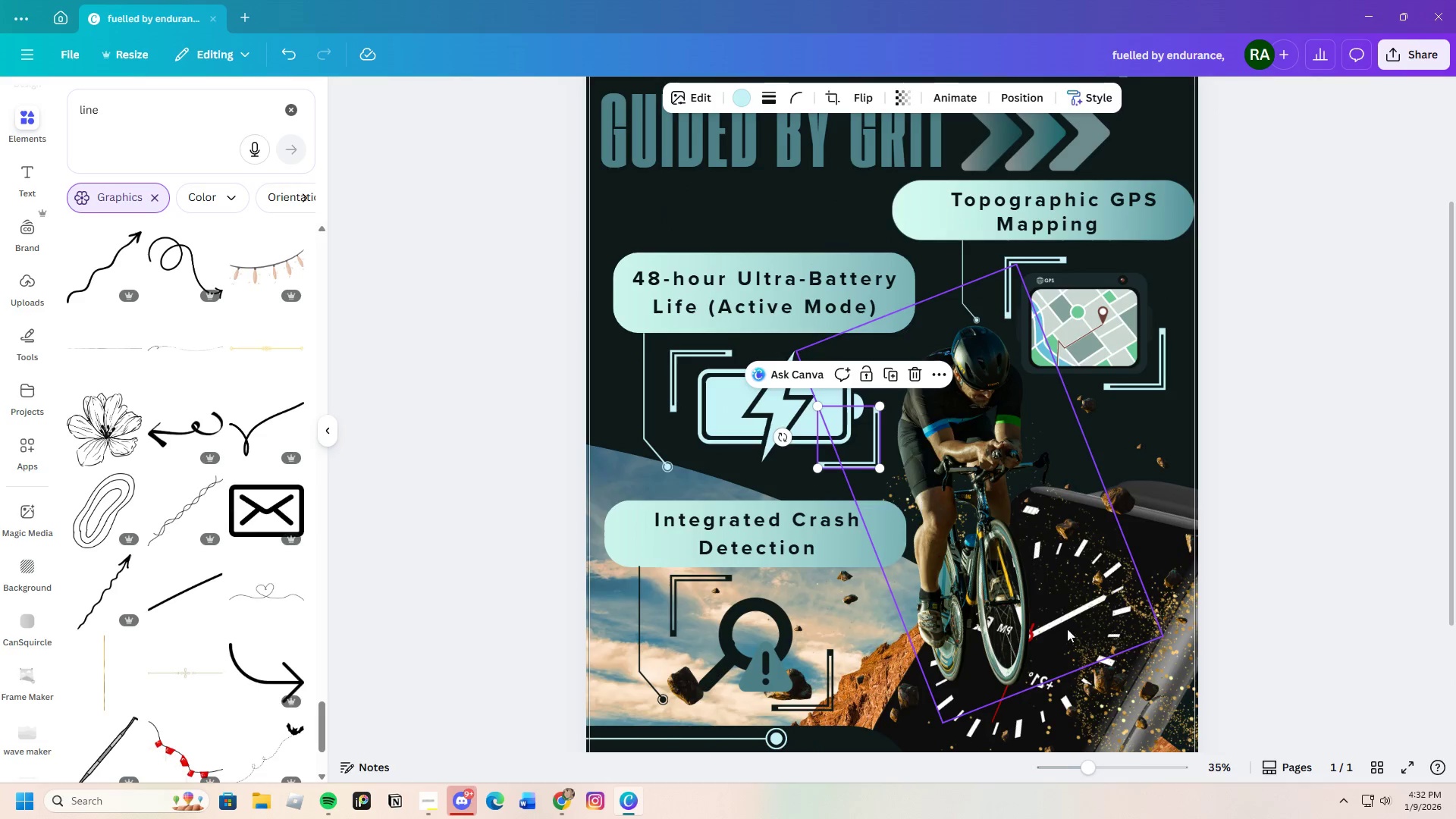 
left_click_drag(start_coordinate=[1085, 767], to_coordinate=[1073, 775])
 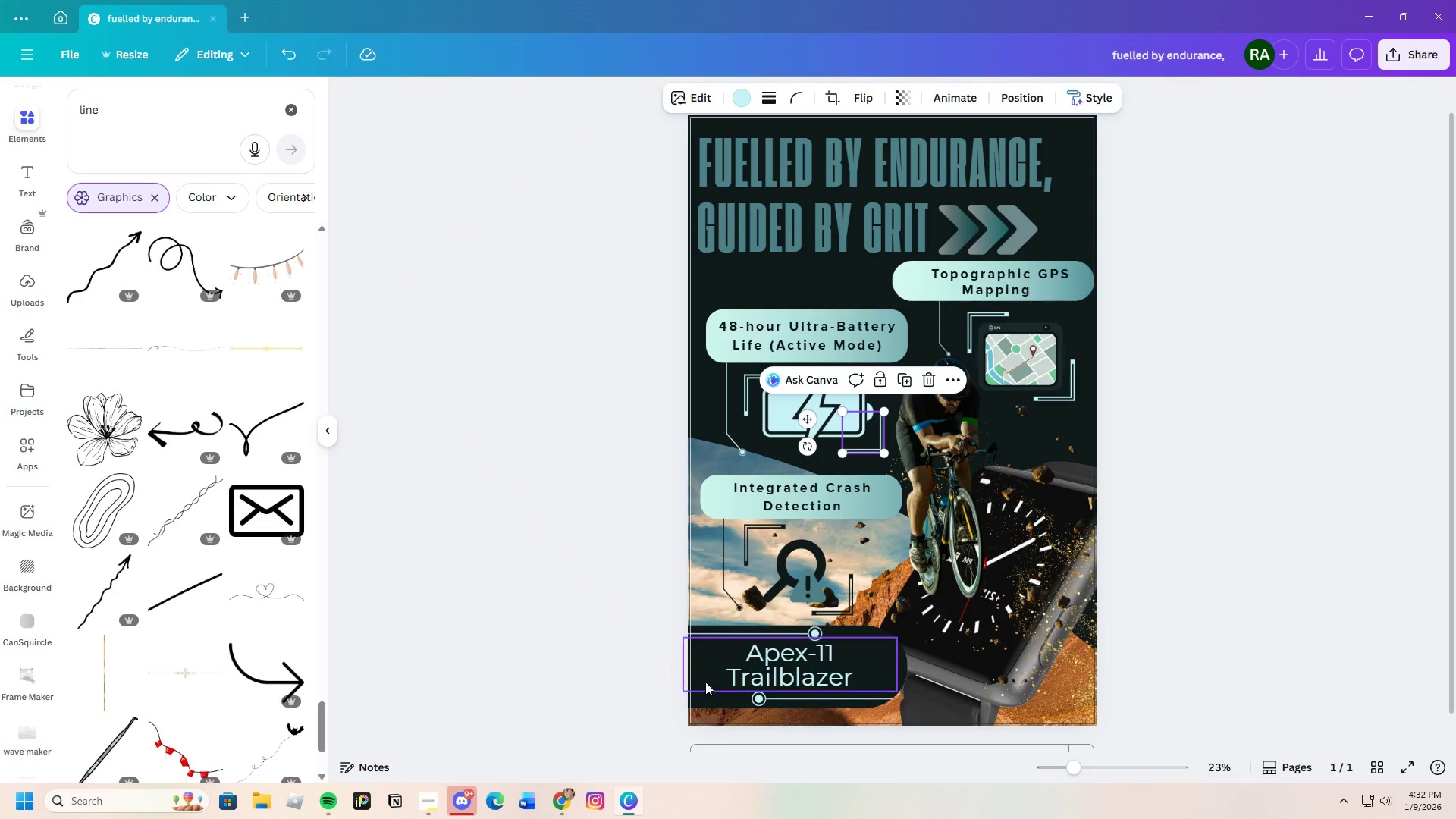 
wait(36.89)
 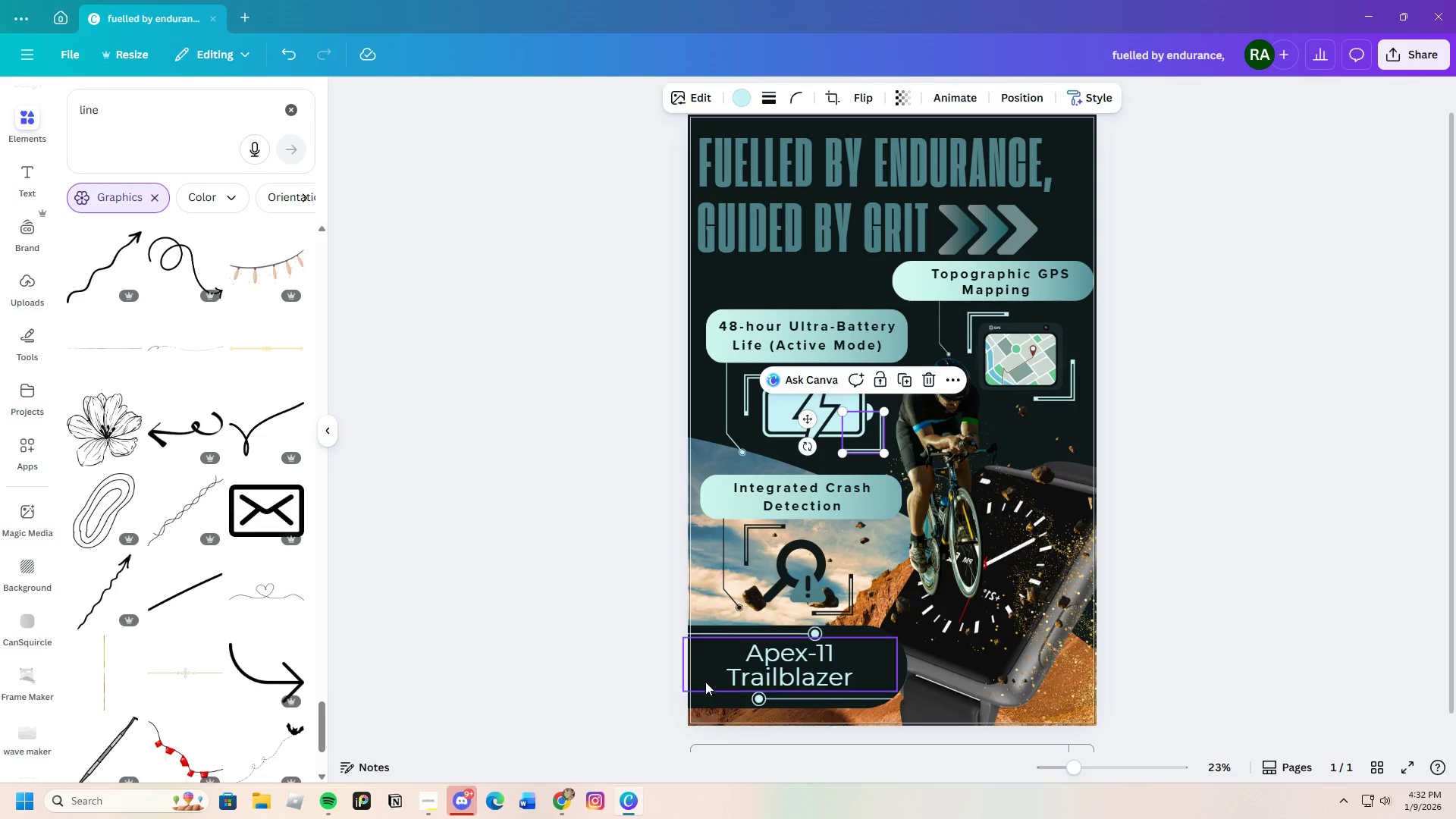 
left_click([978, 97])
 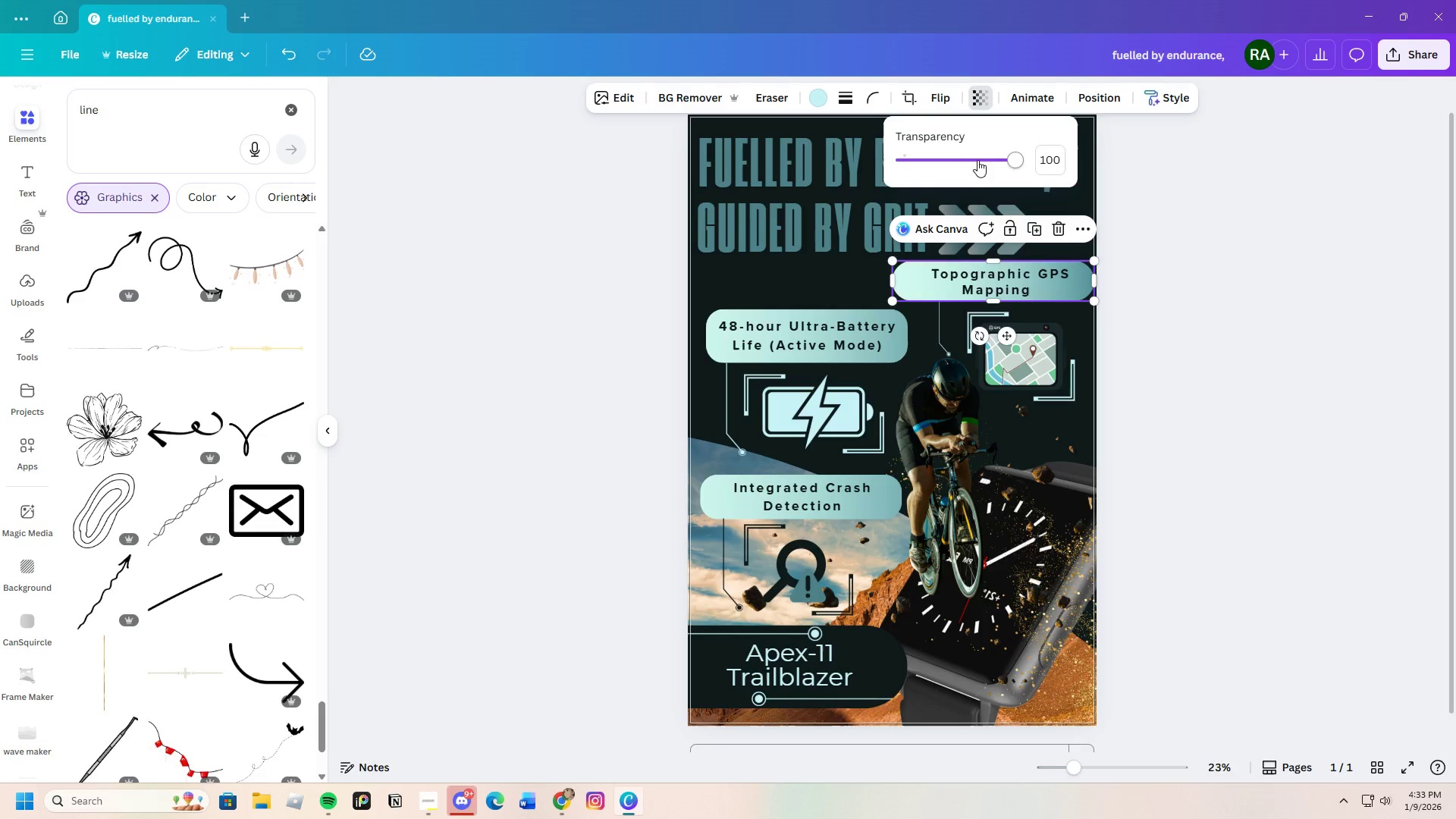 
left_click_drag(start_coordinate=[977, 157], to_coordinate=[994, 162])
 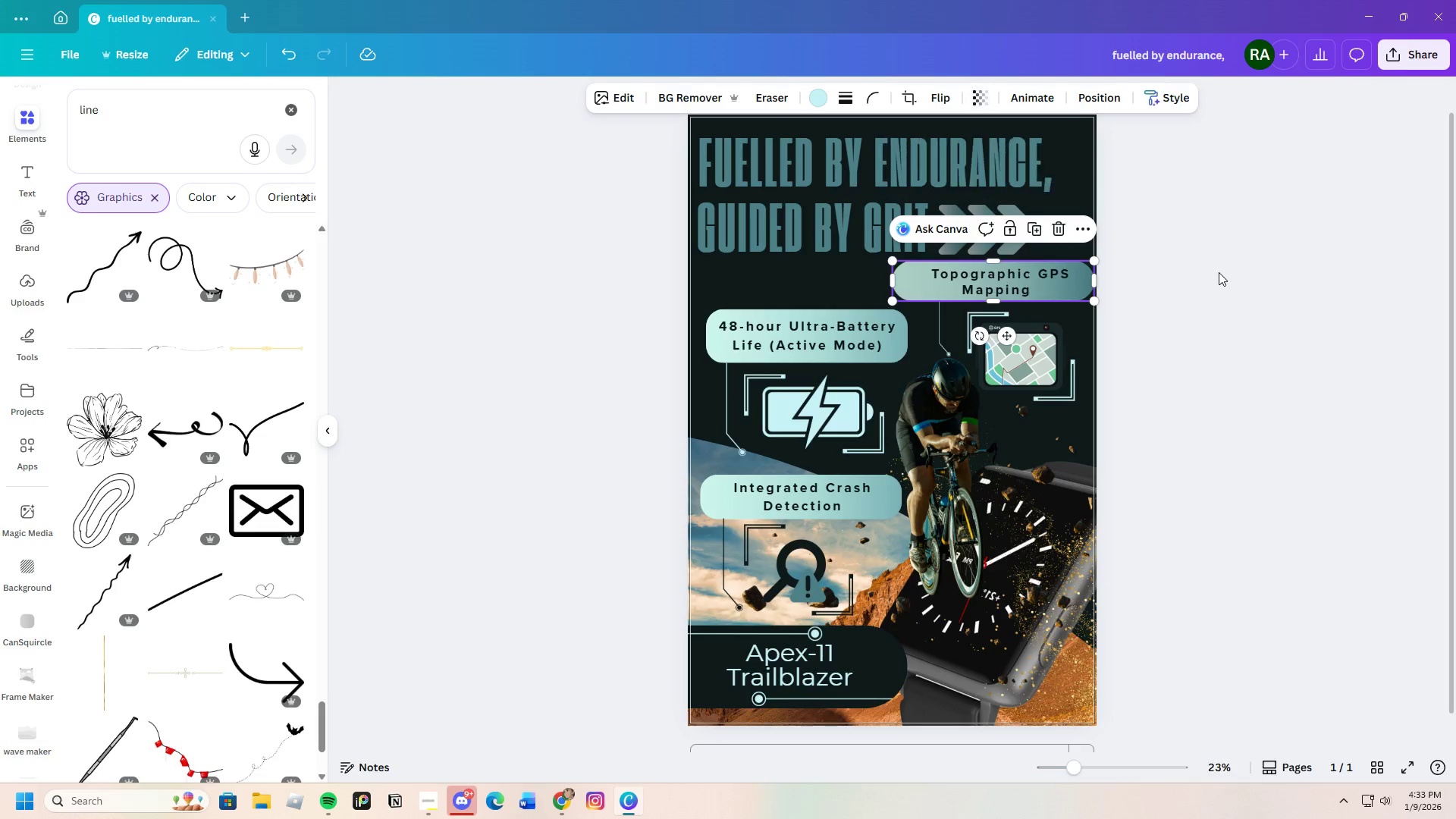 
double_click([1219, 273])
 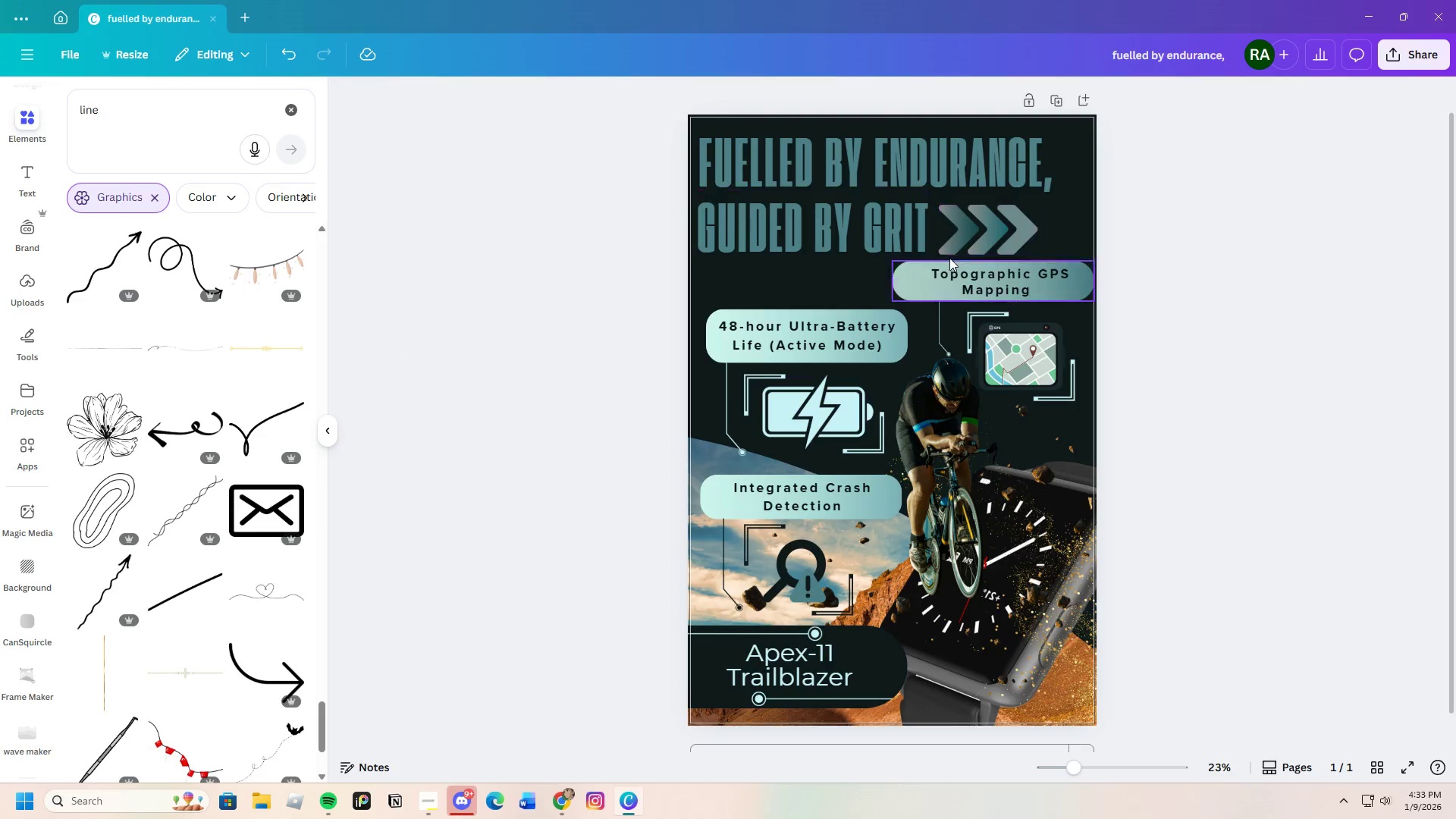 
left_click([290, 55])
 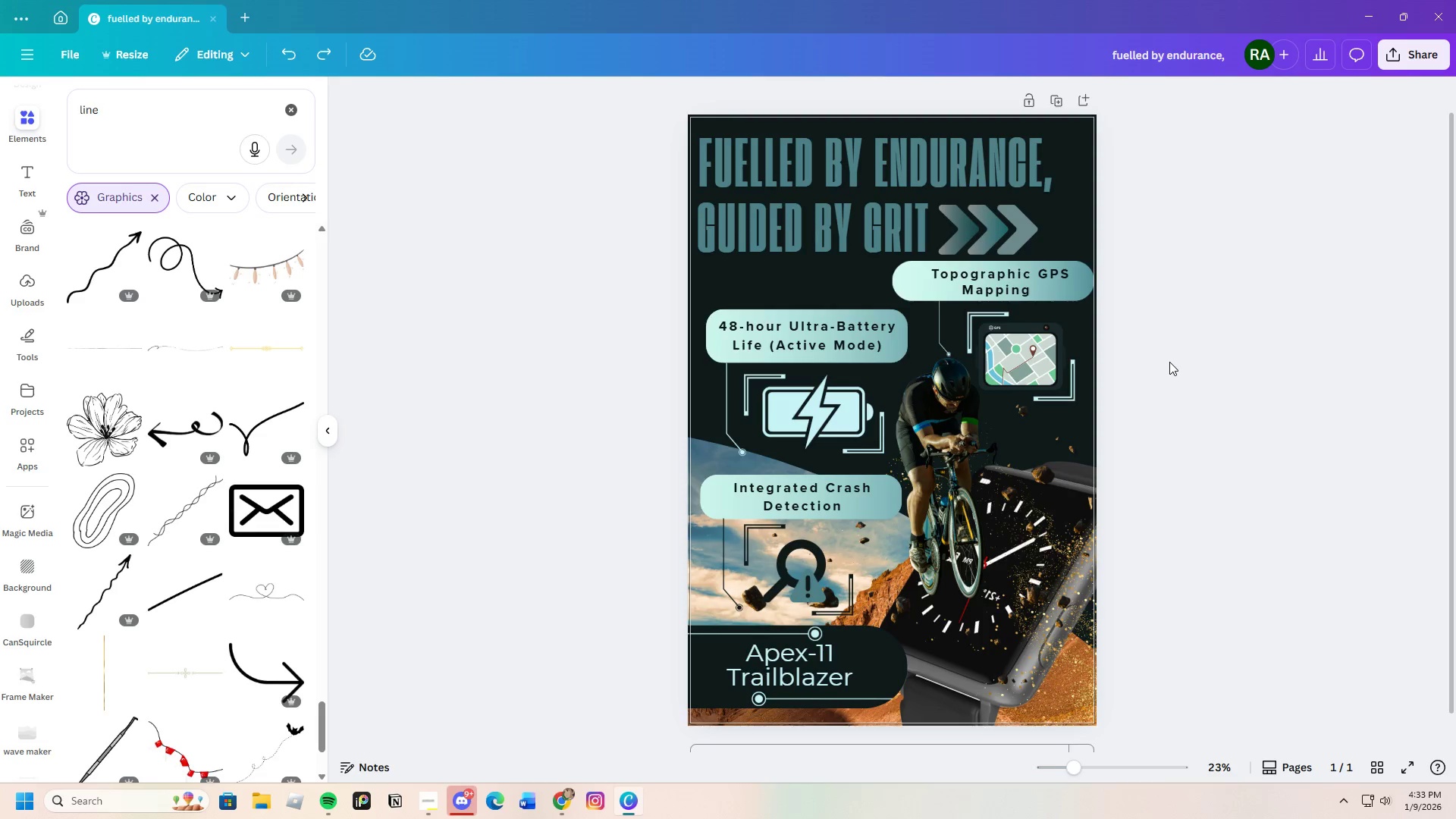 
double_click([1169, 362])
 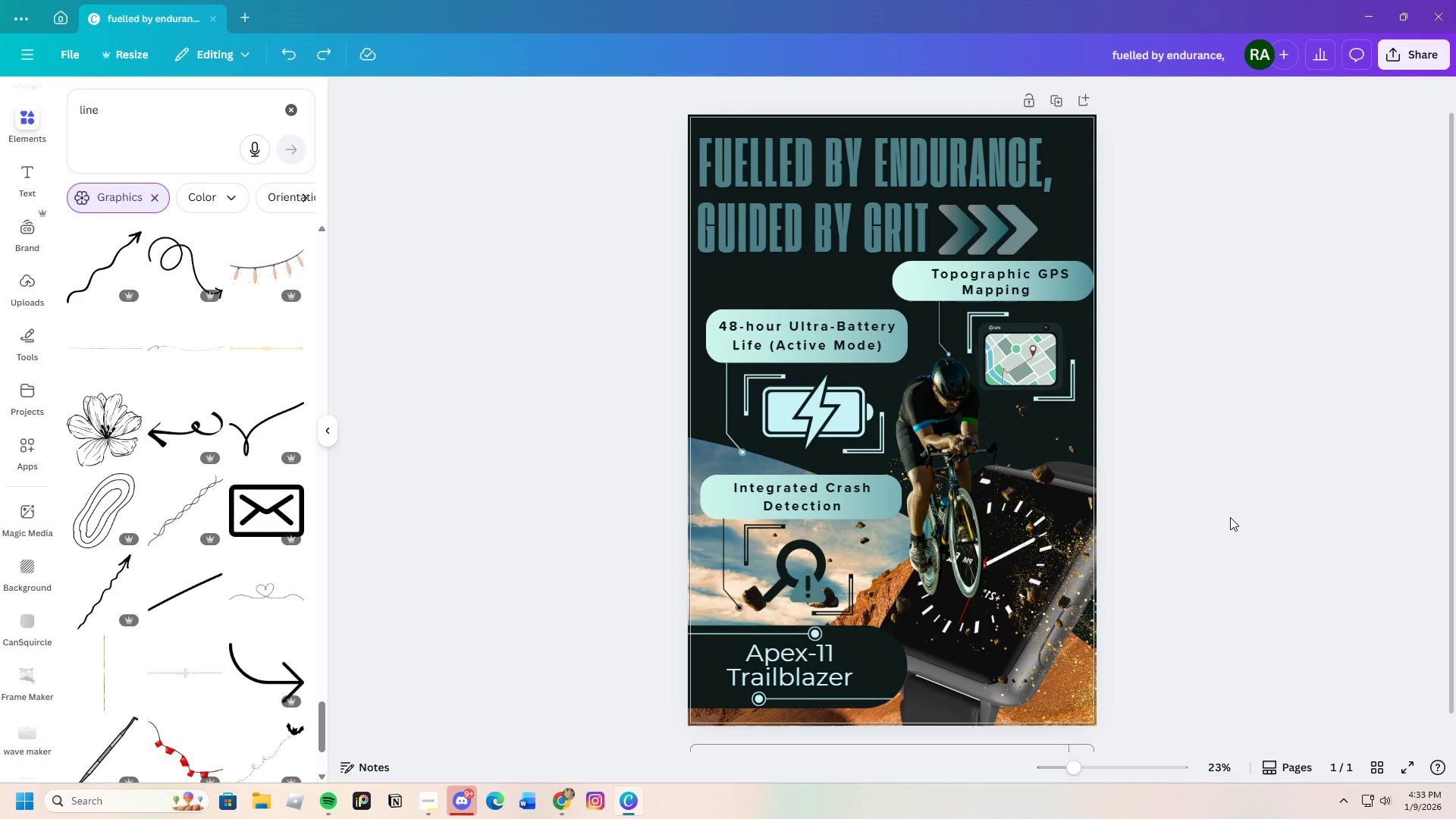 
wait(32.22)
 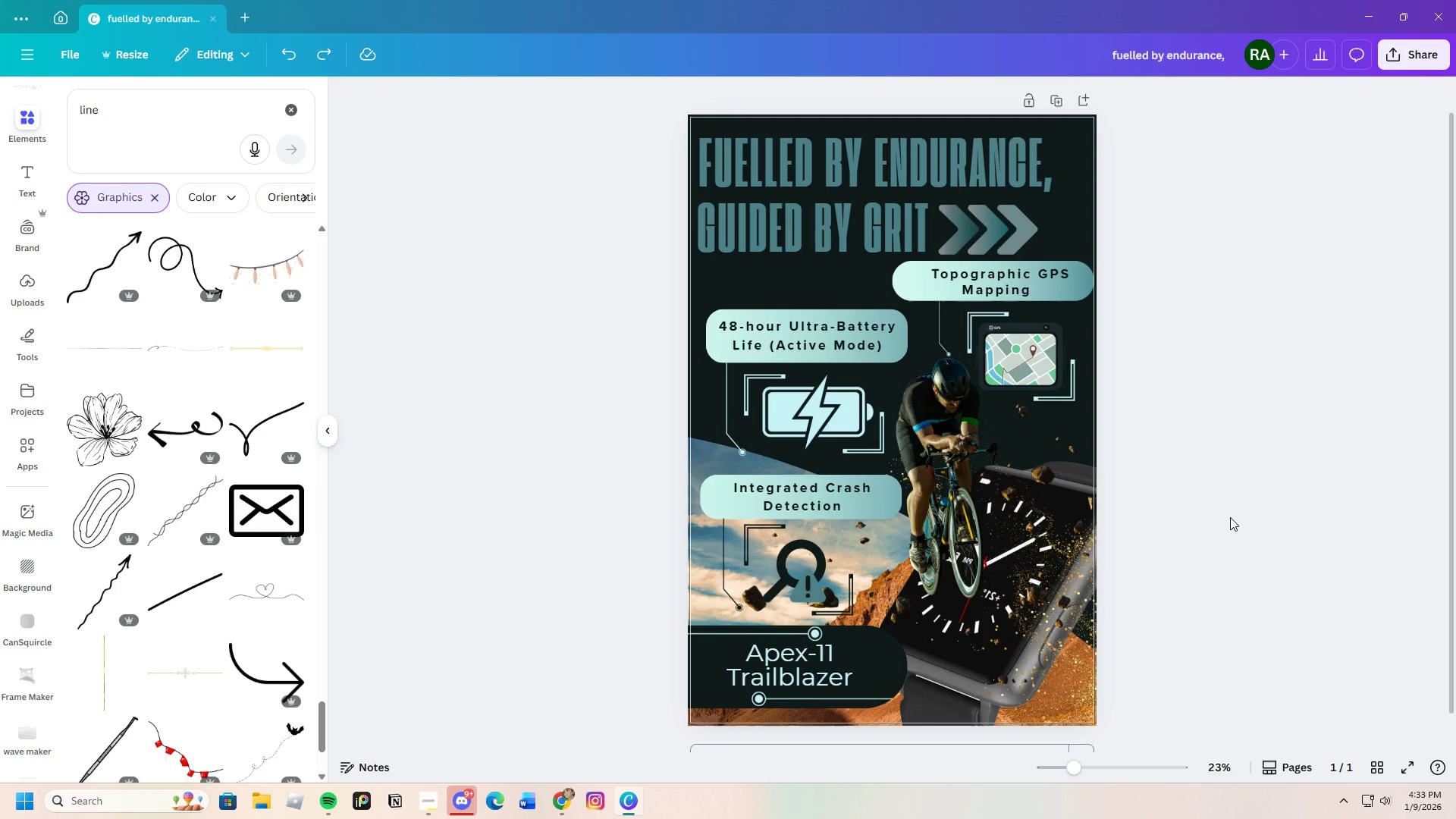 
scroll: coordinate [203, 437], scroll_direction: down, amount: 12.0
 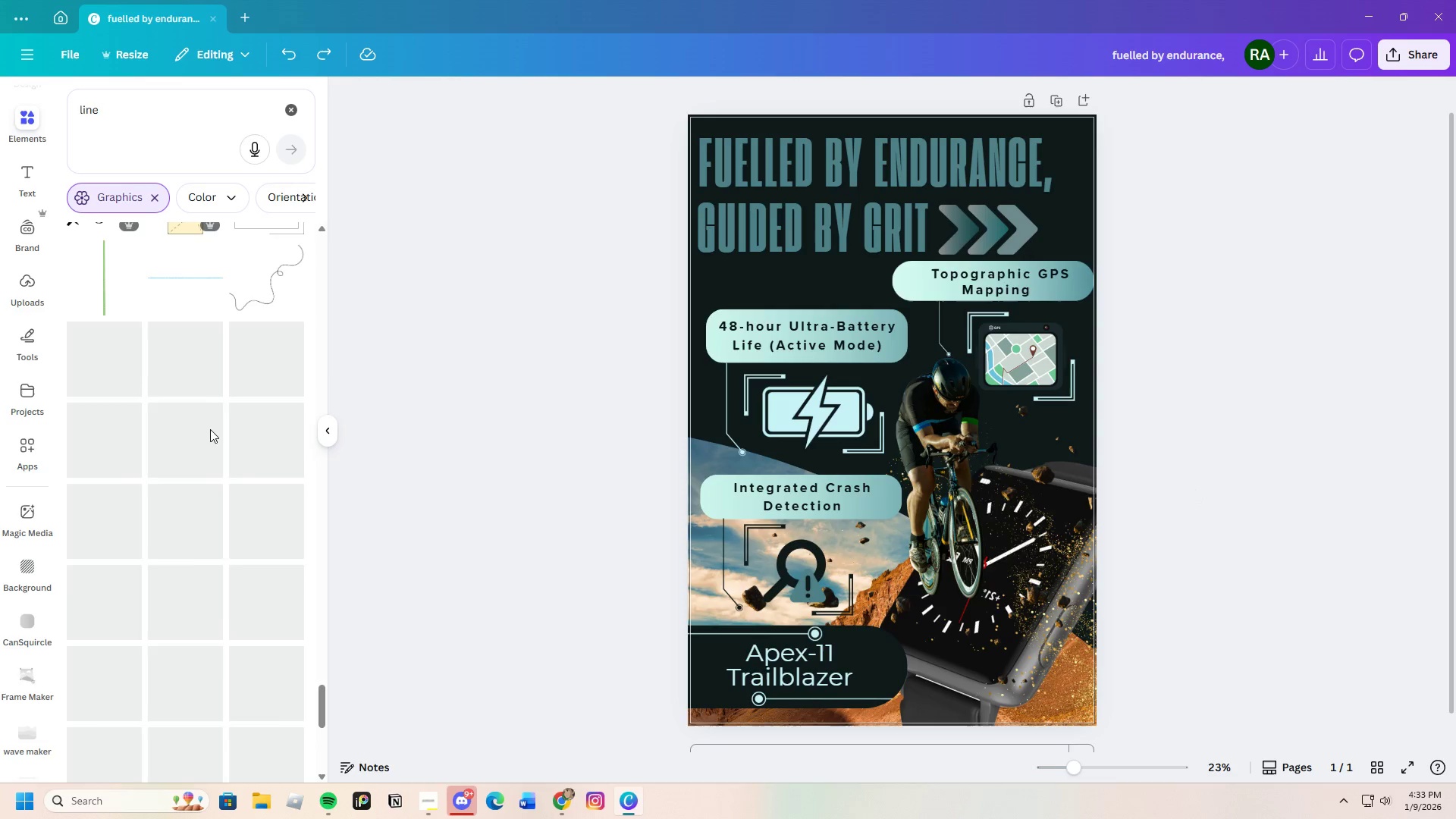 
scroll: coordinate [201, 446], scroll_direction: up, amount: 2.0
 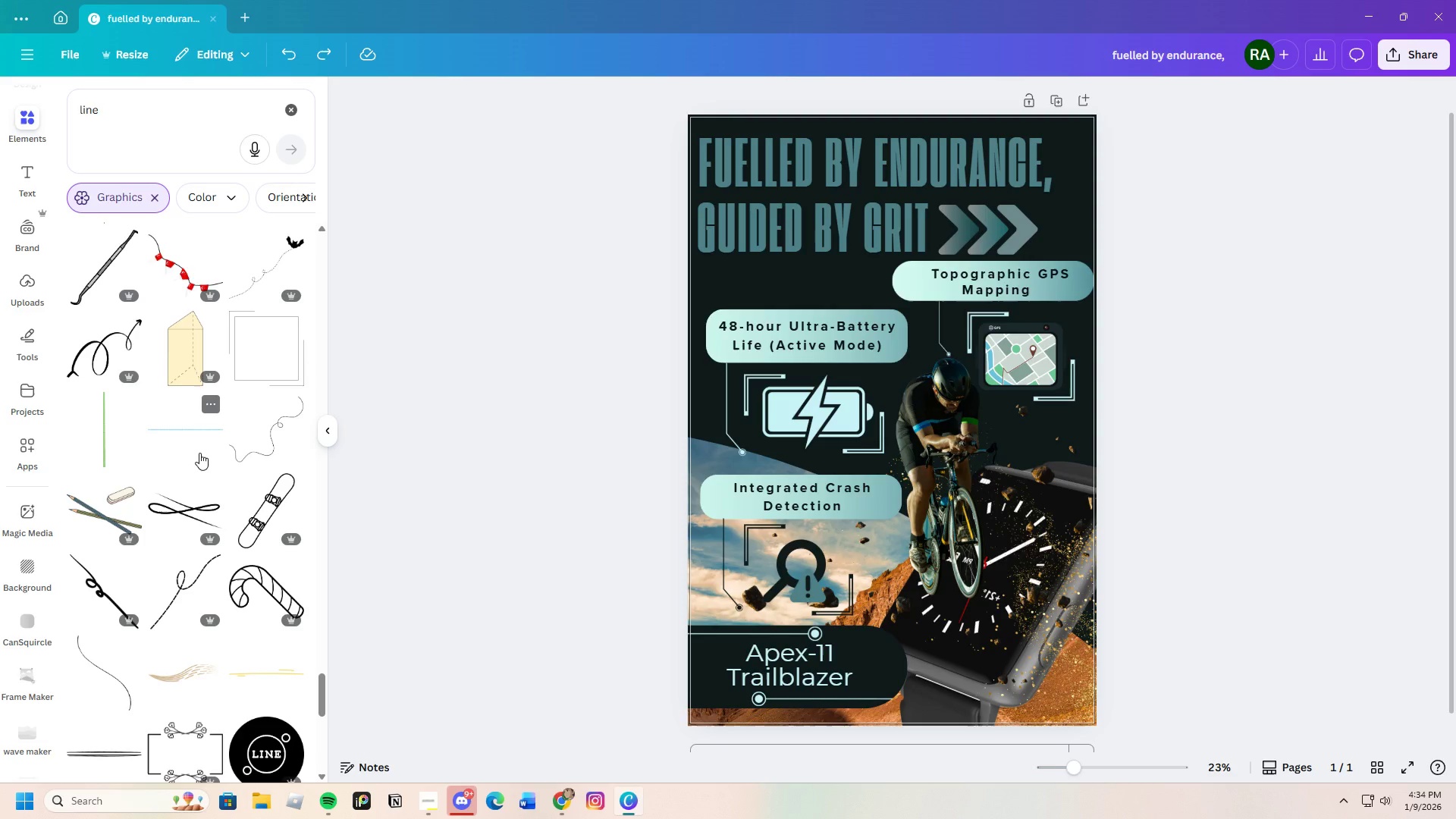 
wait(43.45)
 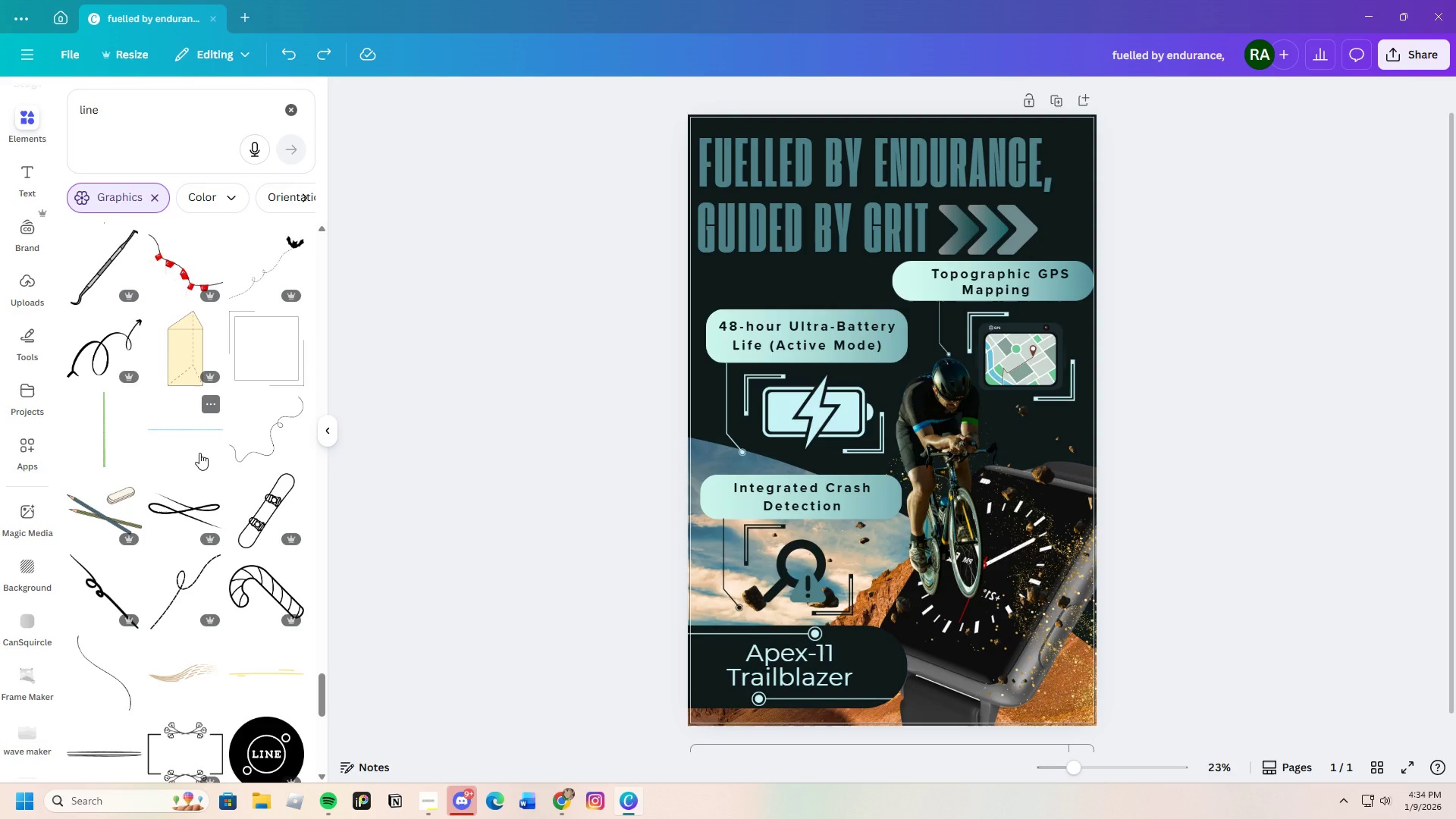 
scroll: coordinate [144, 482], scroll_direction: down, amount: 22.0
 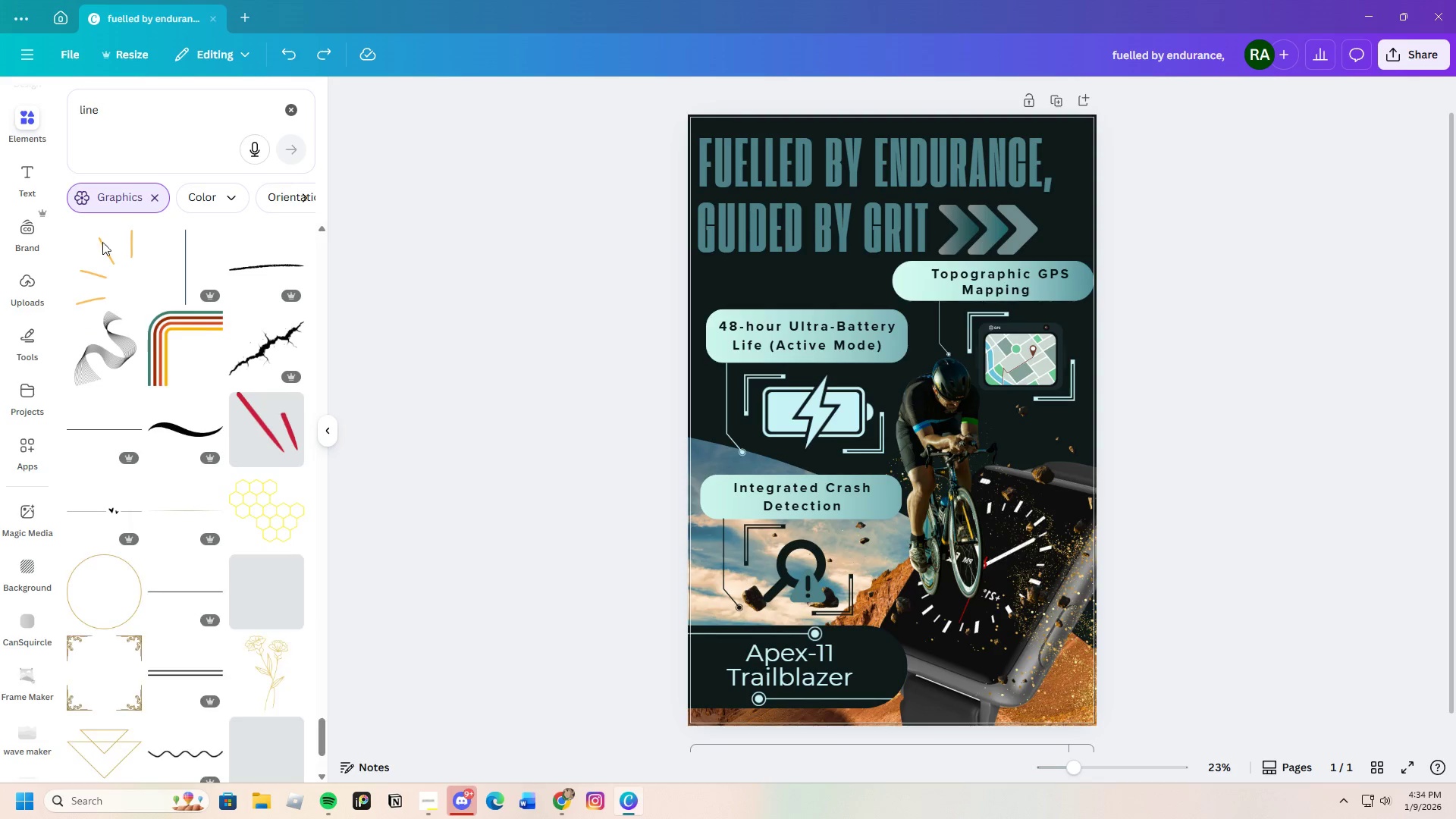 
scroll: coordinate [211, 378], scroll_direction: up, amount: 14.0
 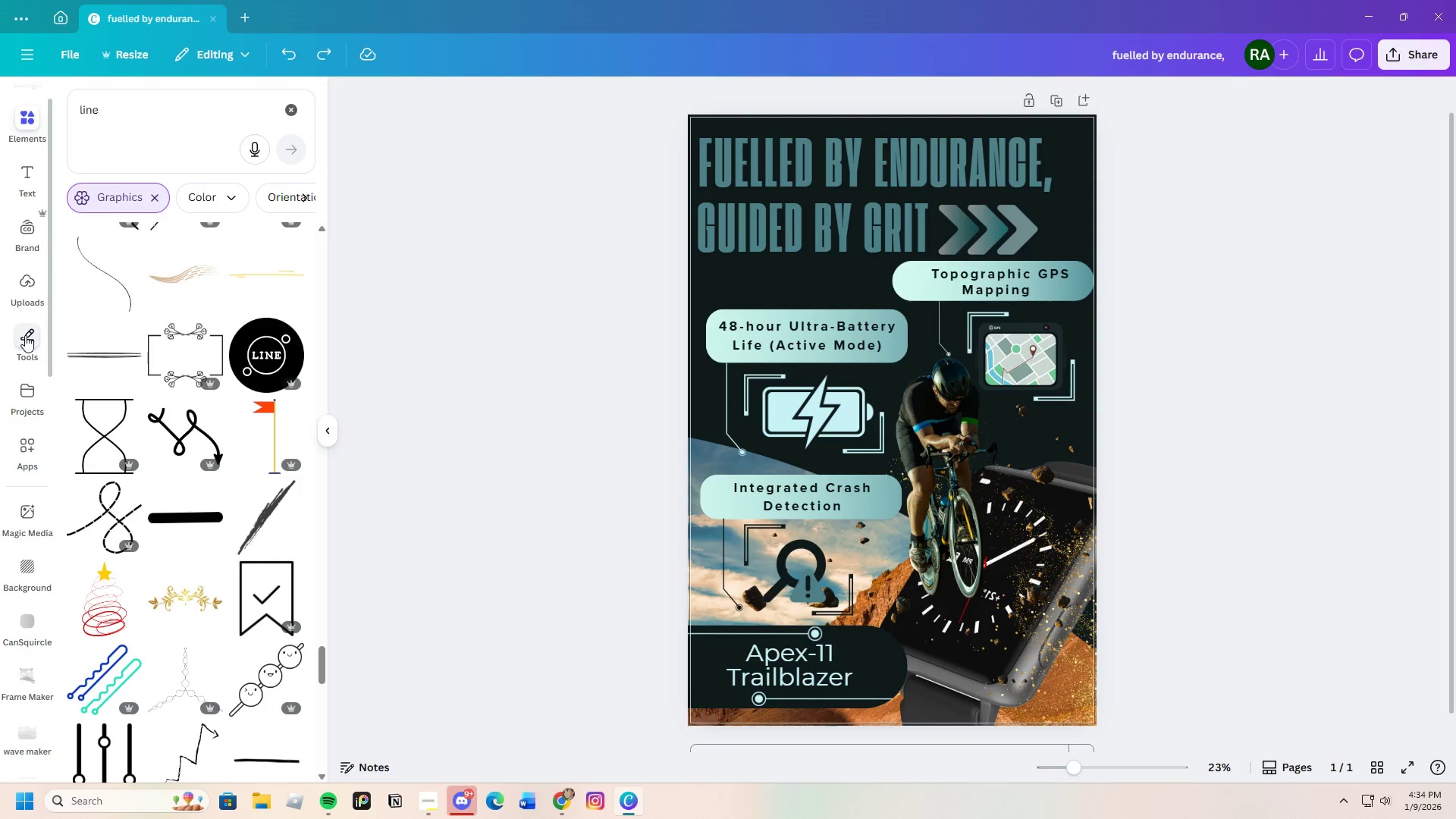 
left_click([27, 347])
 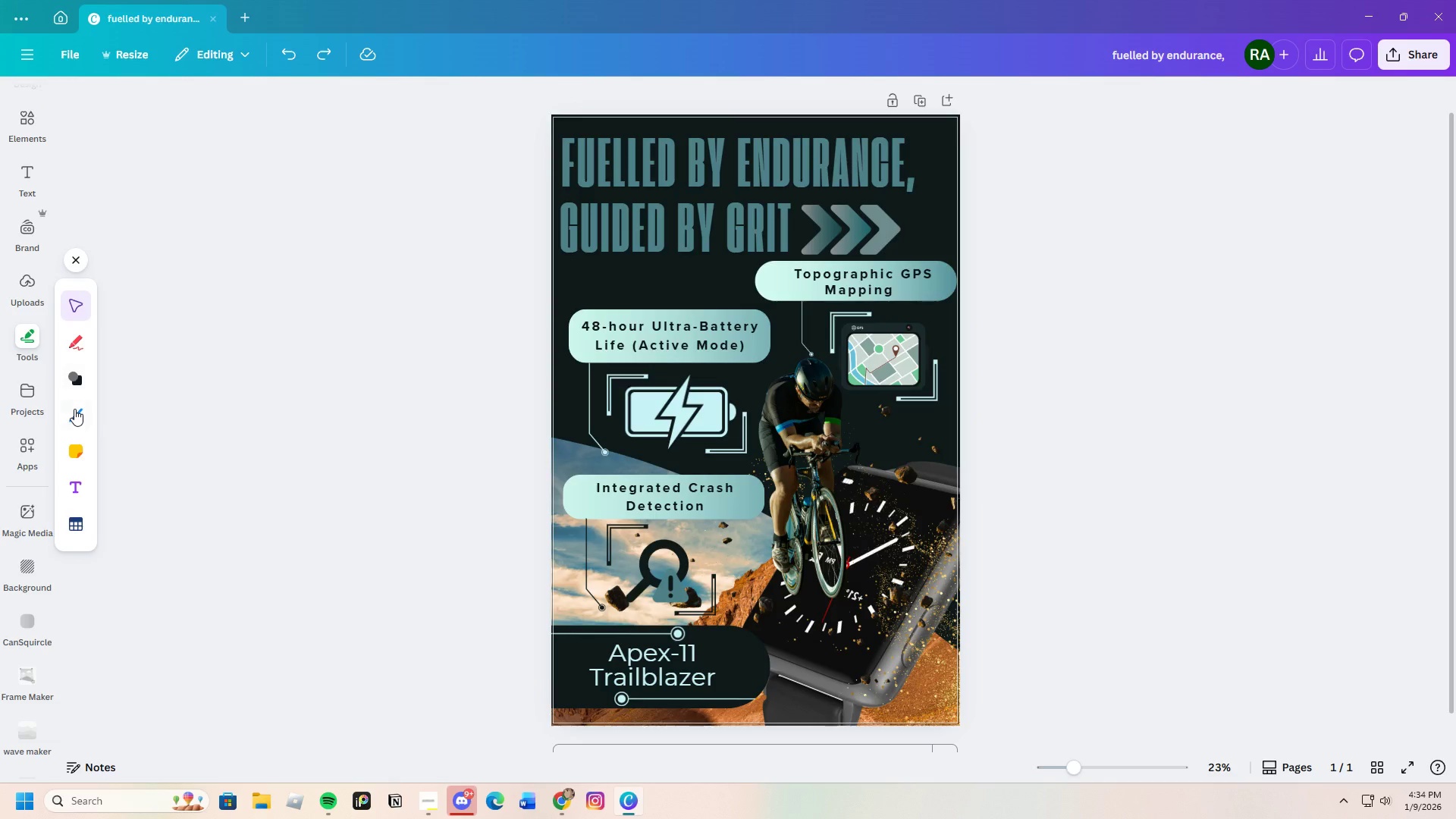 
mouse_move([95, 380])
 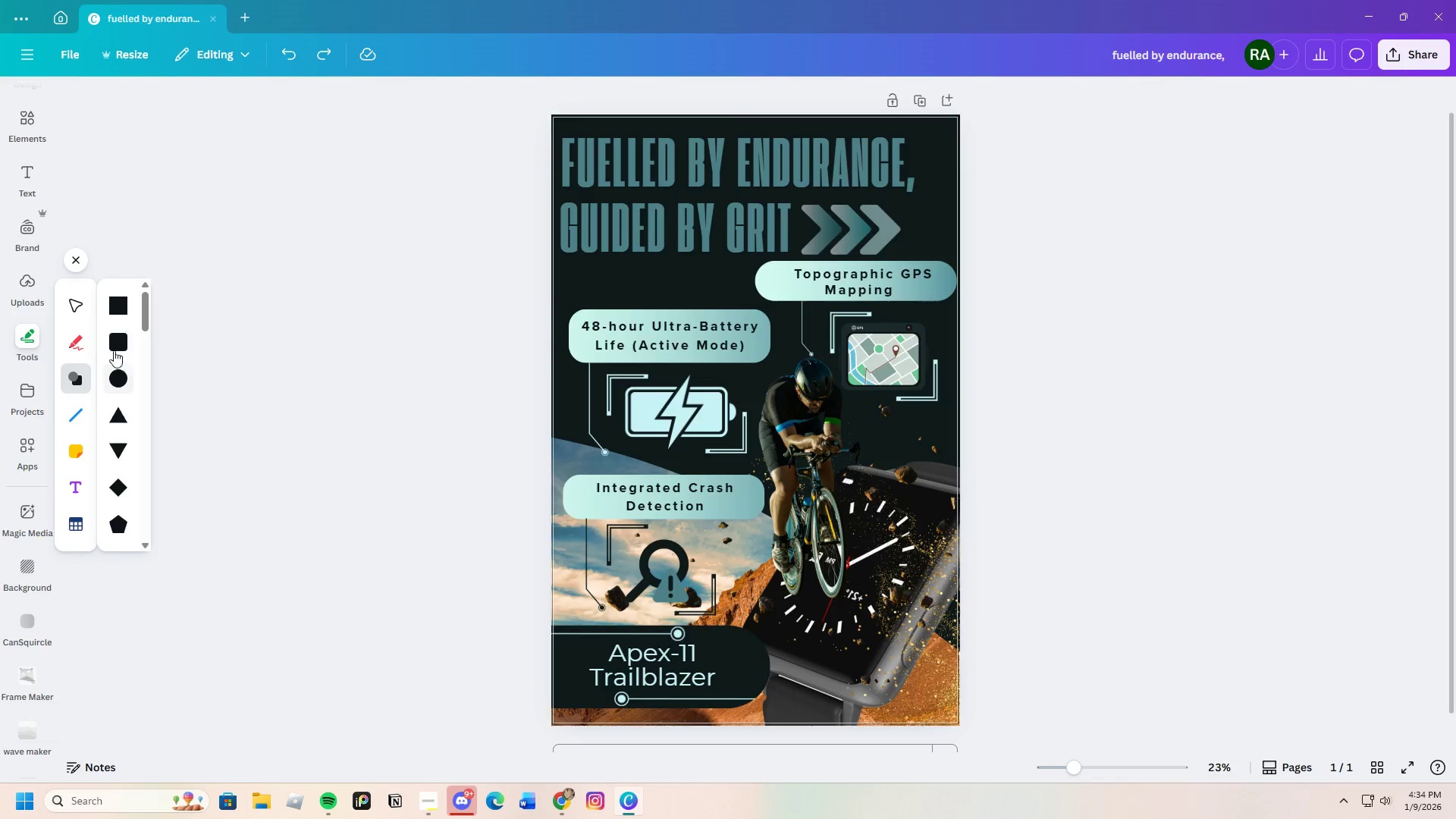 
left_click([109, 340])
 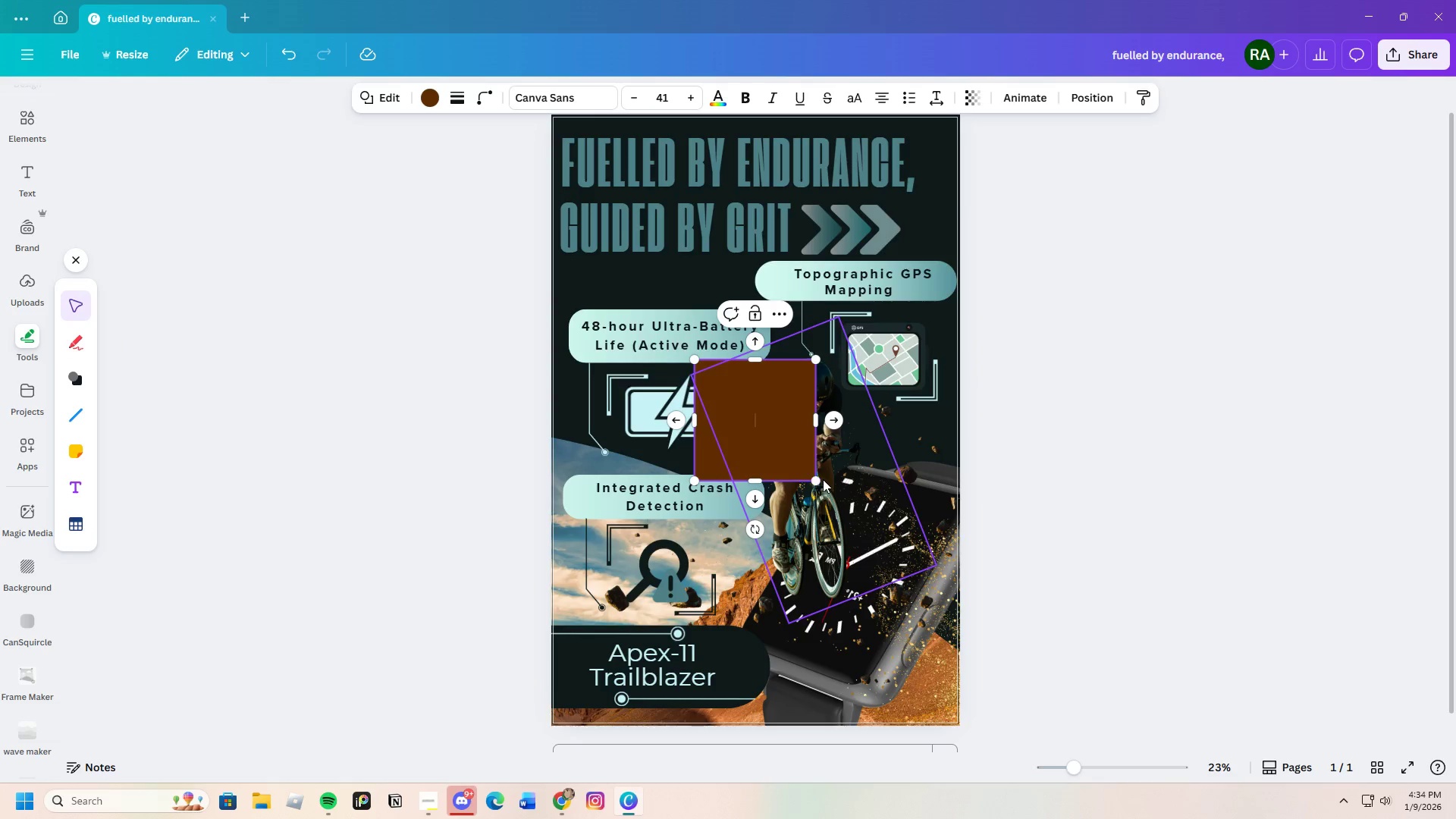 
left_click_drag(start_coordinate=[819, 481], to_coordinate=[864, 453])
 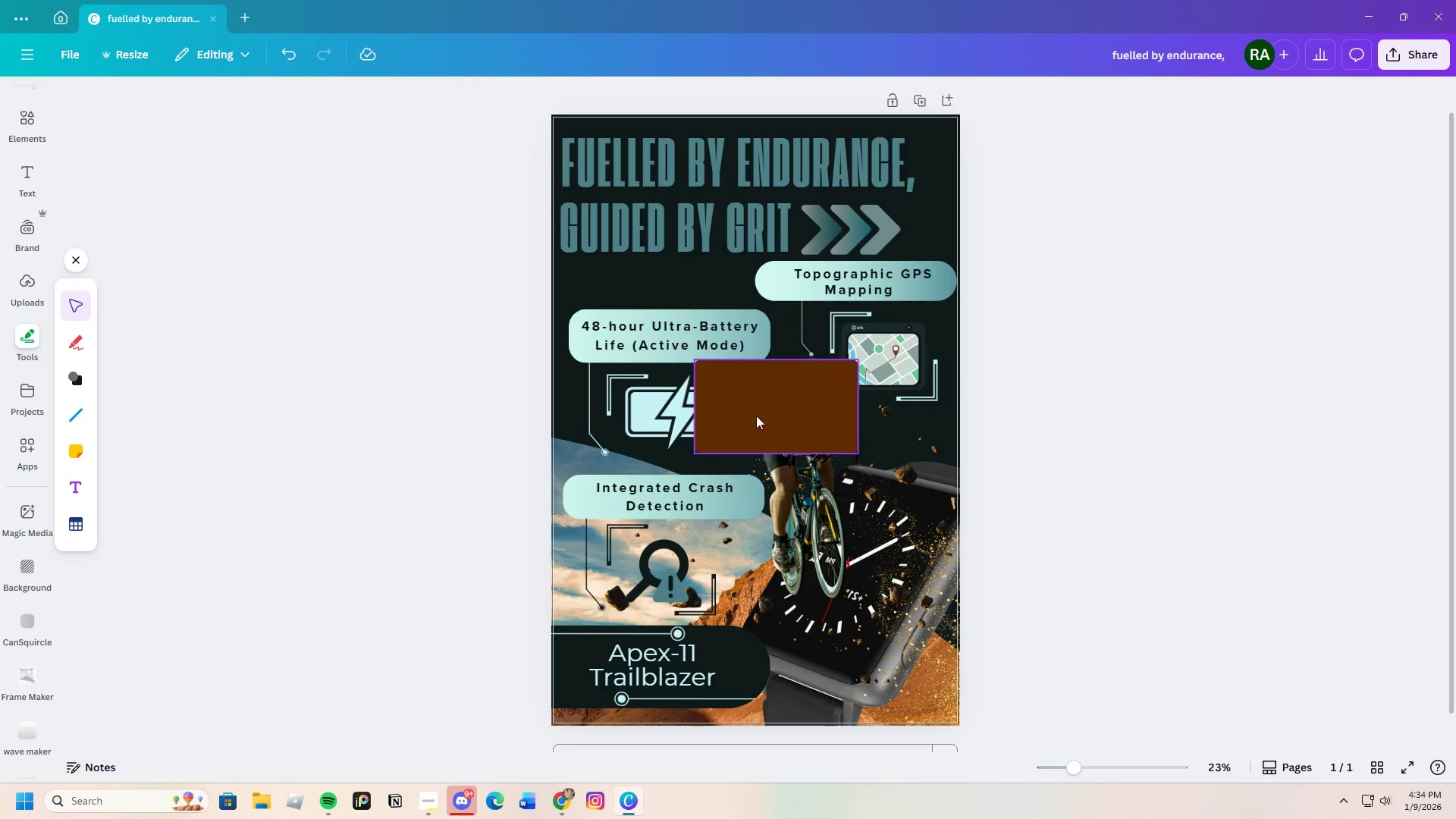 
left_click_drag(start_coordinate=[833, 408], to_coordinate=[752, 430])
 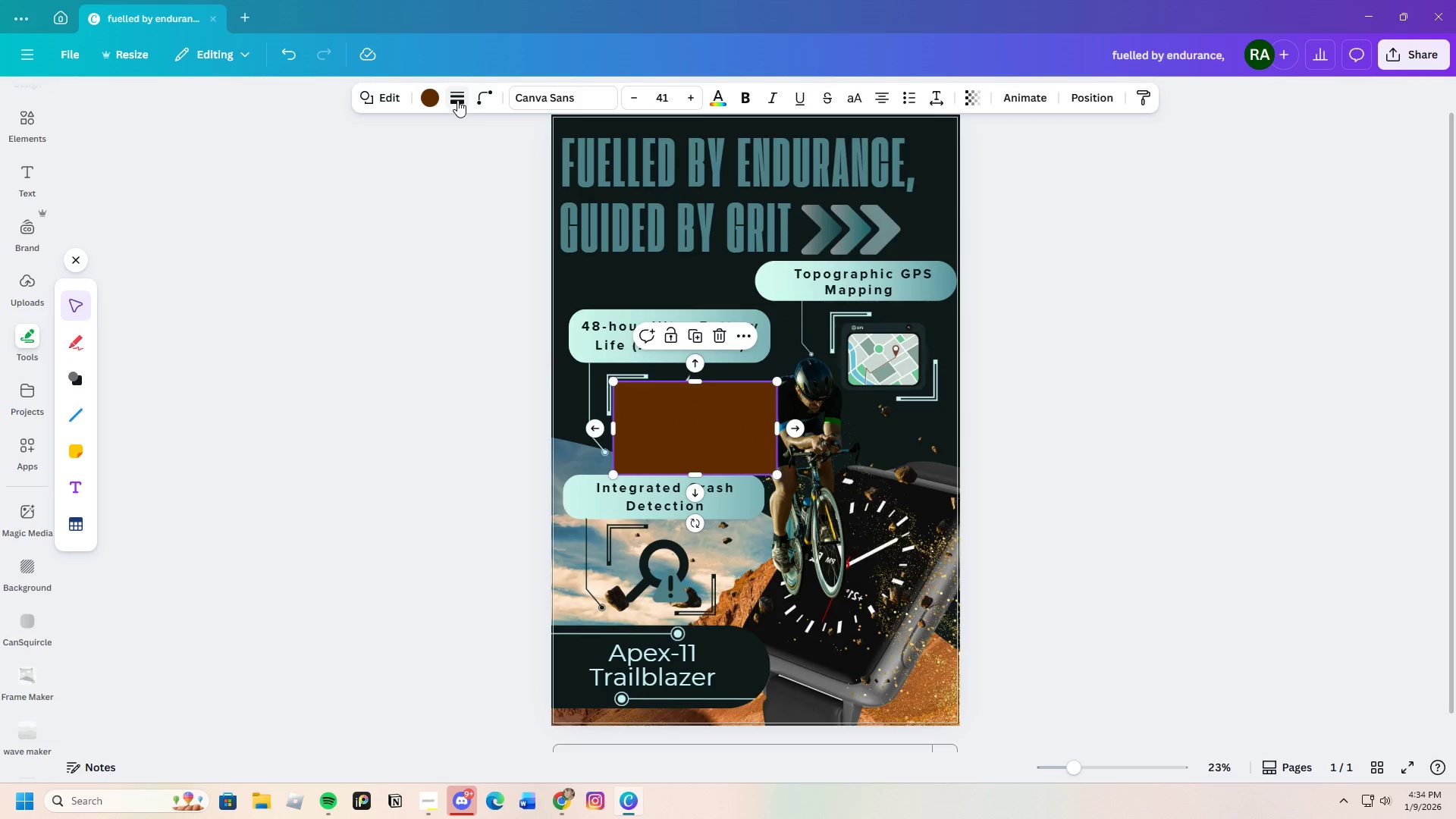 
left_click([491, 102])
 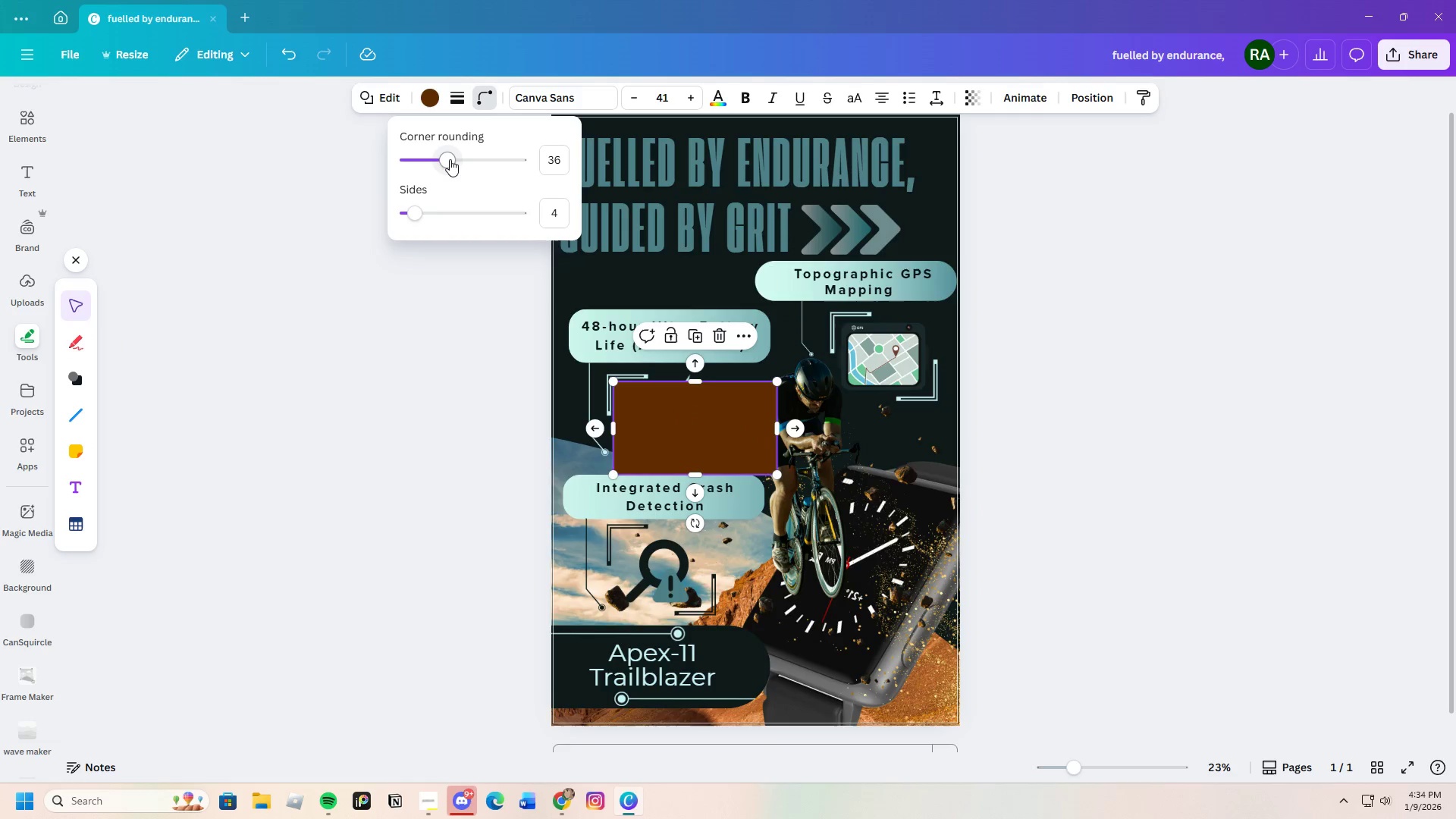 
left_click_drag(start_coordinate=[457, 159], to_coordinate=[531, 177])
 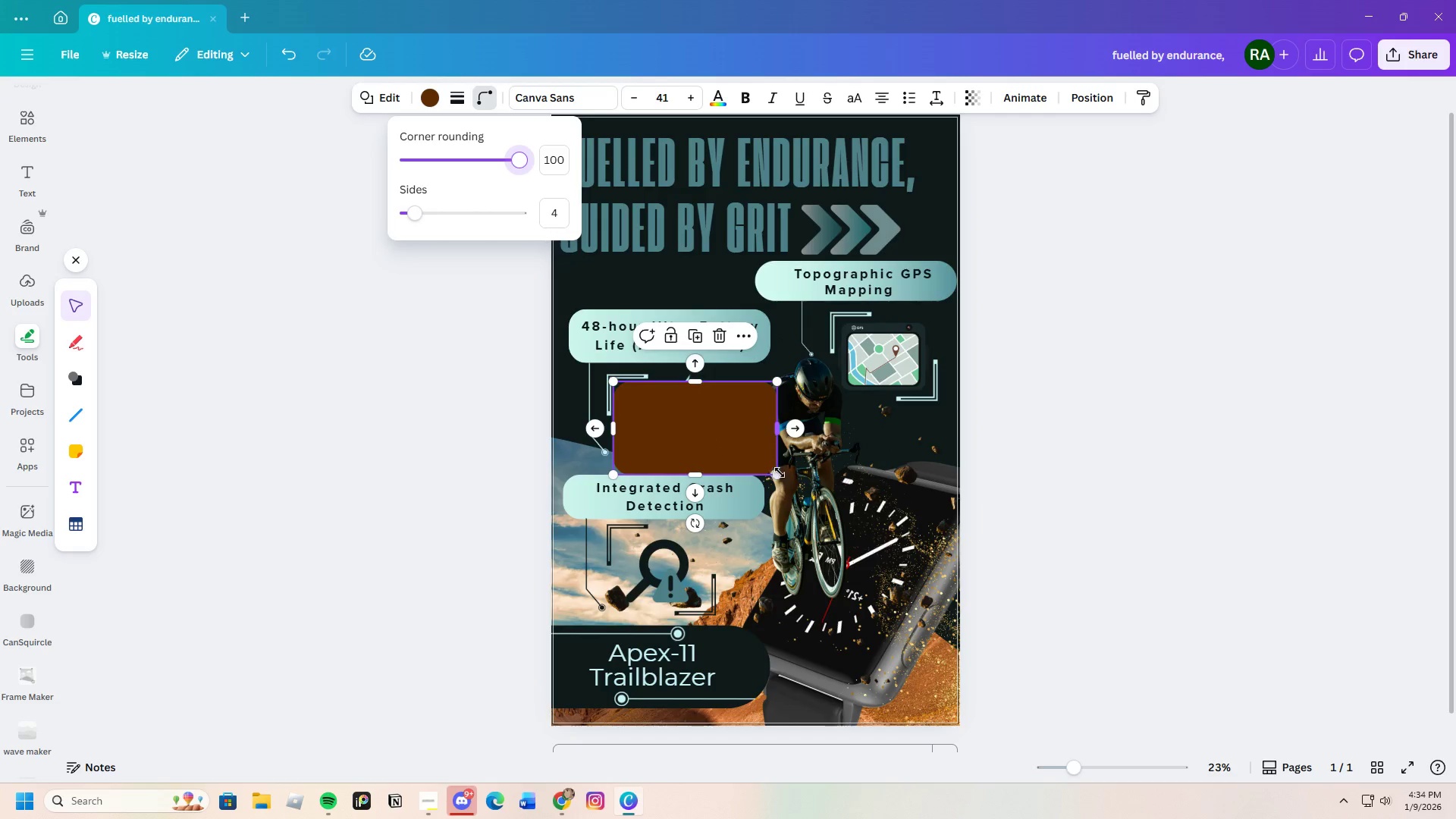 
left_click_drag(start_coordinate=[780, 475], to_coordinate=[731, 455])
 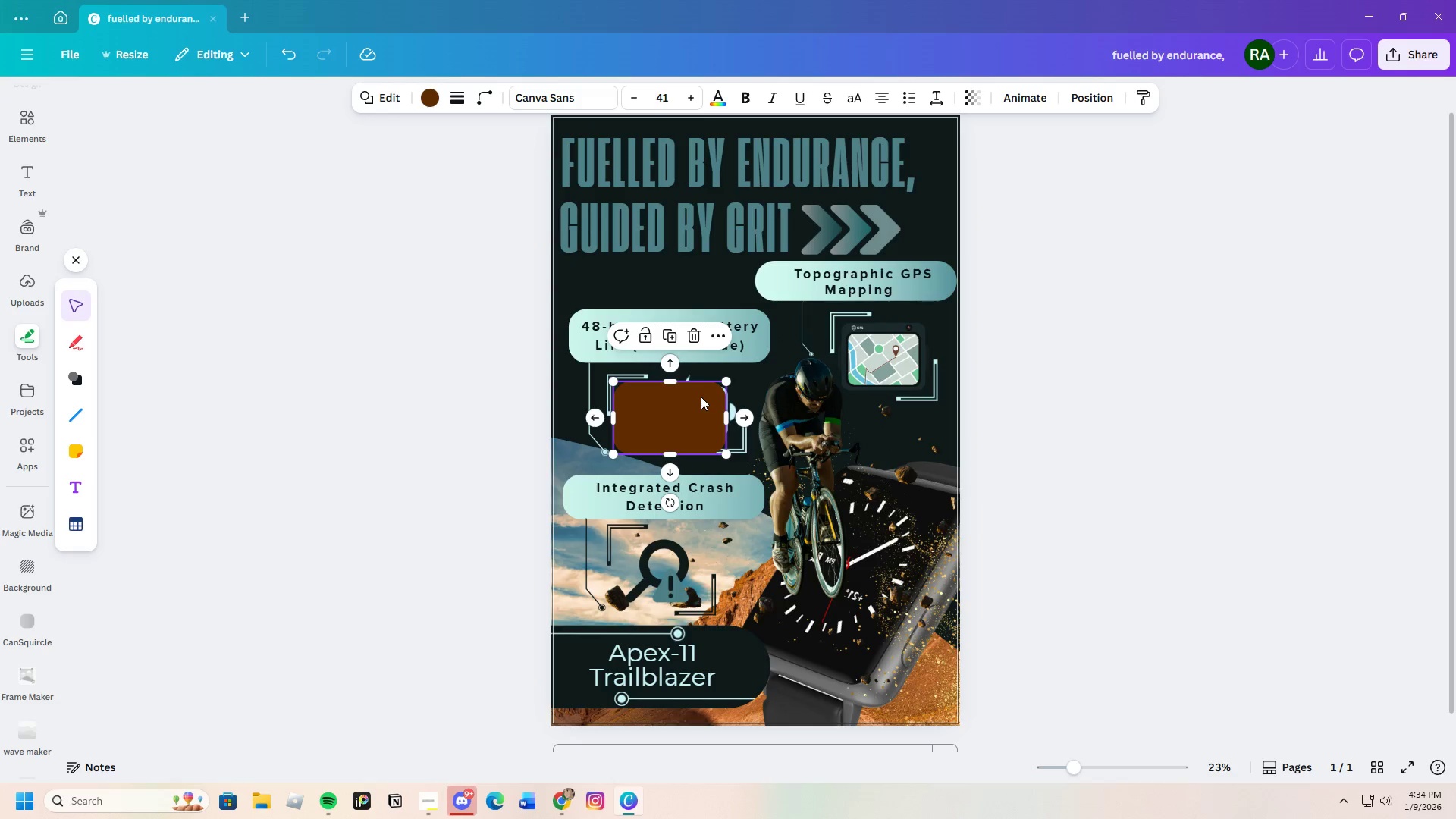 
left_click_drag(start_coordinate=[701, 397], to_coordinate=[710, 392])
 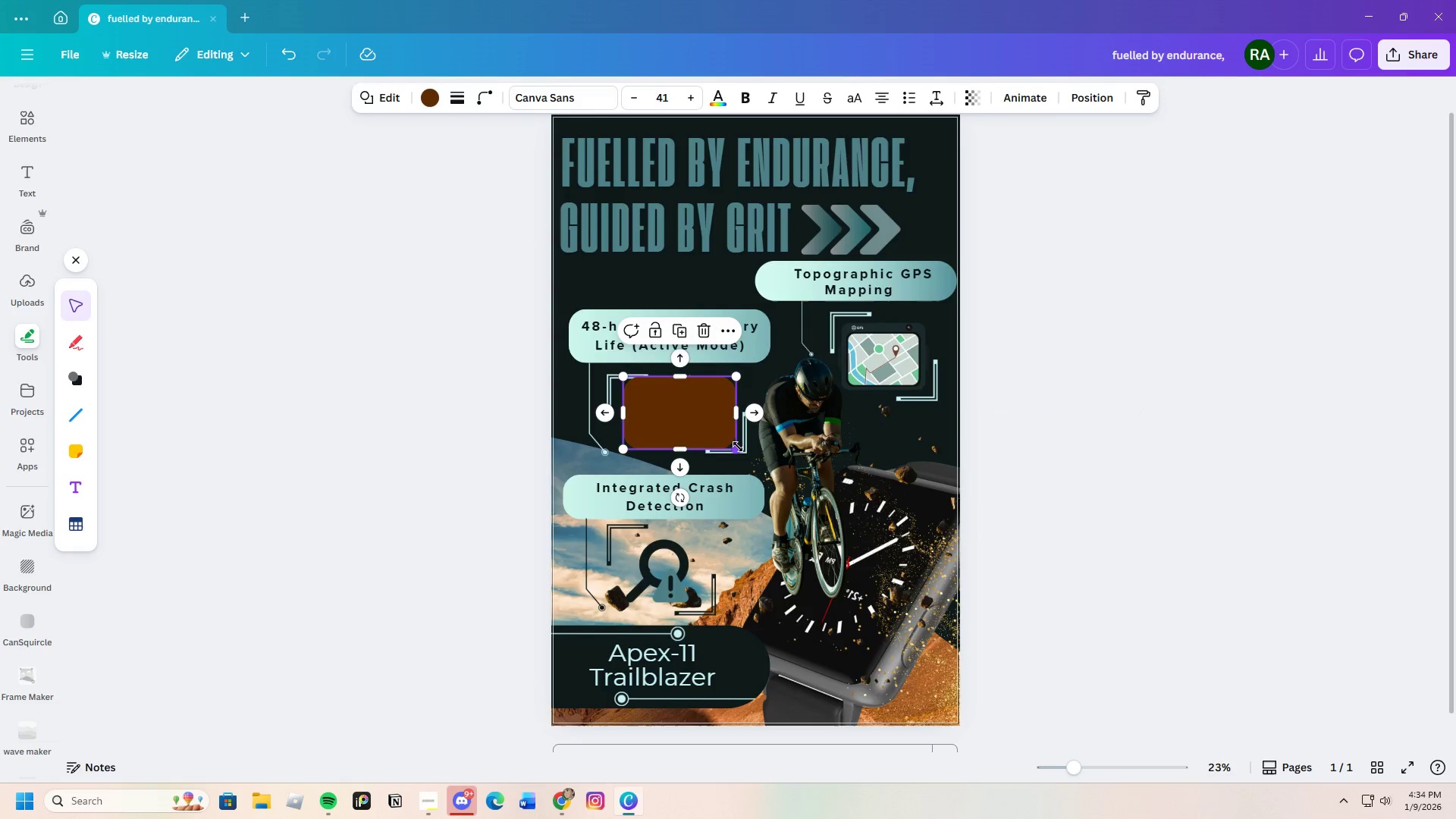 
left_click_drag(start_coordinate=[739, 447], to_coordinate=[748, 453])
 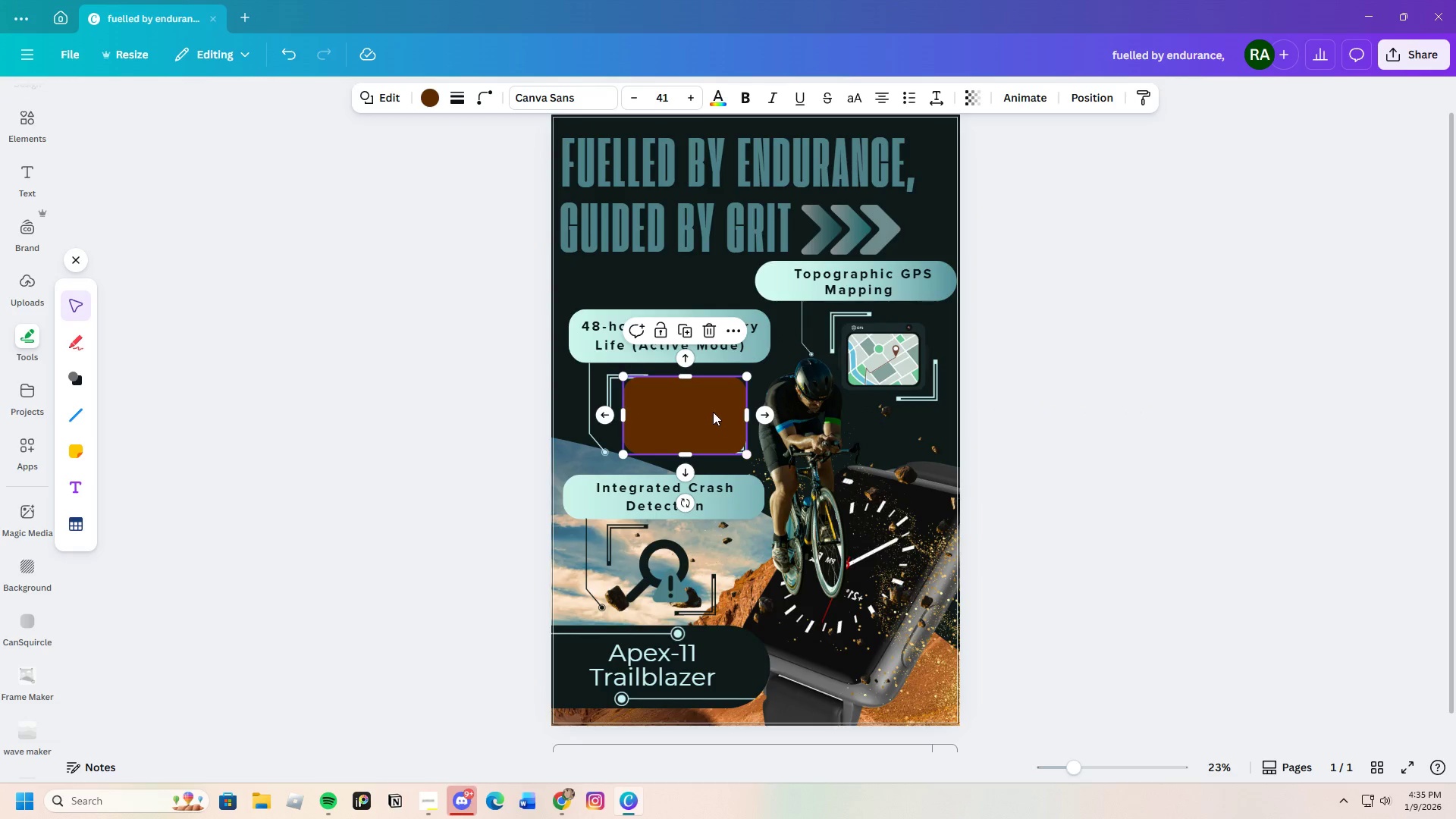 
left_click_drag(start_coordinate=[714, 408], to_coordinate=[704, 408])
 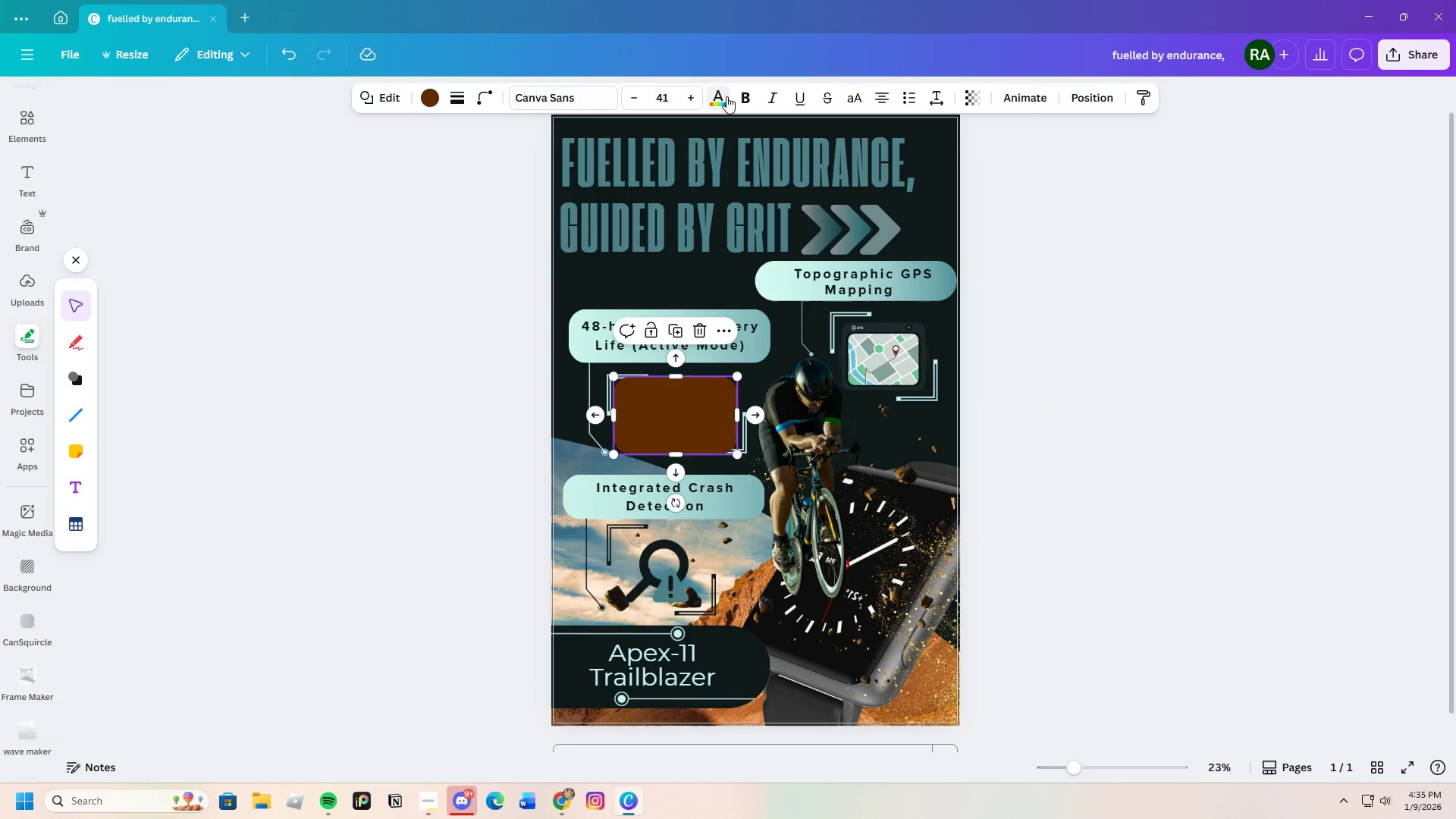 
left_click_drag(start_coordinate=[722, 96], to_coordinate=[733, 82])
 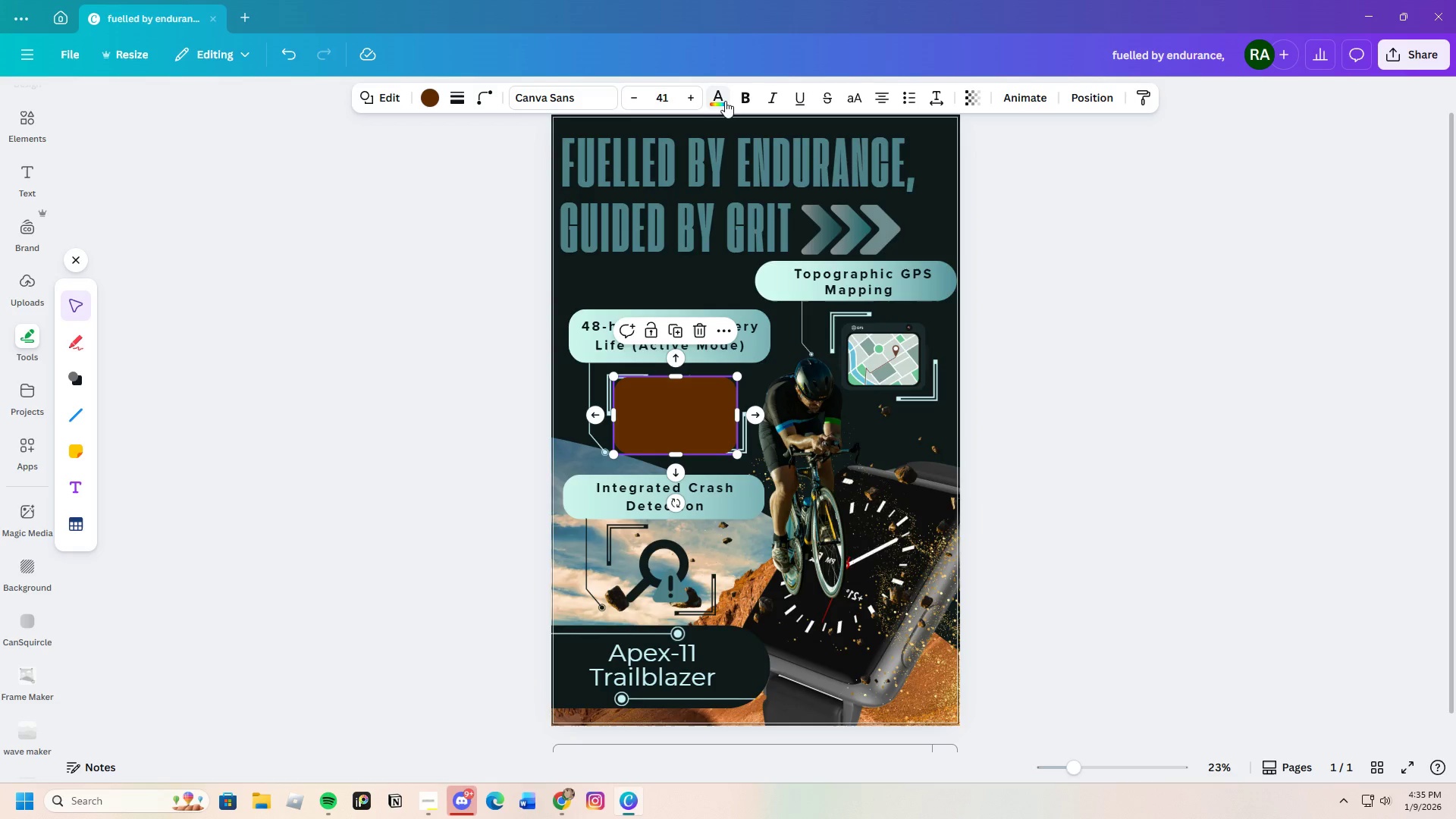 
left_click([725, 101])
 